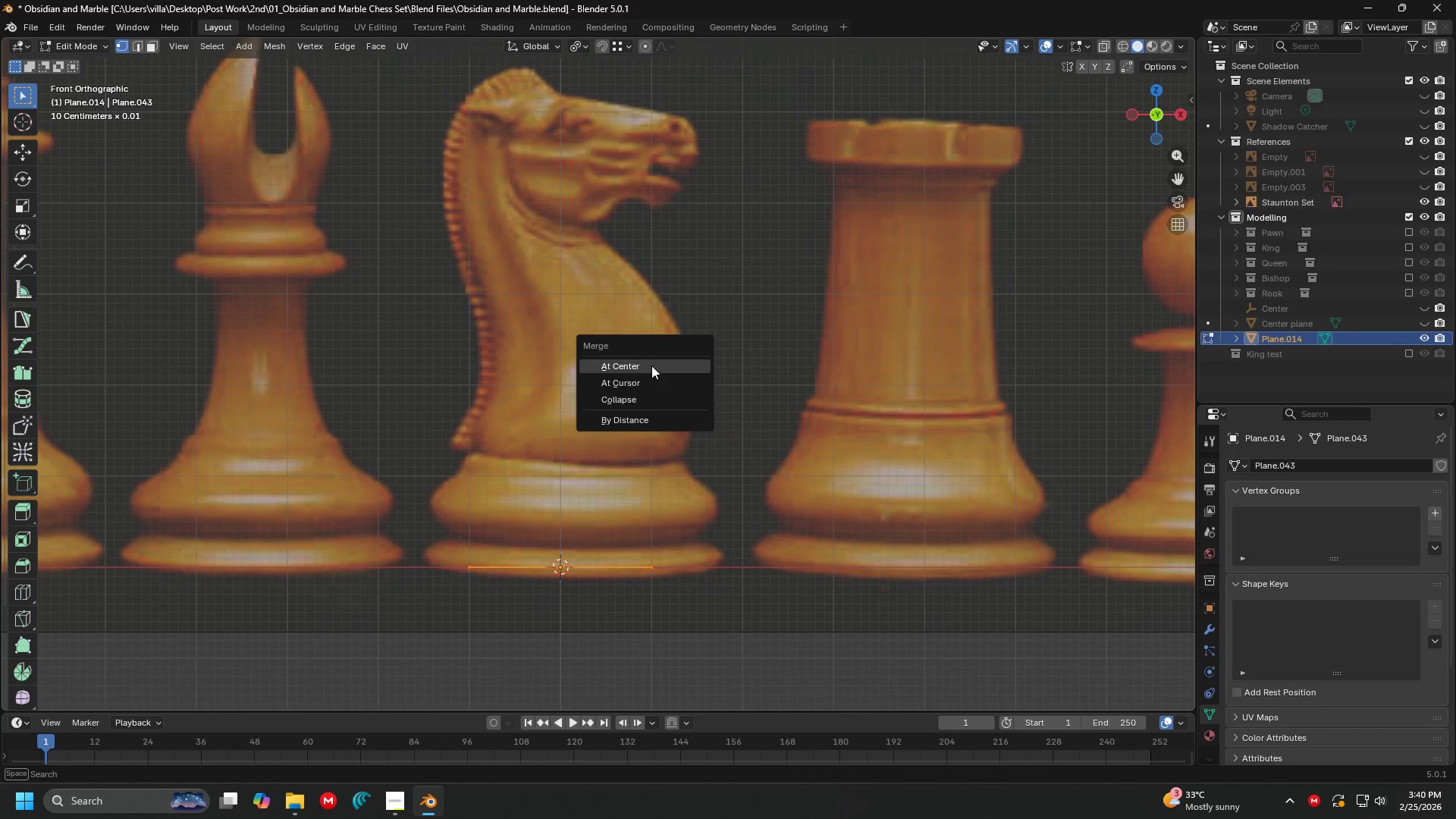 
left_click([651, 366])
 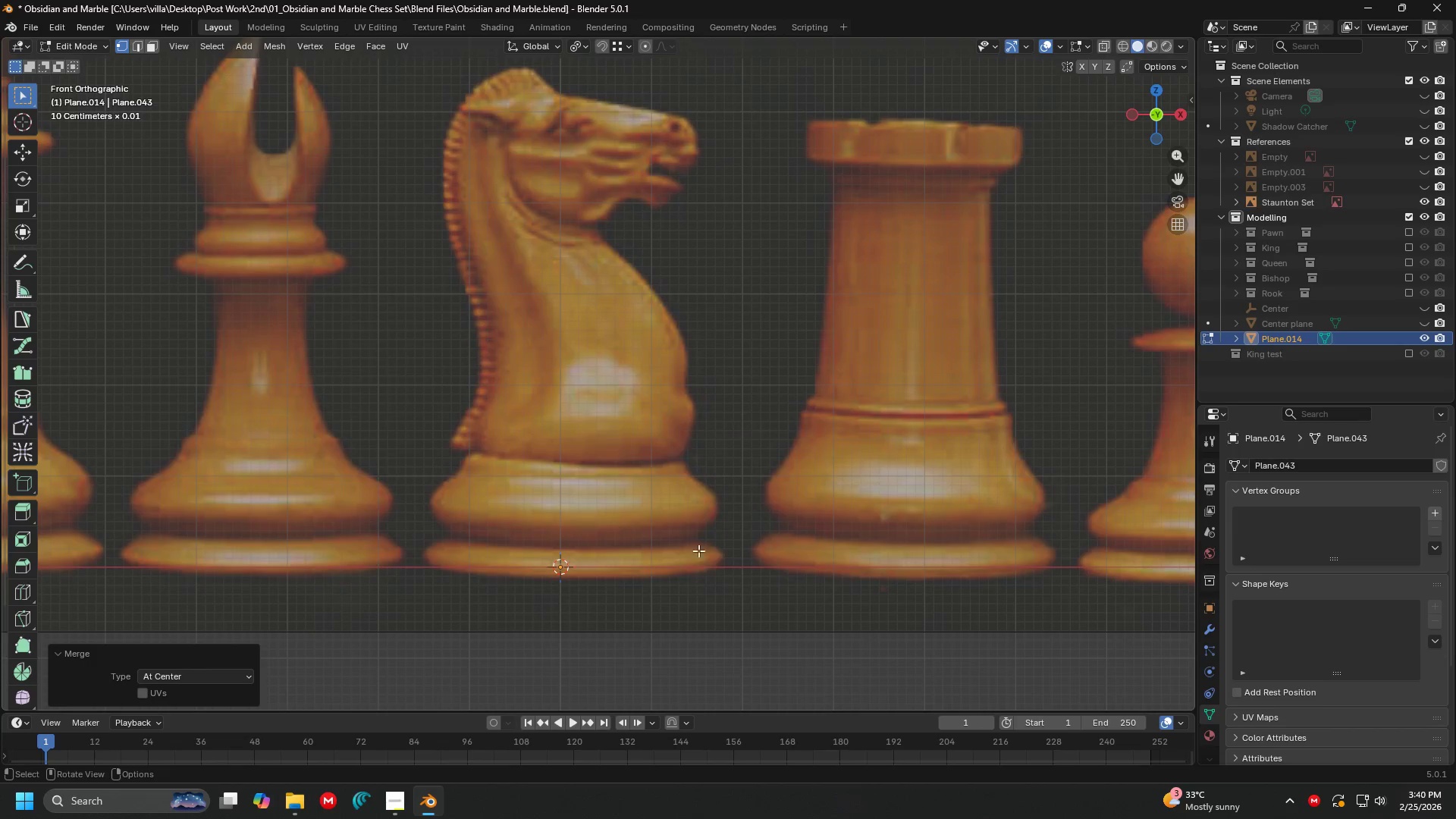 
key(Shift+ShiftLeft)
 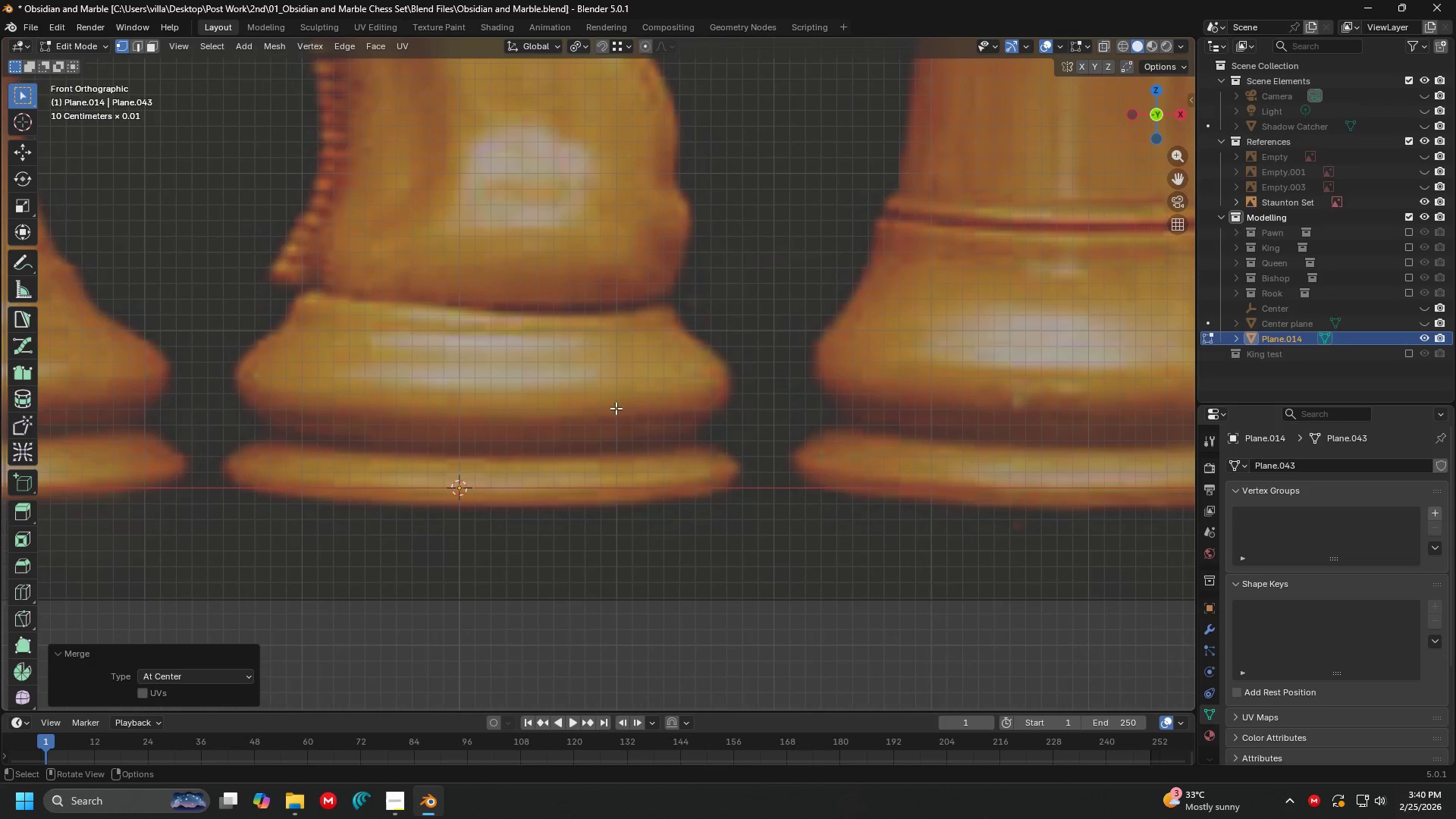 
scroll: coordinate [690, 581], scroll_direction: up, amount: 3.0
 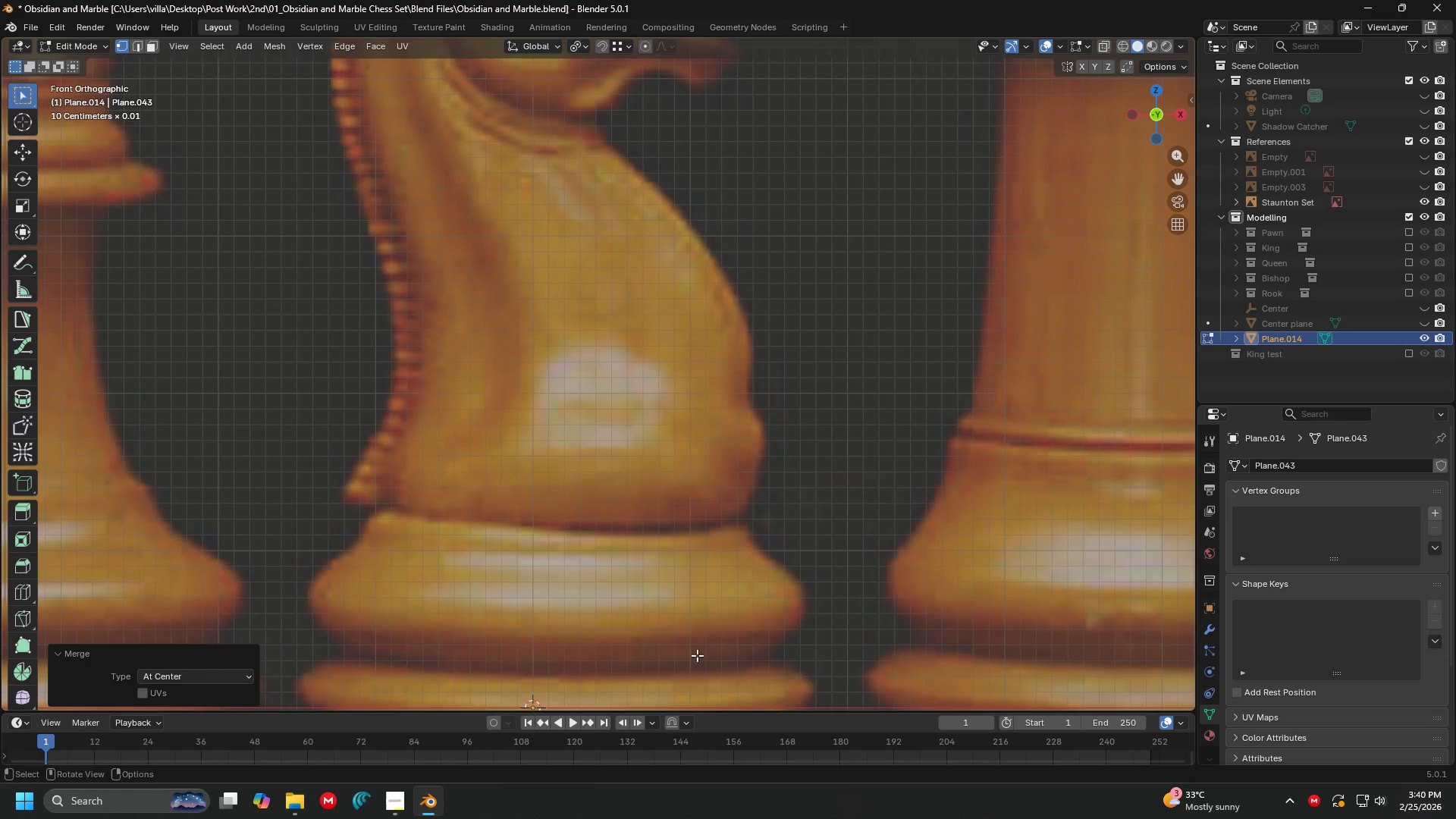 
key(G)
 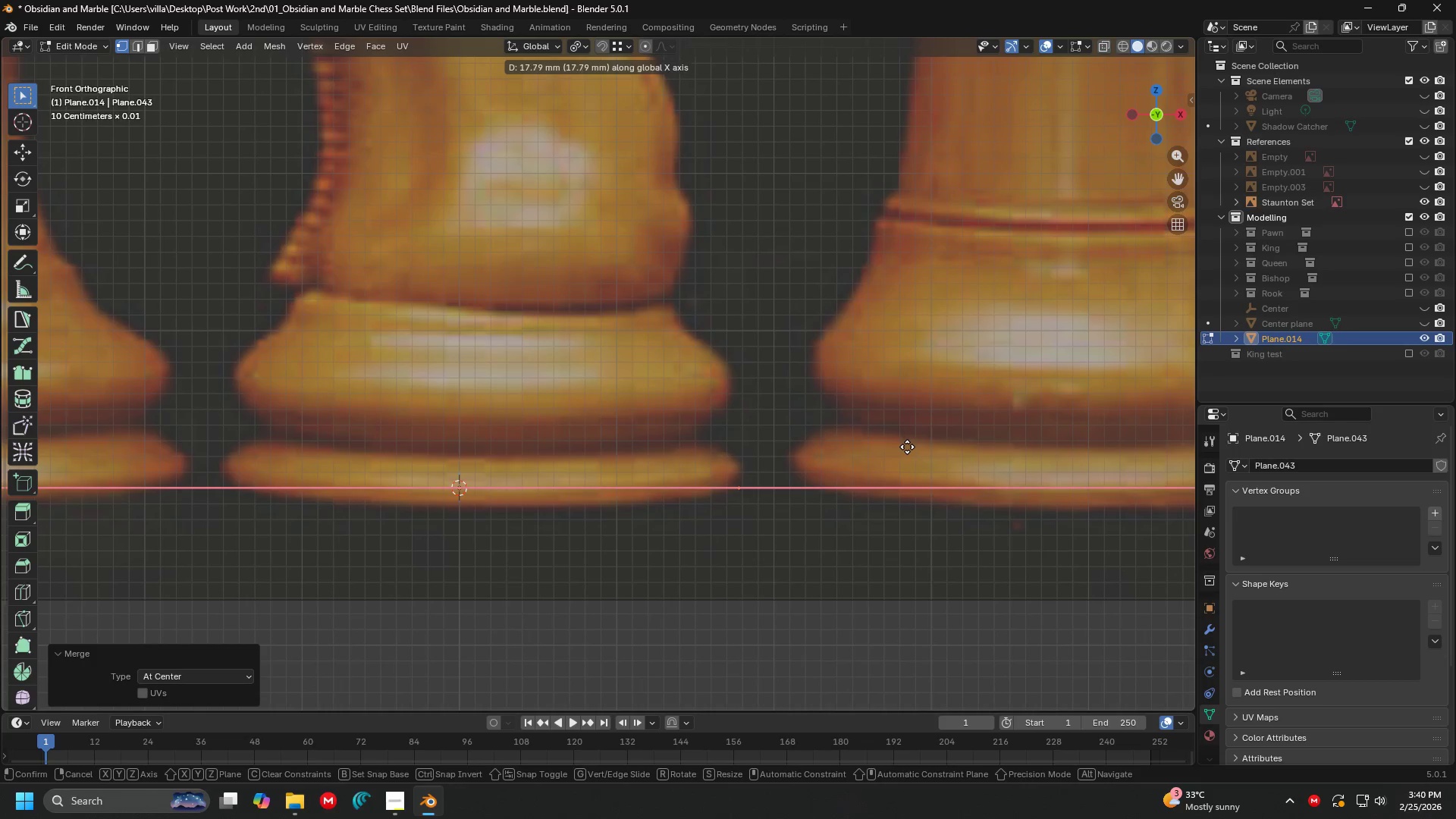 
left_click([909, 447])
 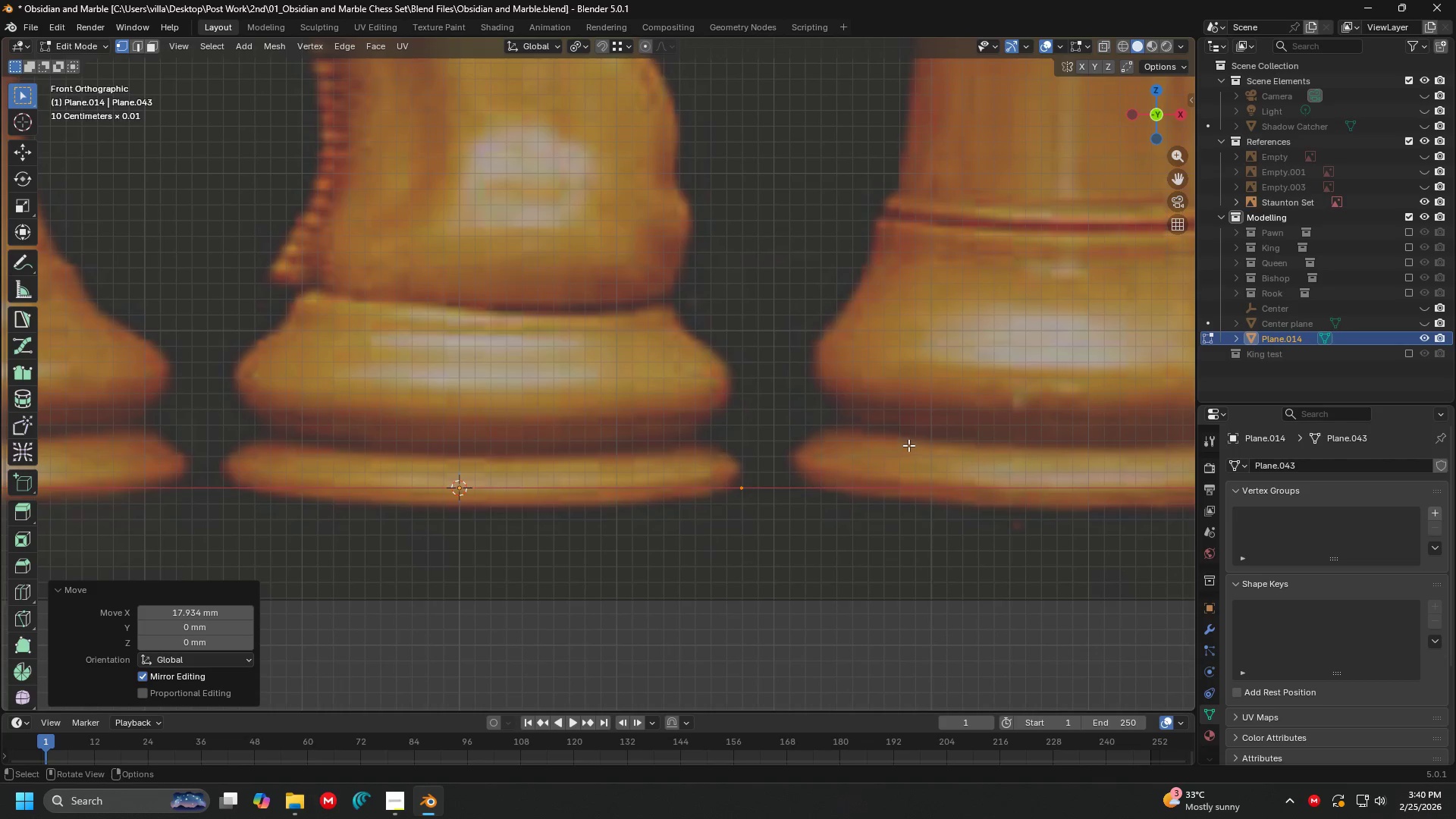 
key(G)
 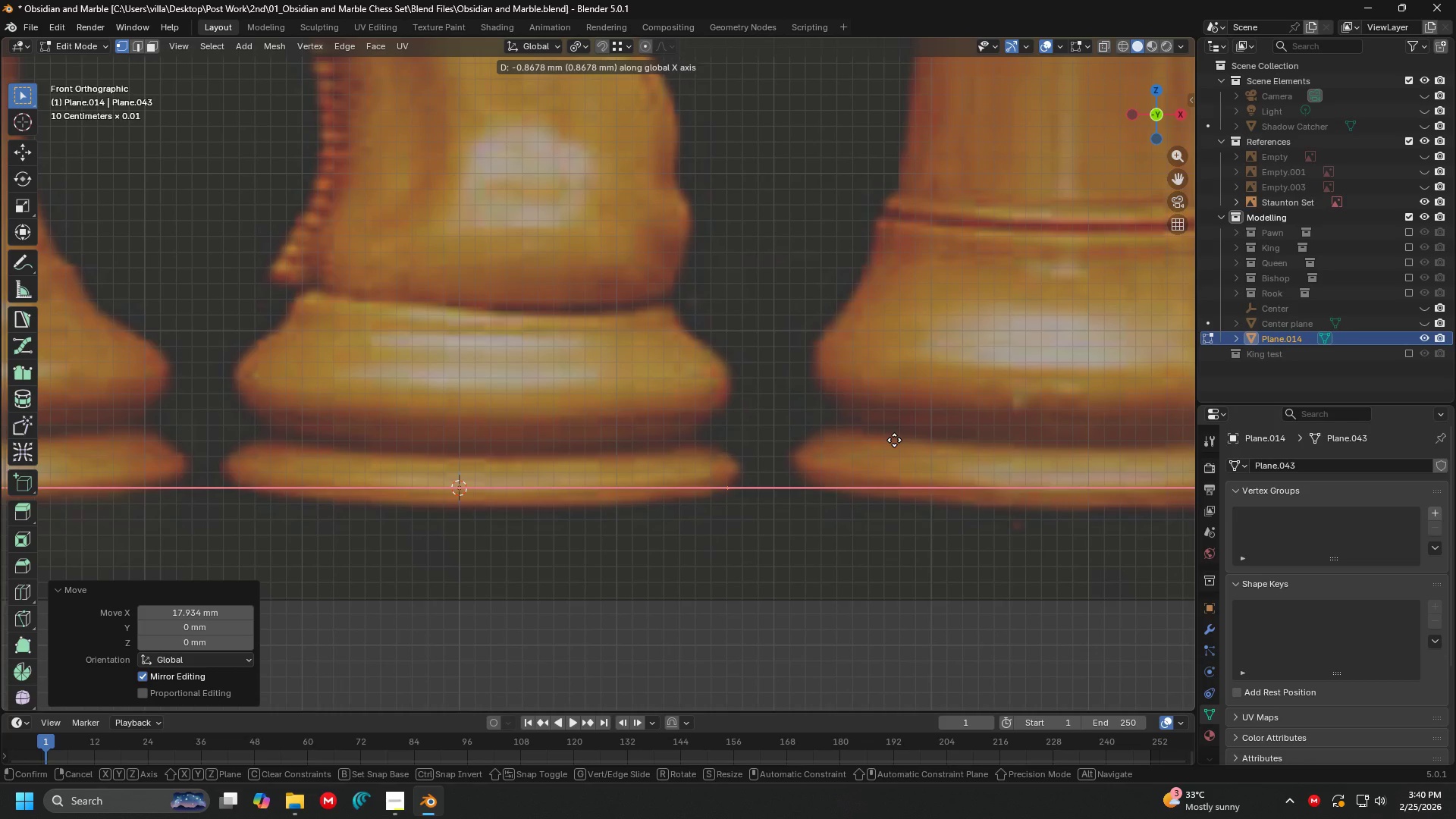 
key(Period)
 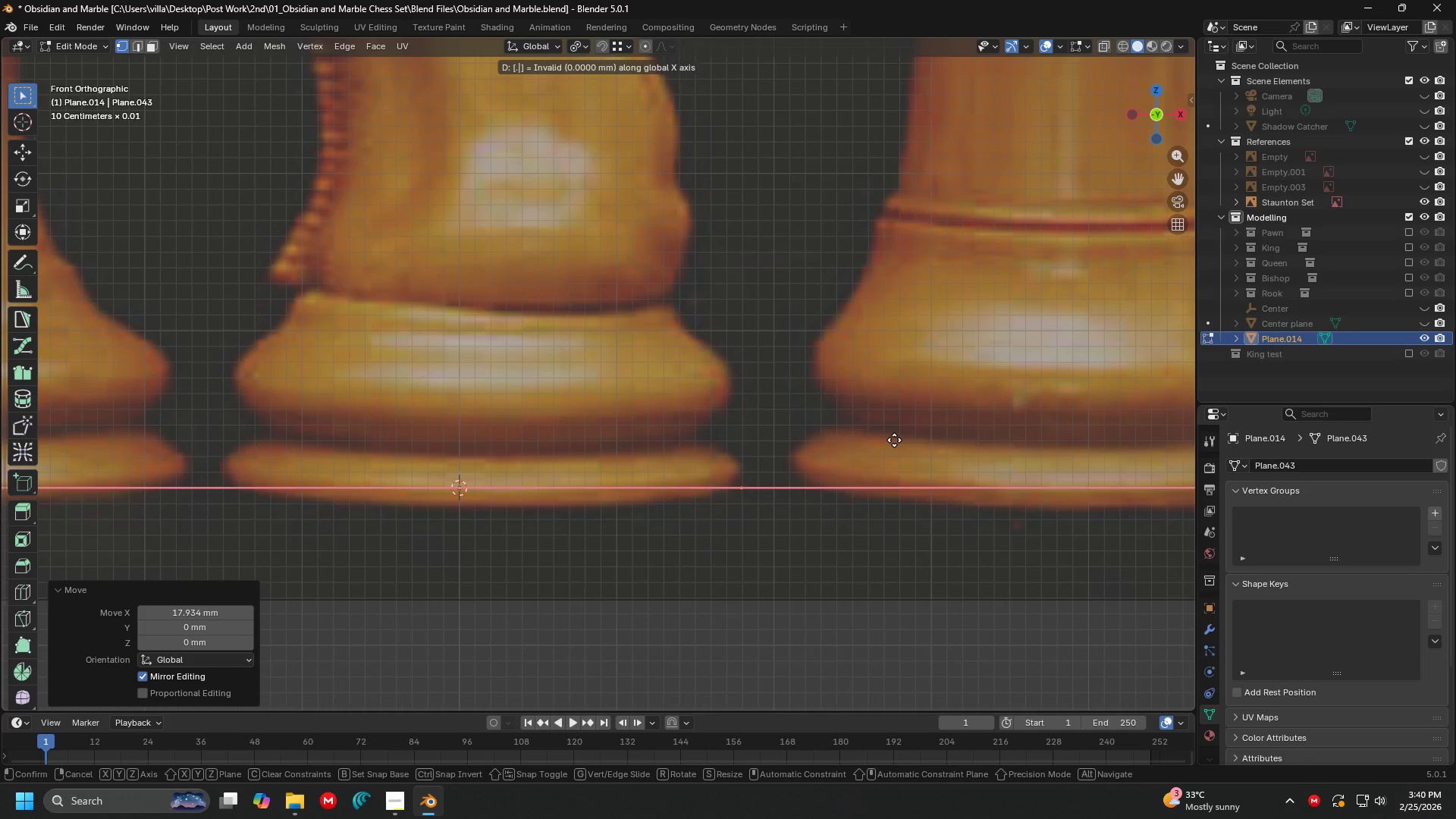 
key(0)
 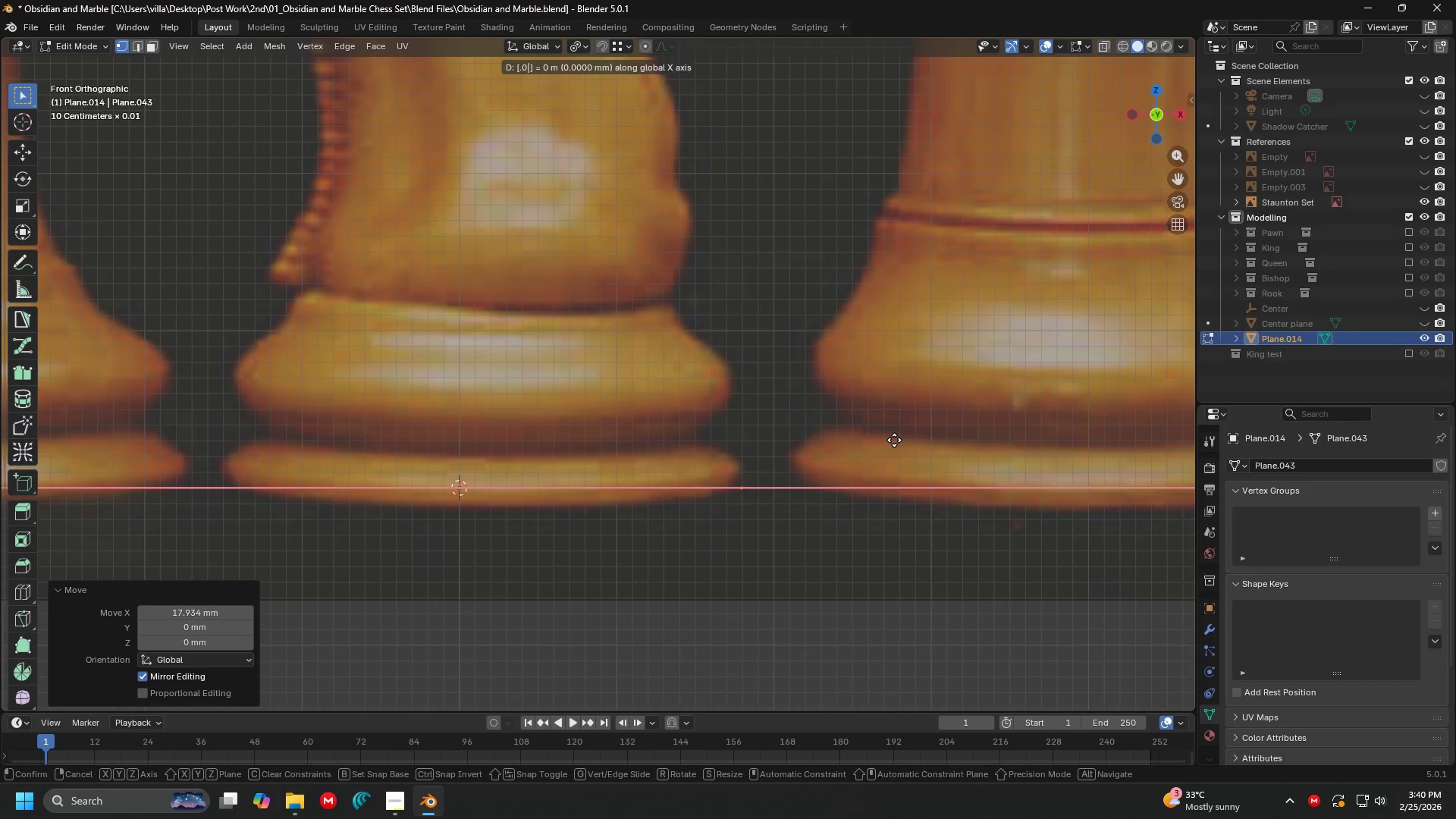 
key(Backspace)
 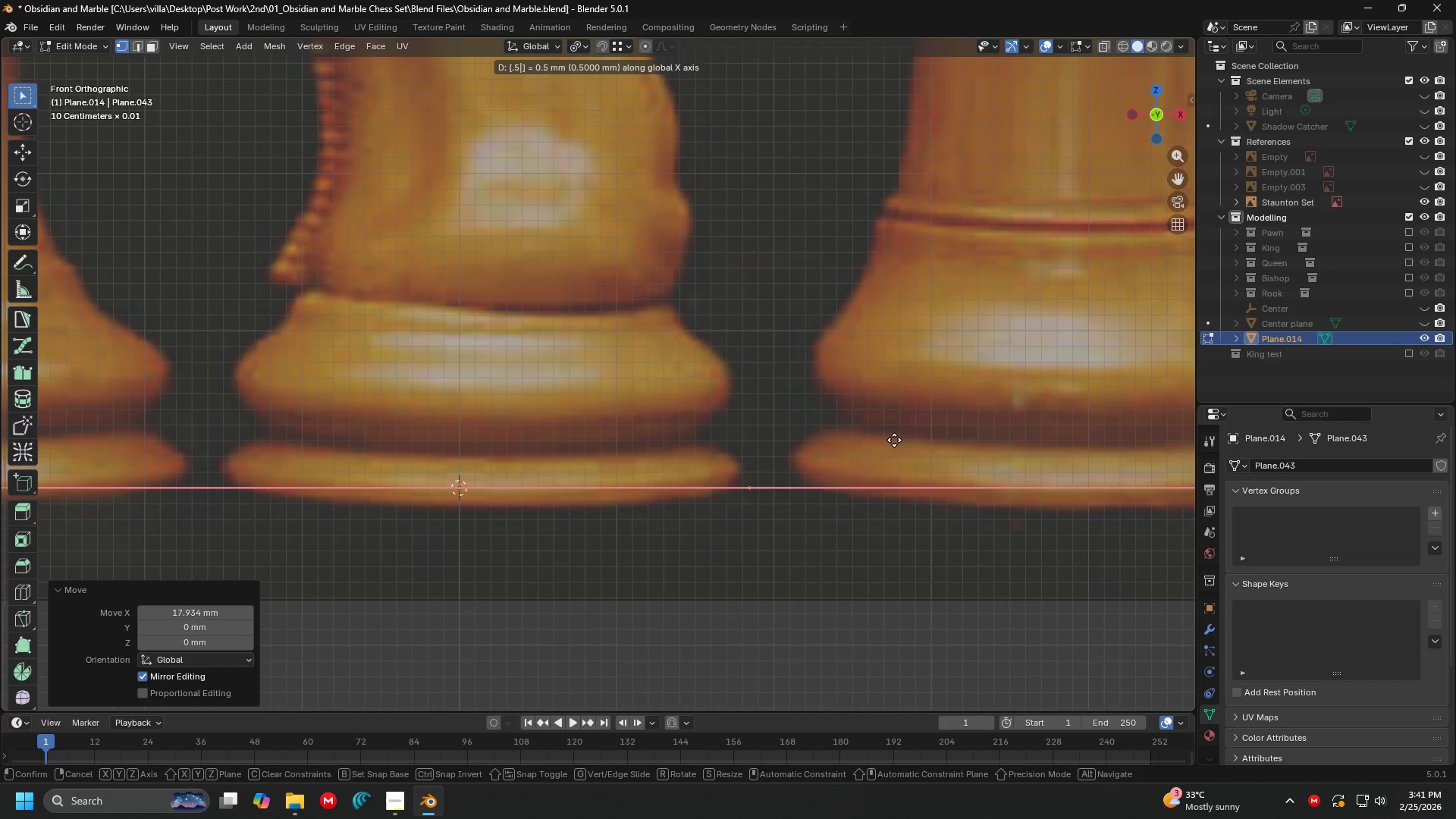 
key(5)
 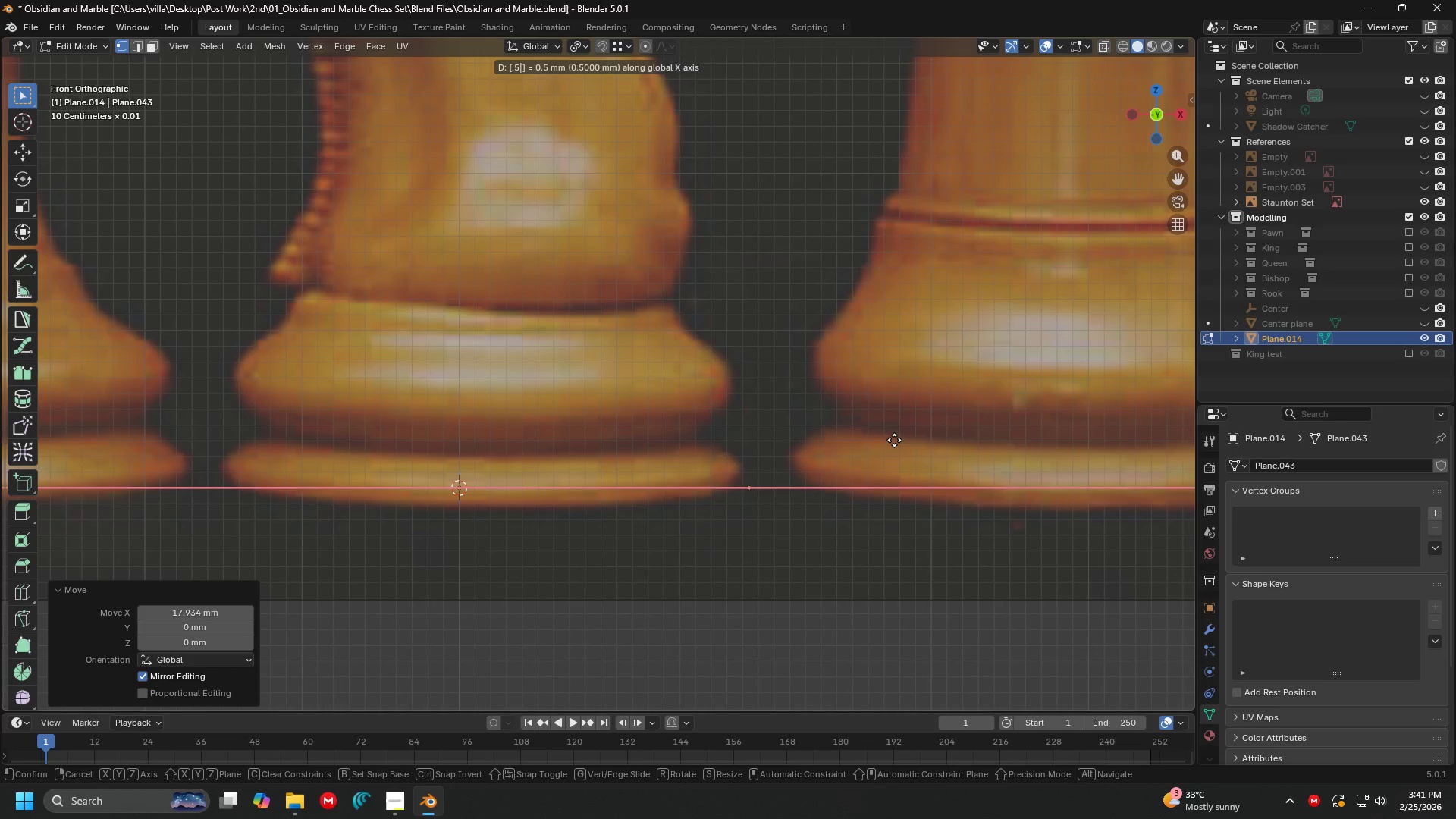 
key(Minus)
 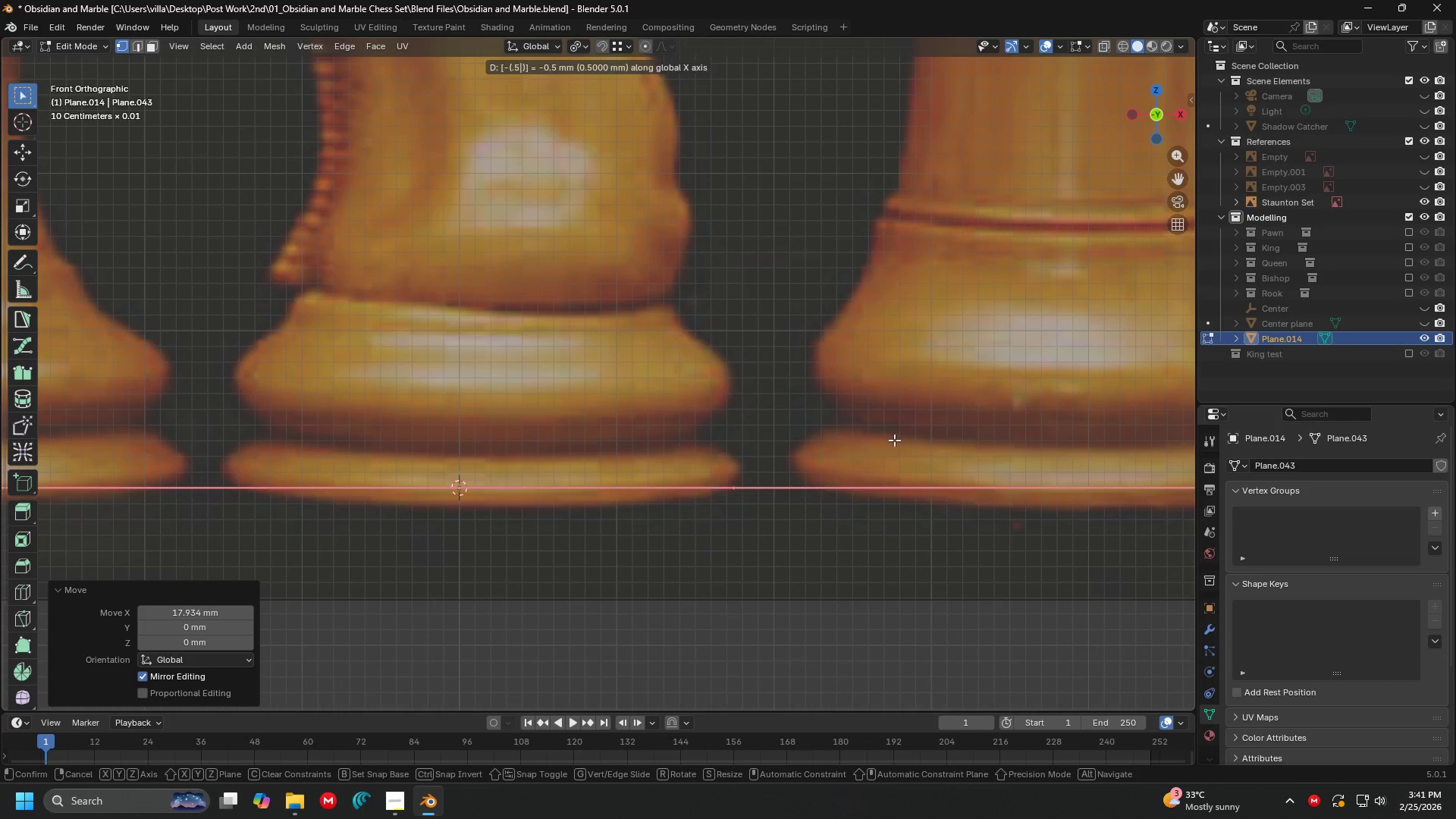 
key(Enter)
 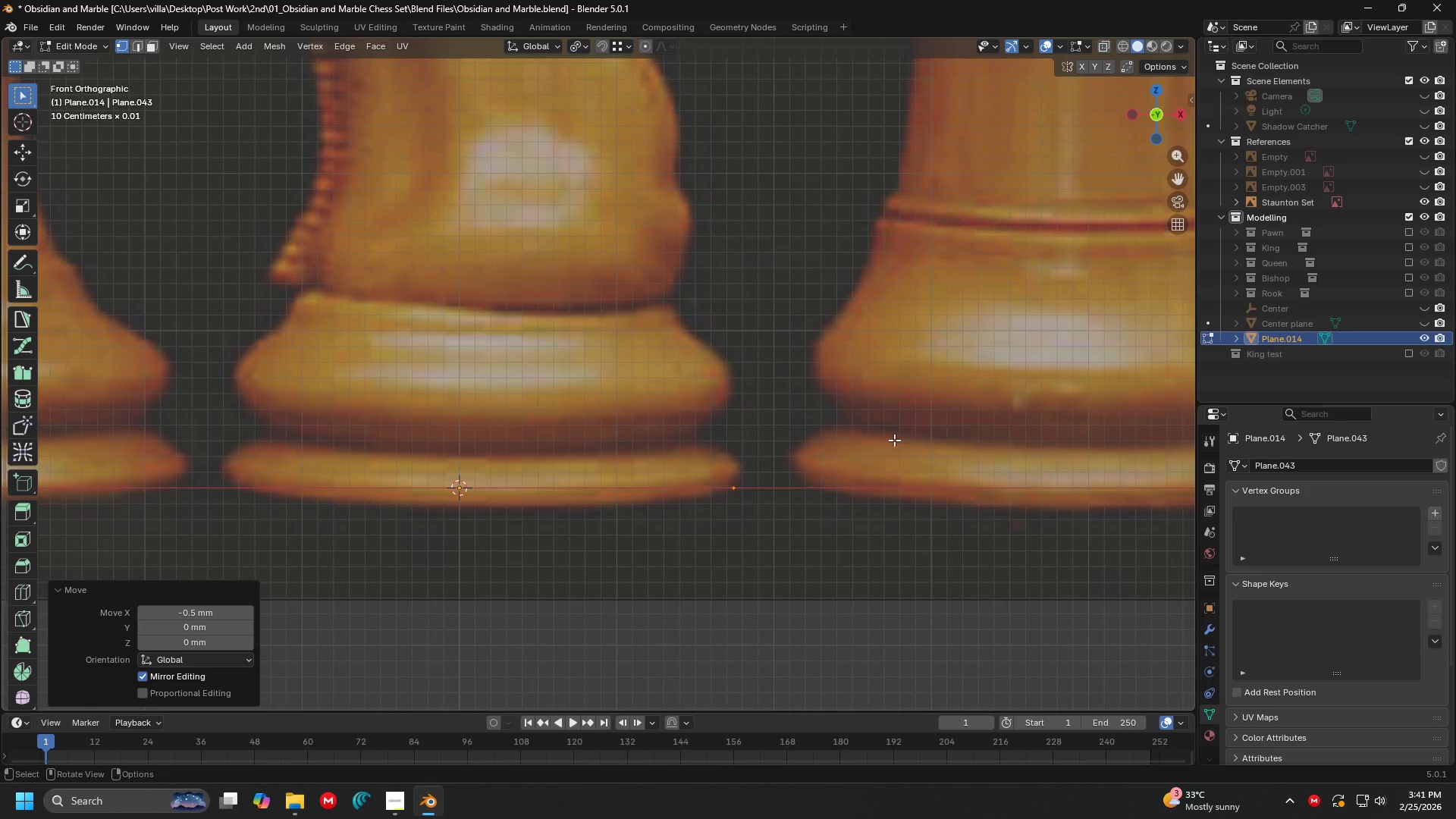 
hold_key(key=ShiftLeft, duration=0.42)
 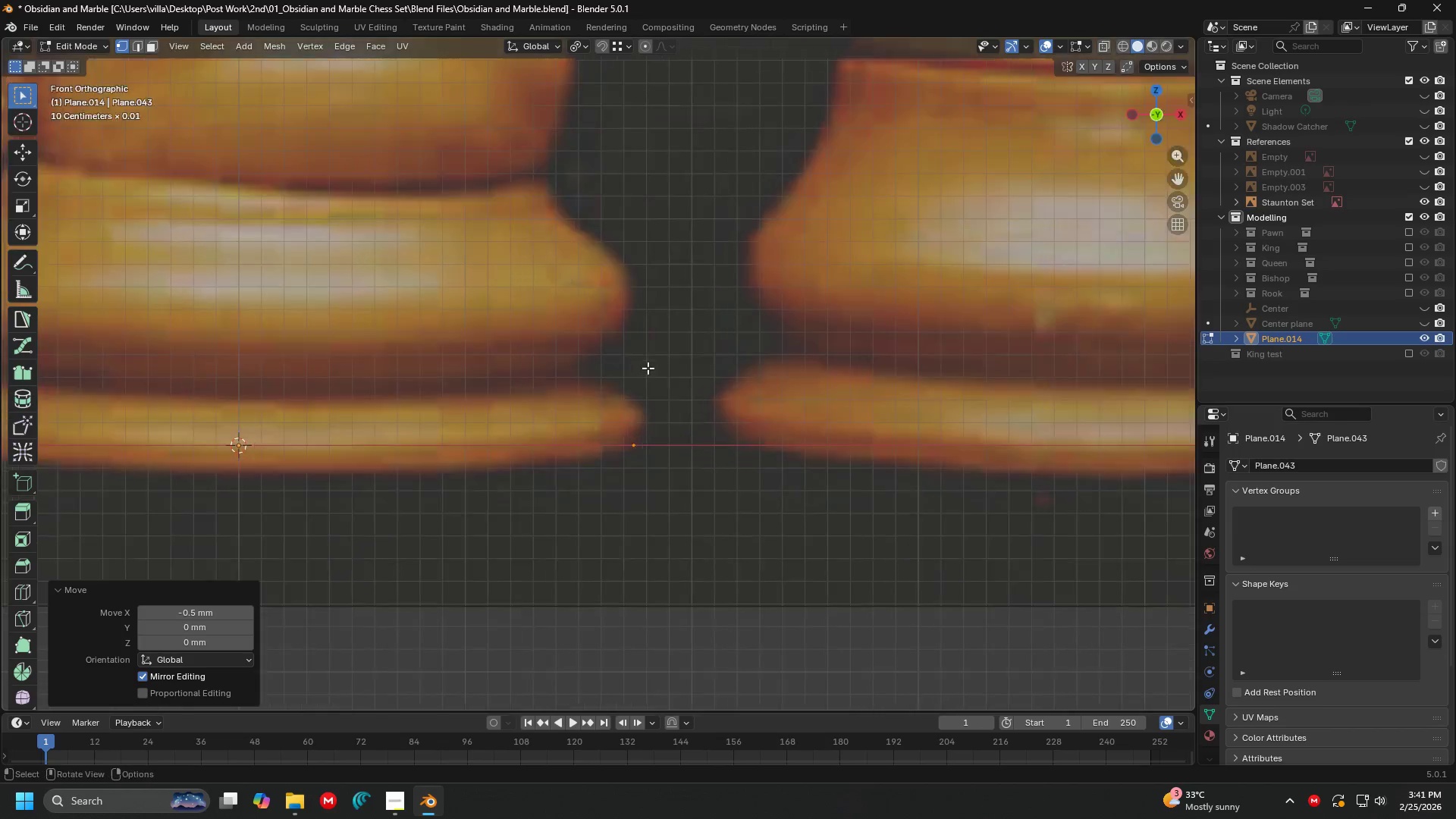 
key(E)
 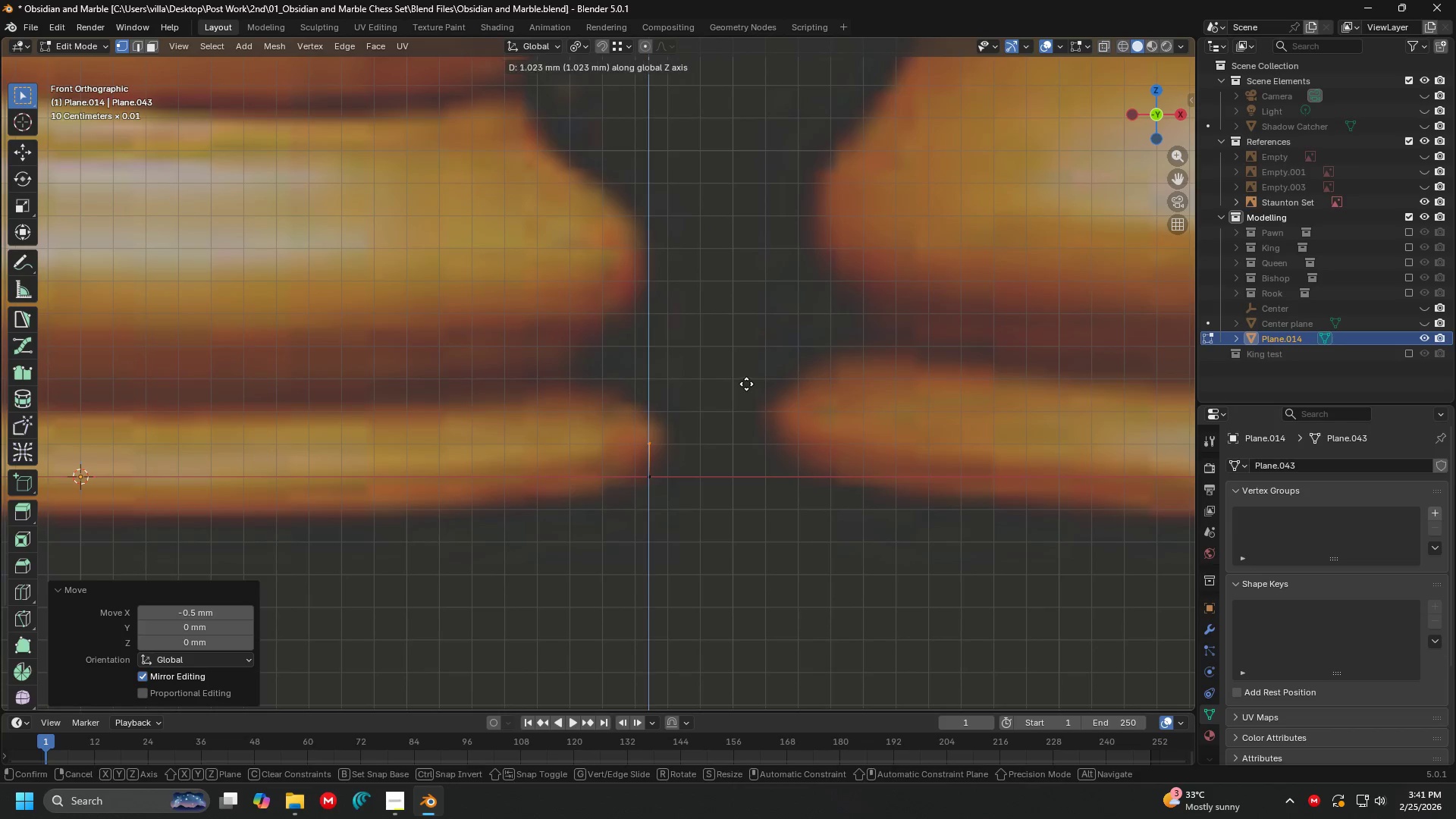 
scroll: coordinate [648, 368], scroll_direction: up, amount: 4.0
 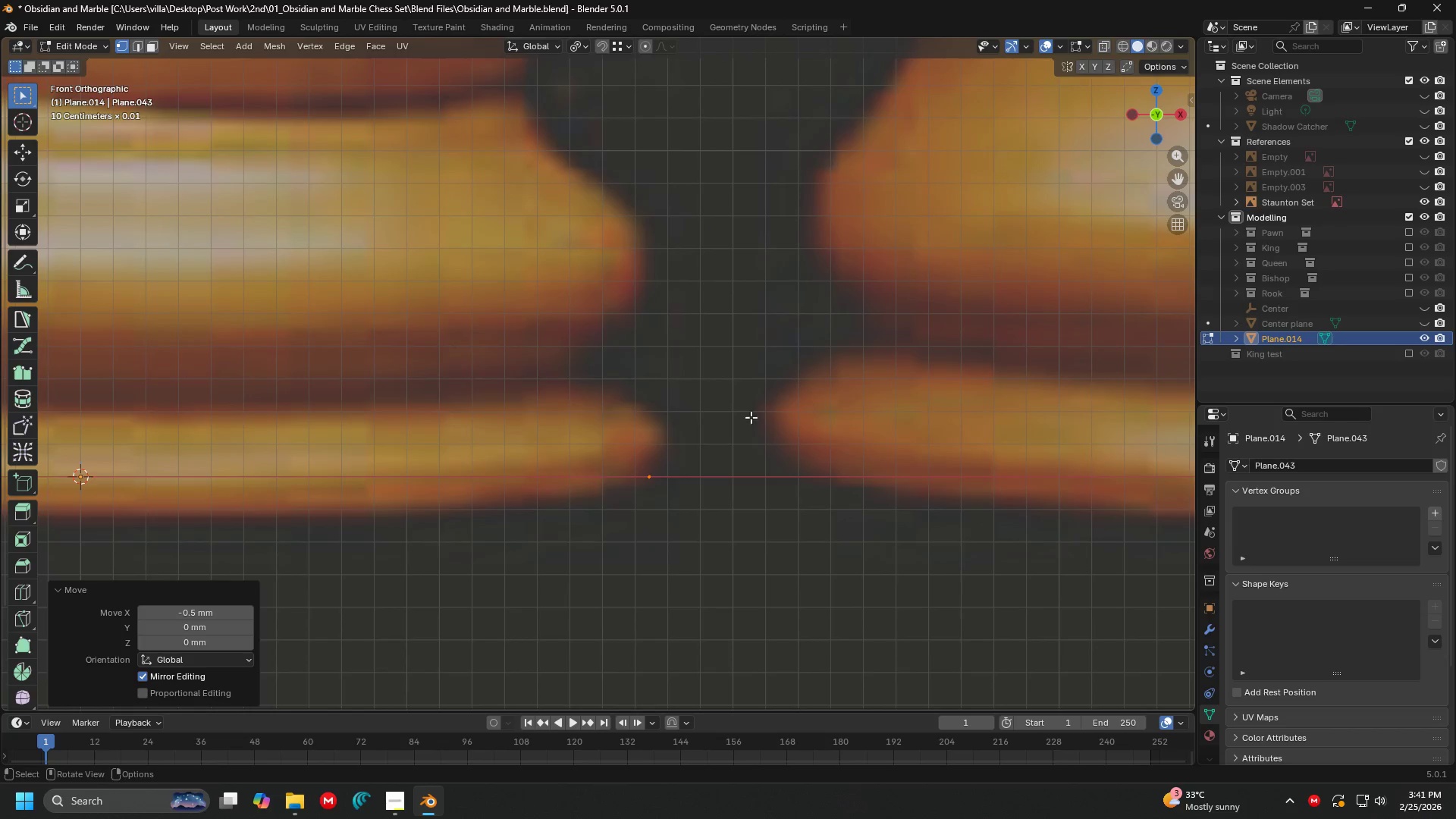 
left_click([746, 384])
 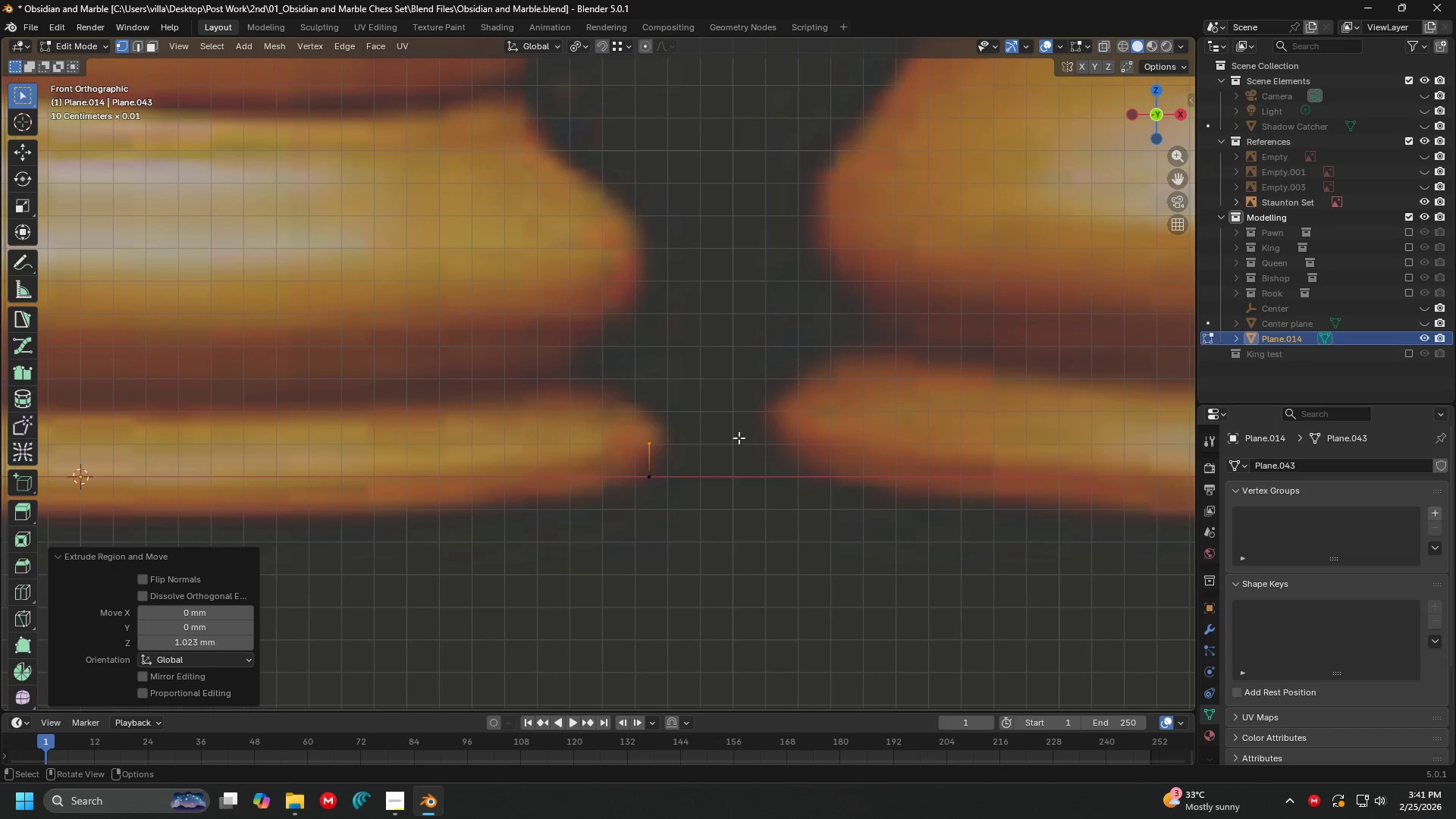 
key(G)
 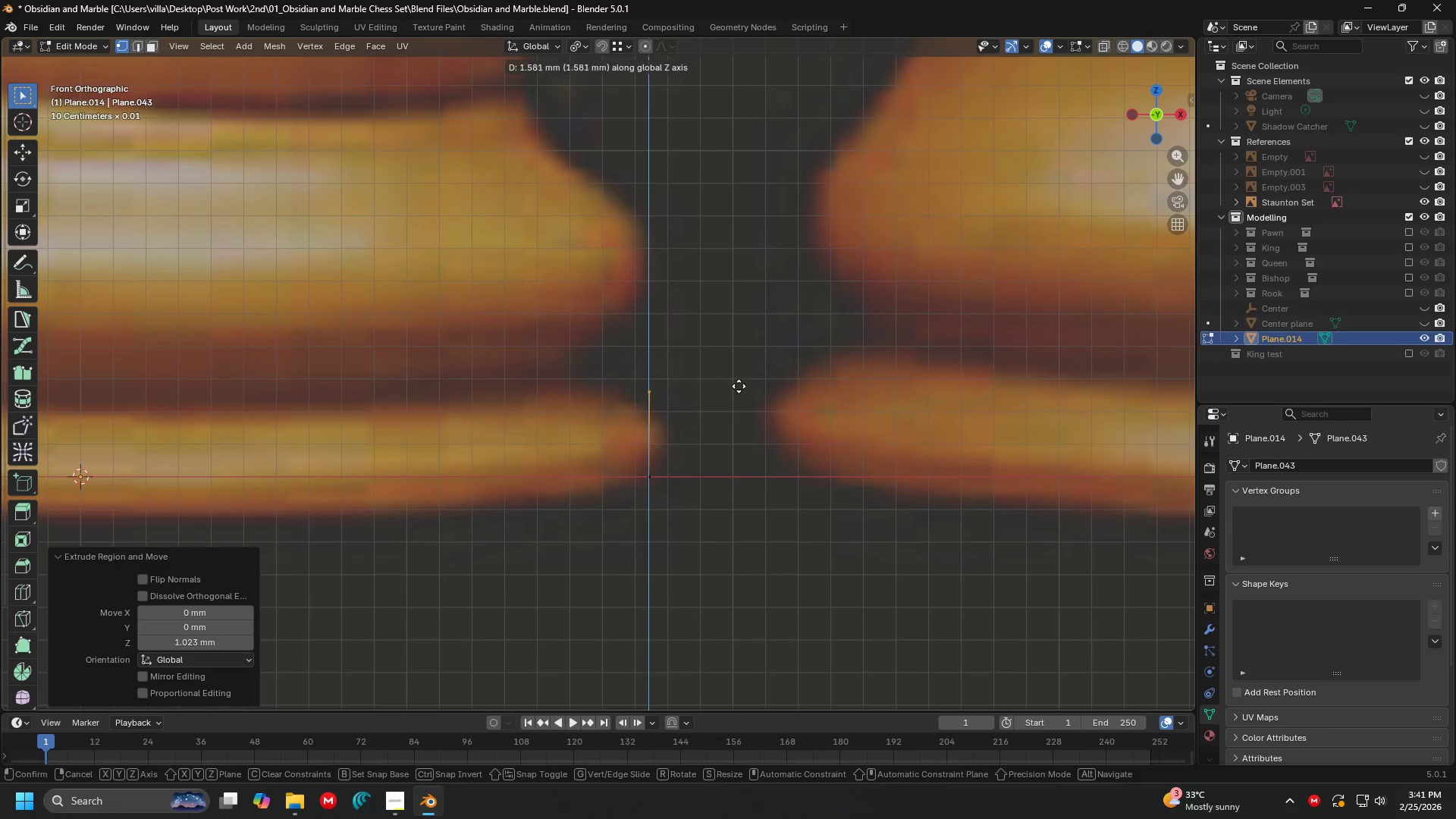 
left_click([740, 383])
 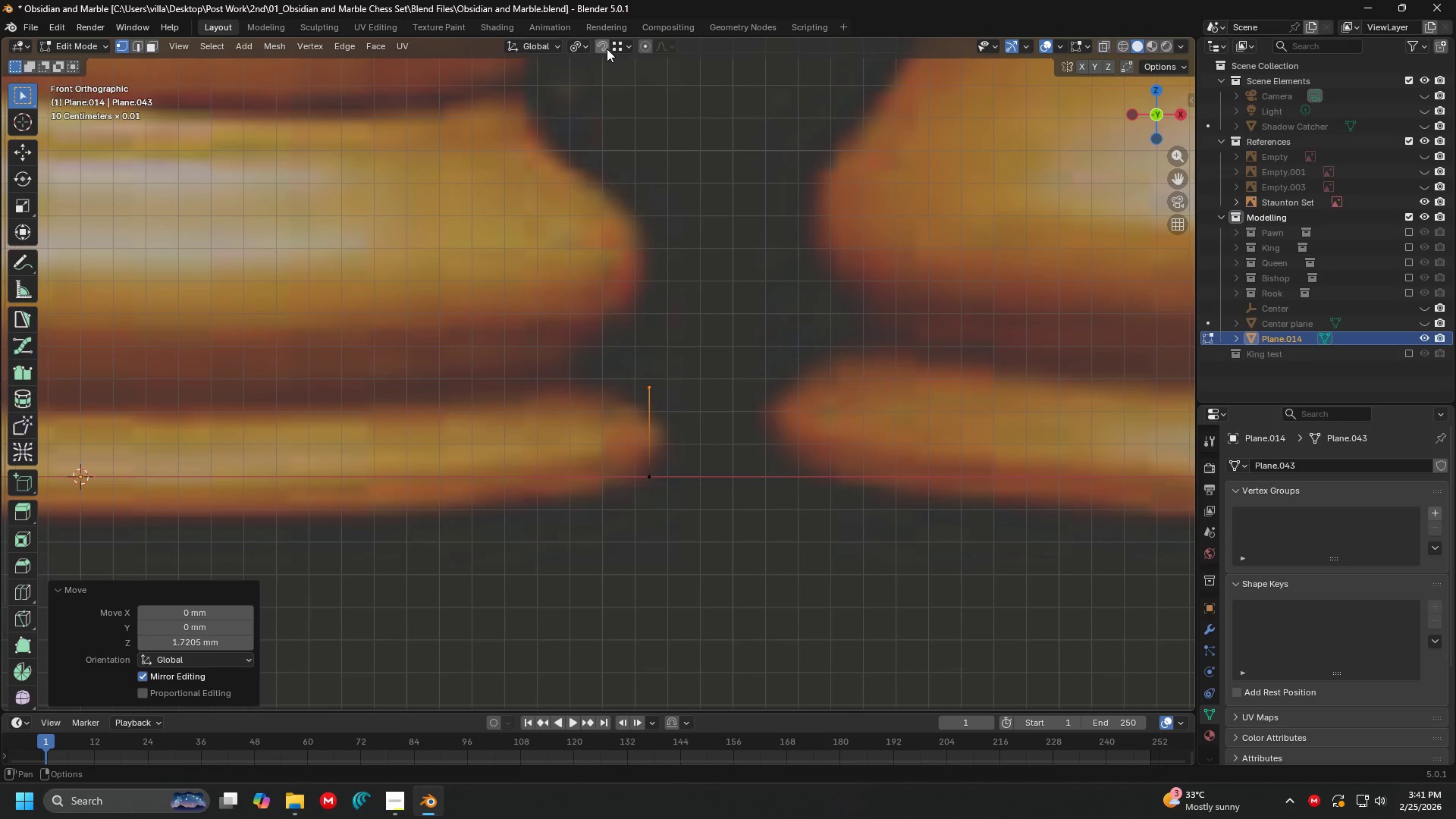 
double_click([607, 46])
 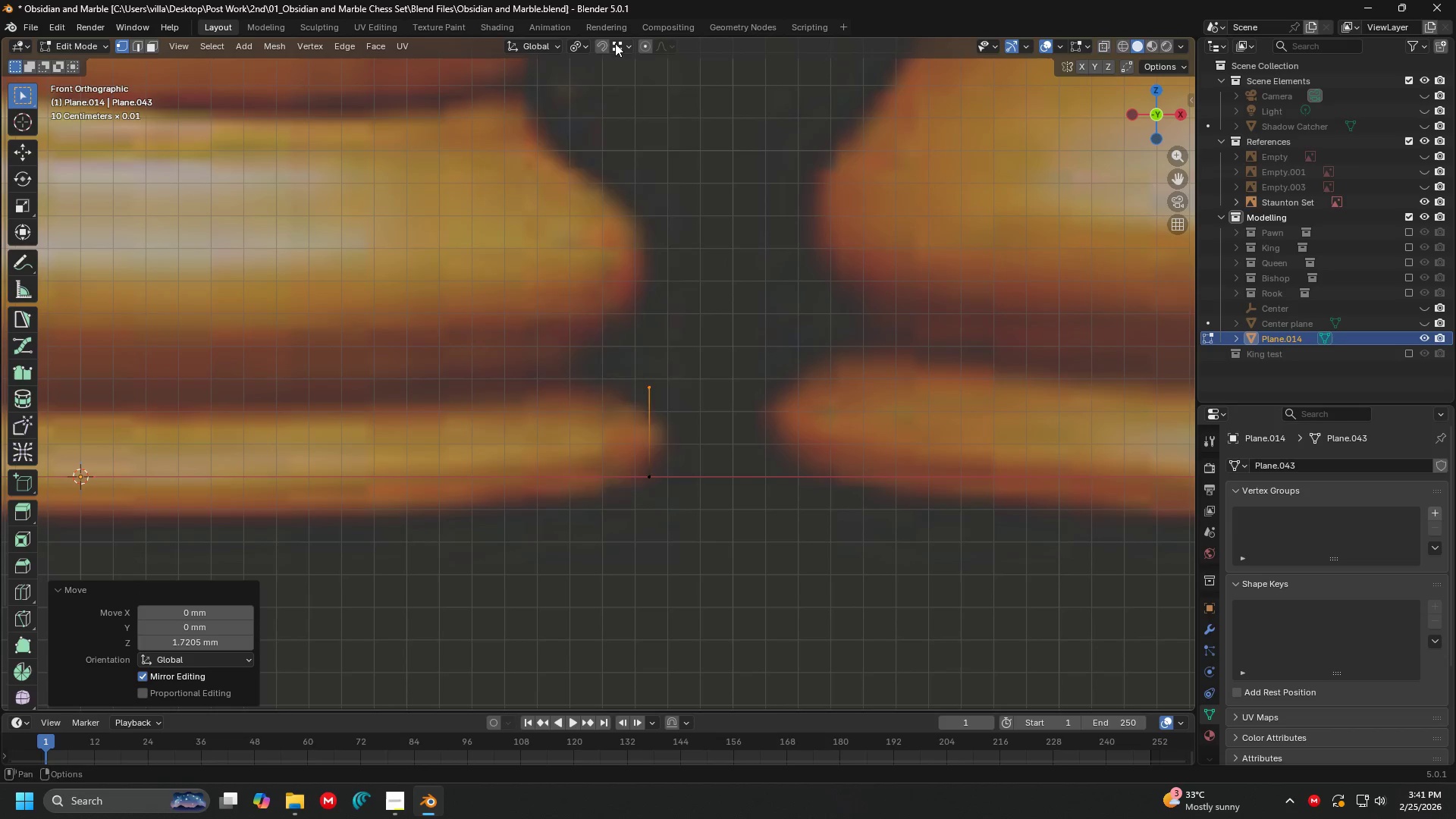 
triple_click([615, 43])
 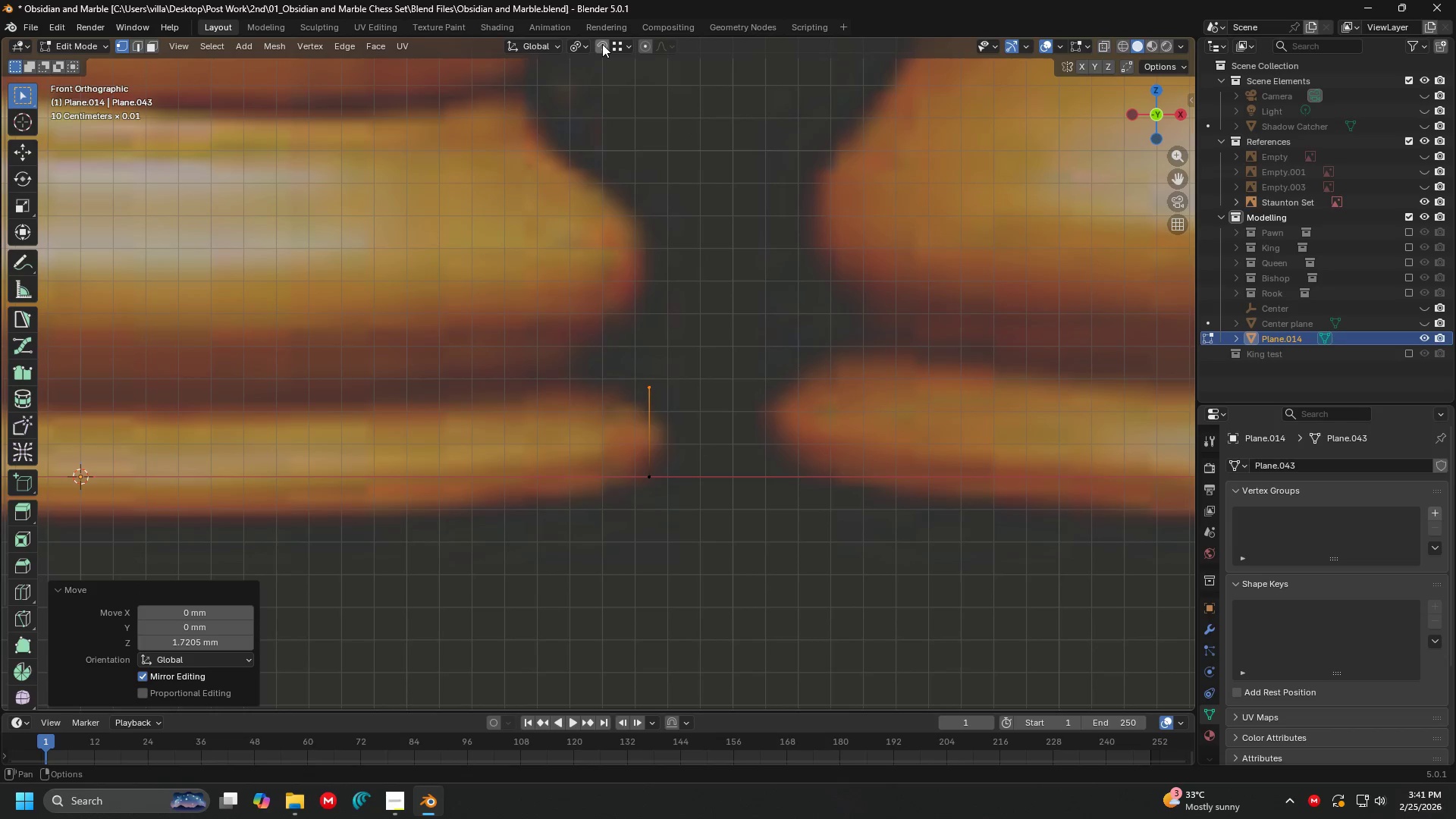 
double_click([602, 44])
 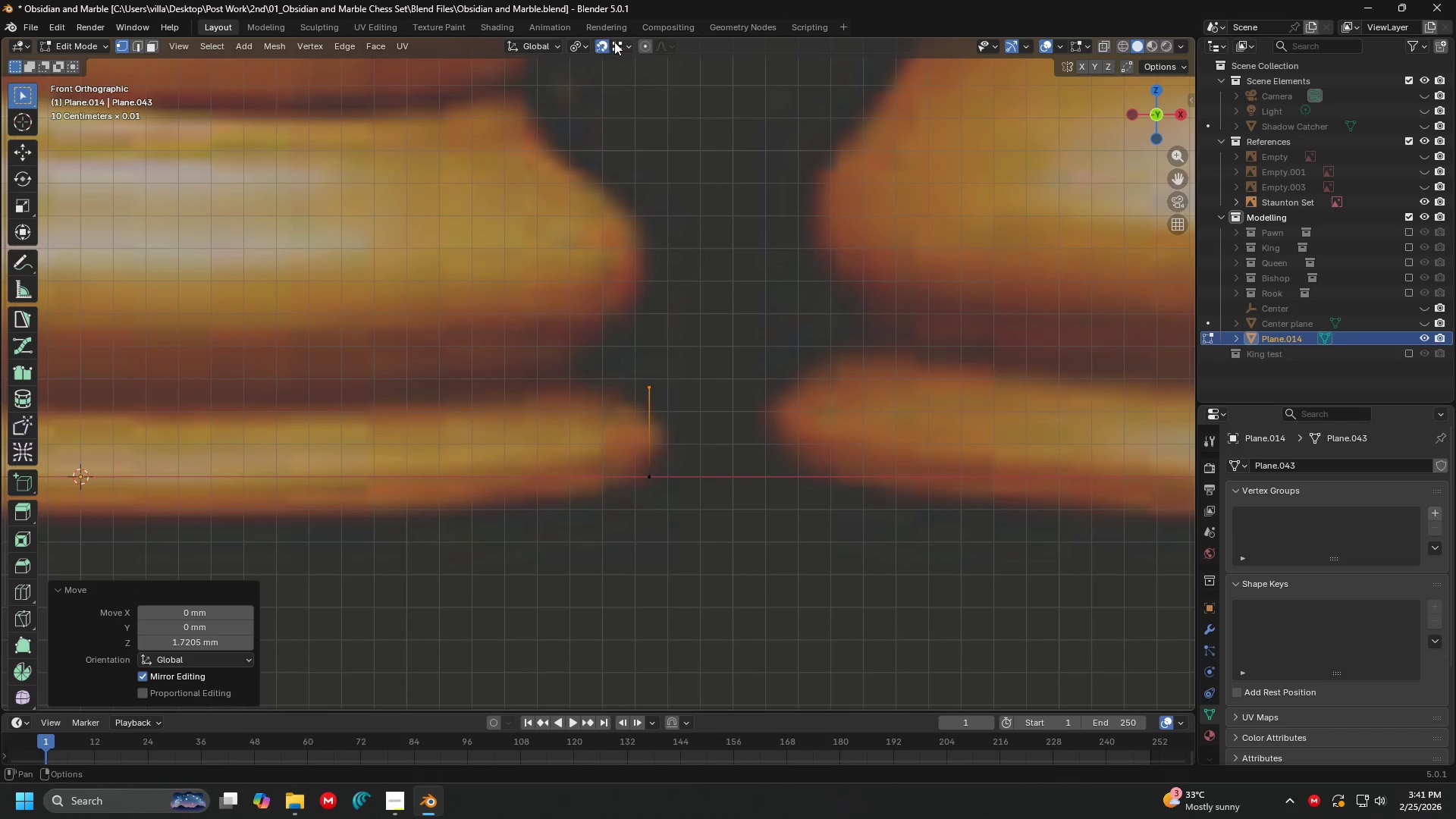 
triple_click([615, 42])
 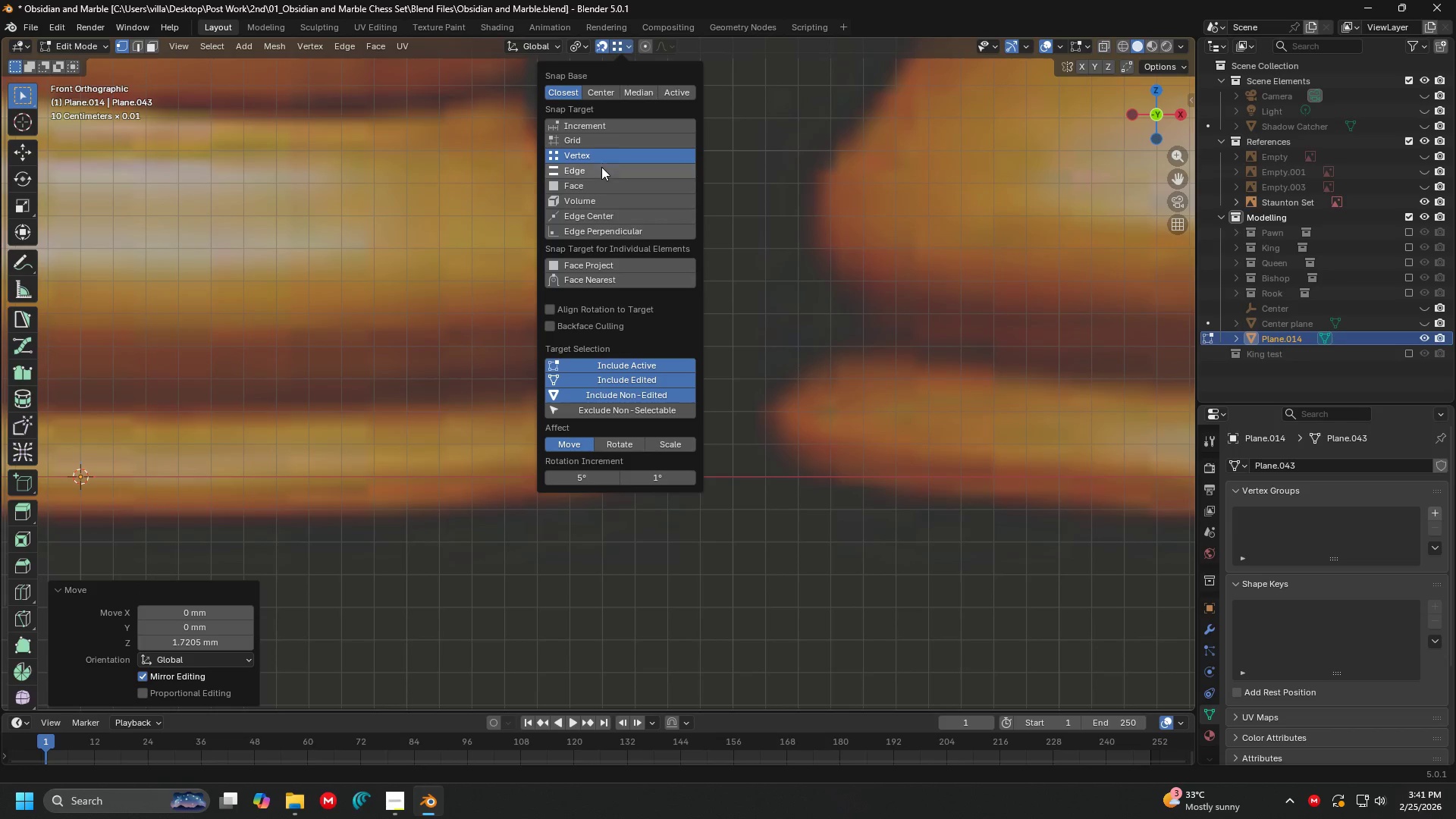 
left_click([601, 168])
 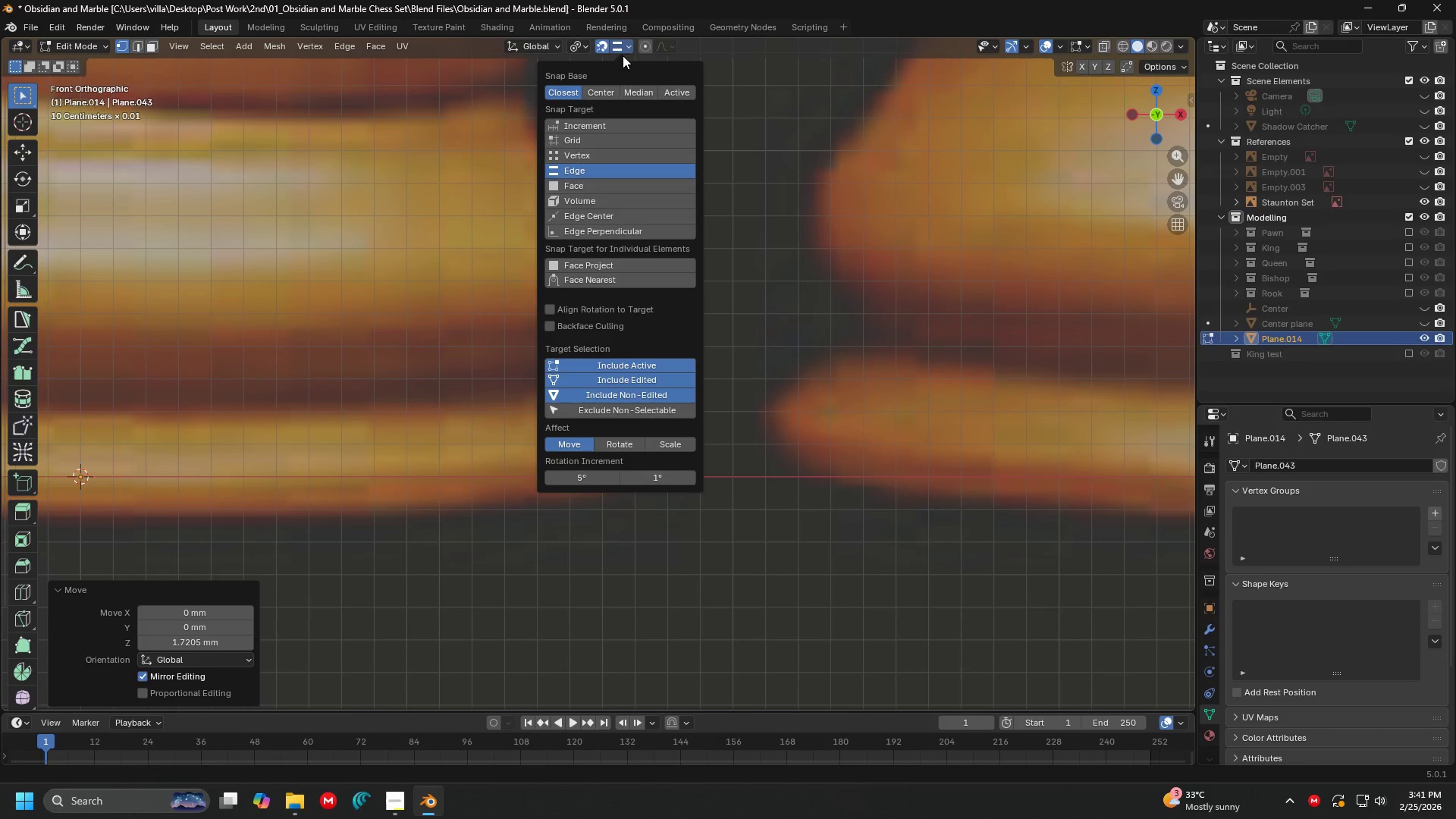 
left_click([625, 48])
 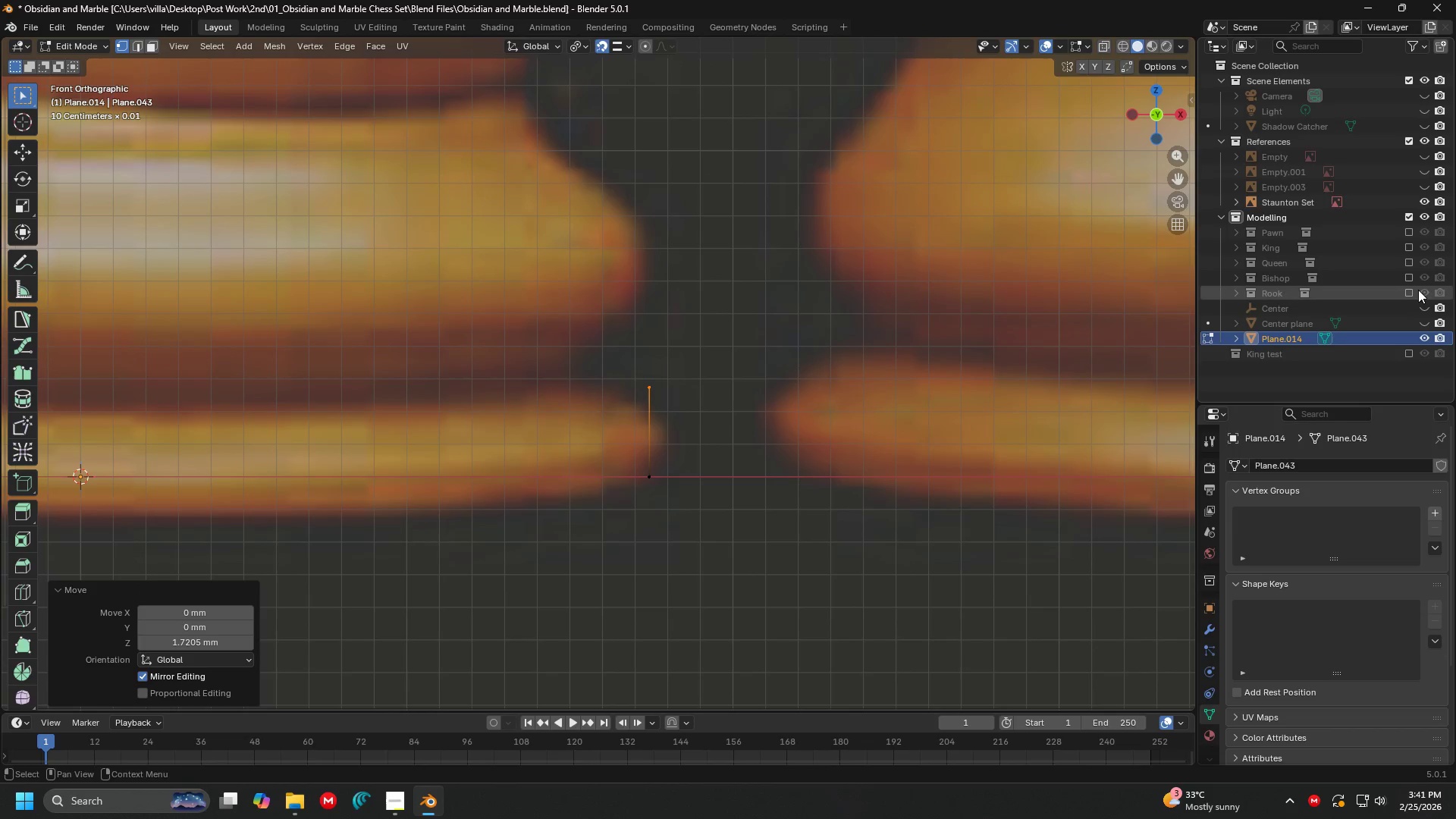 
left_click([1407, 287])
 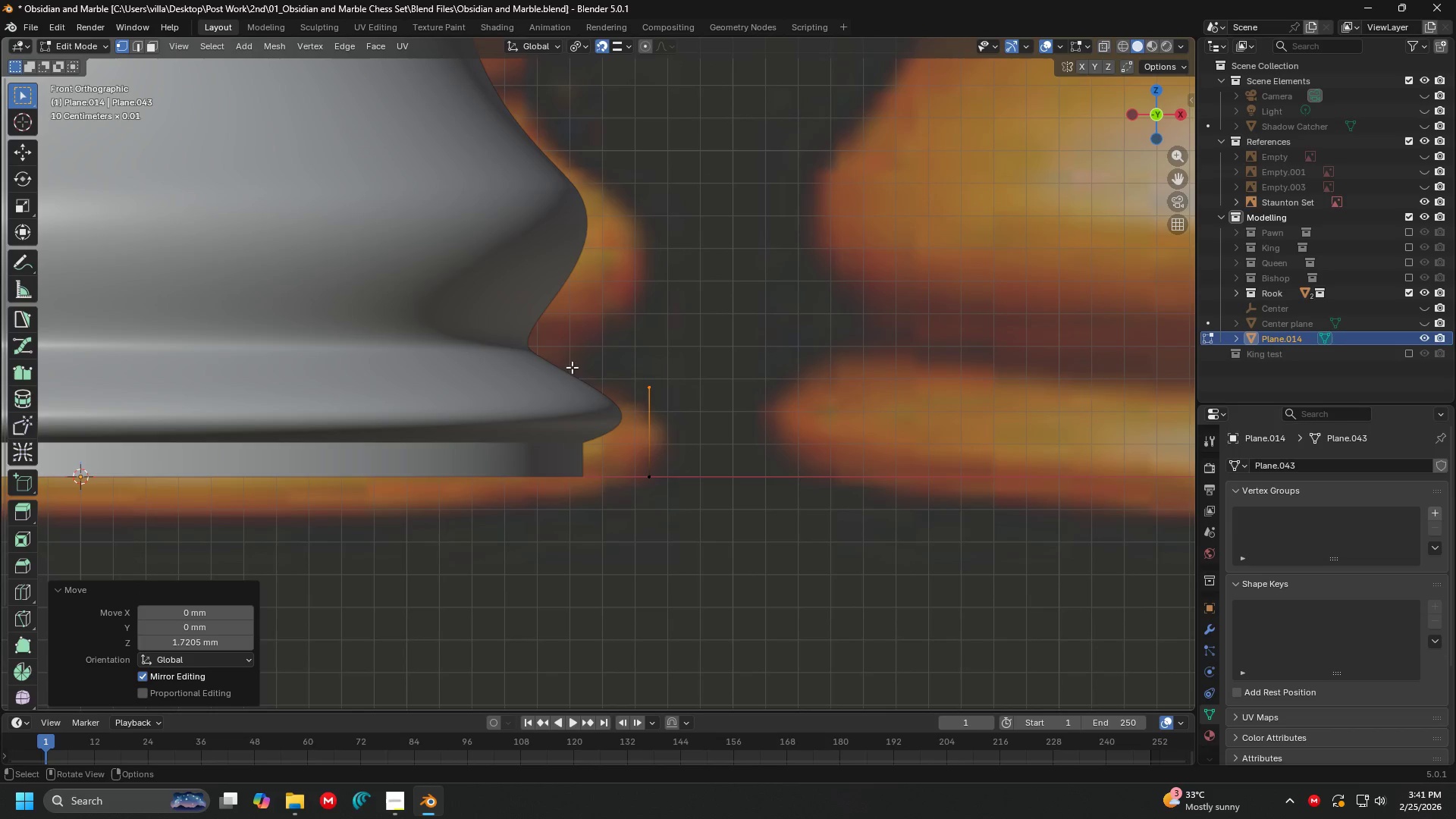 
key(G)
 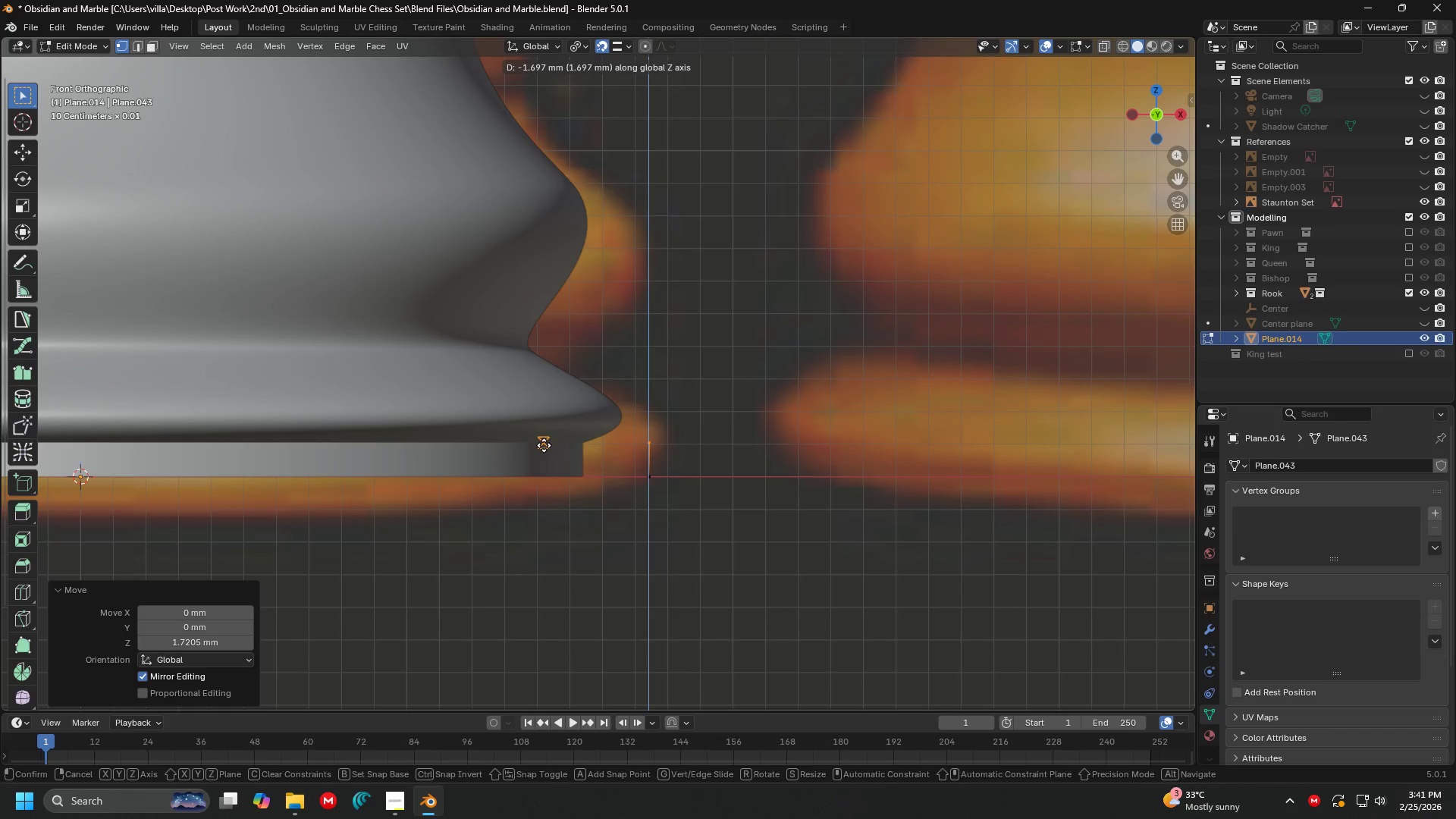 
left_click([544, 445])
 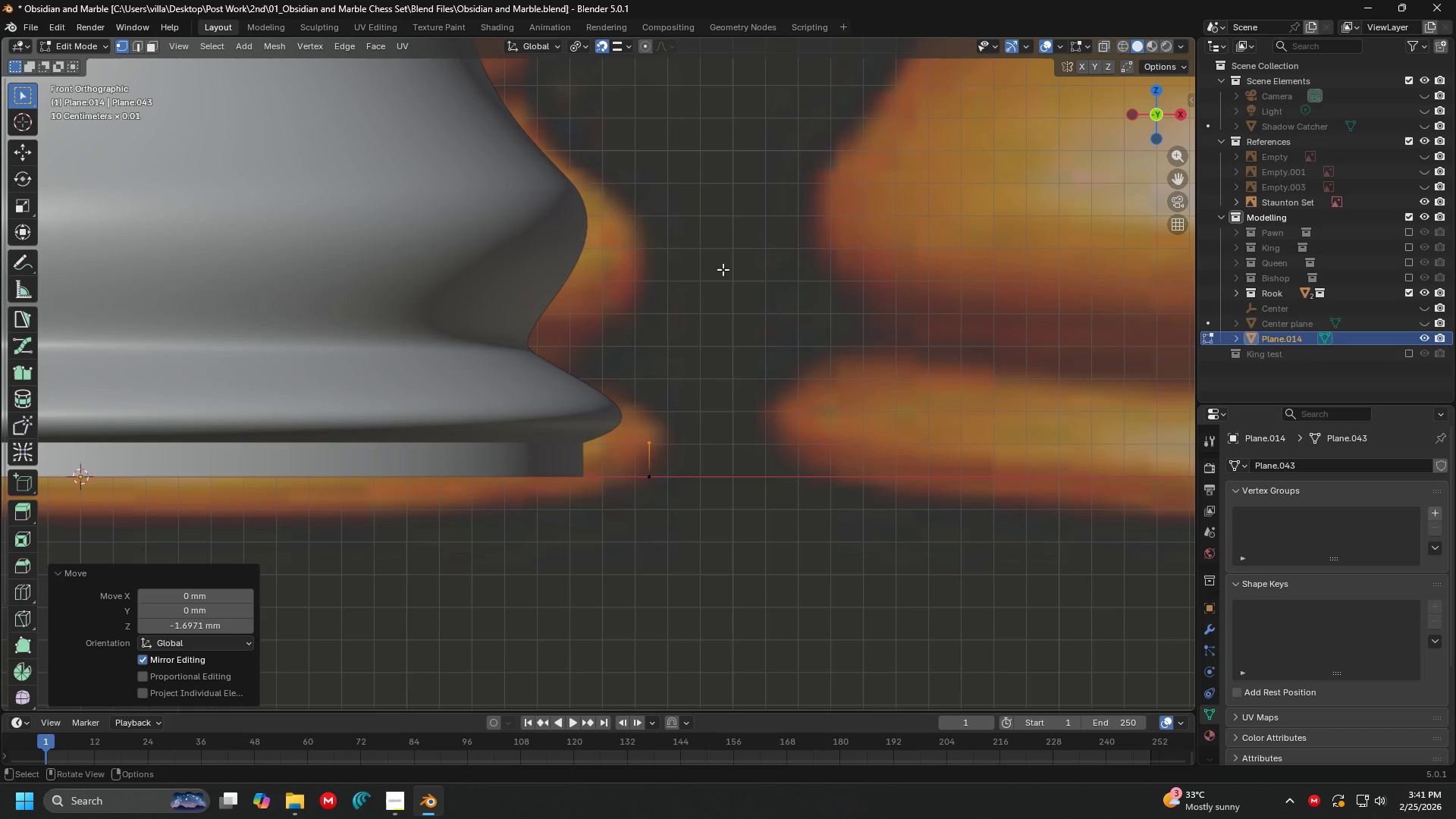 
hold_key(key=ShiftLeft, duration=0.45)
 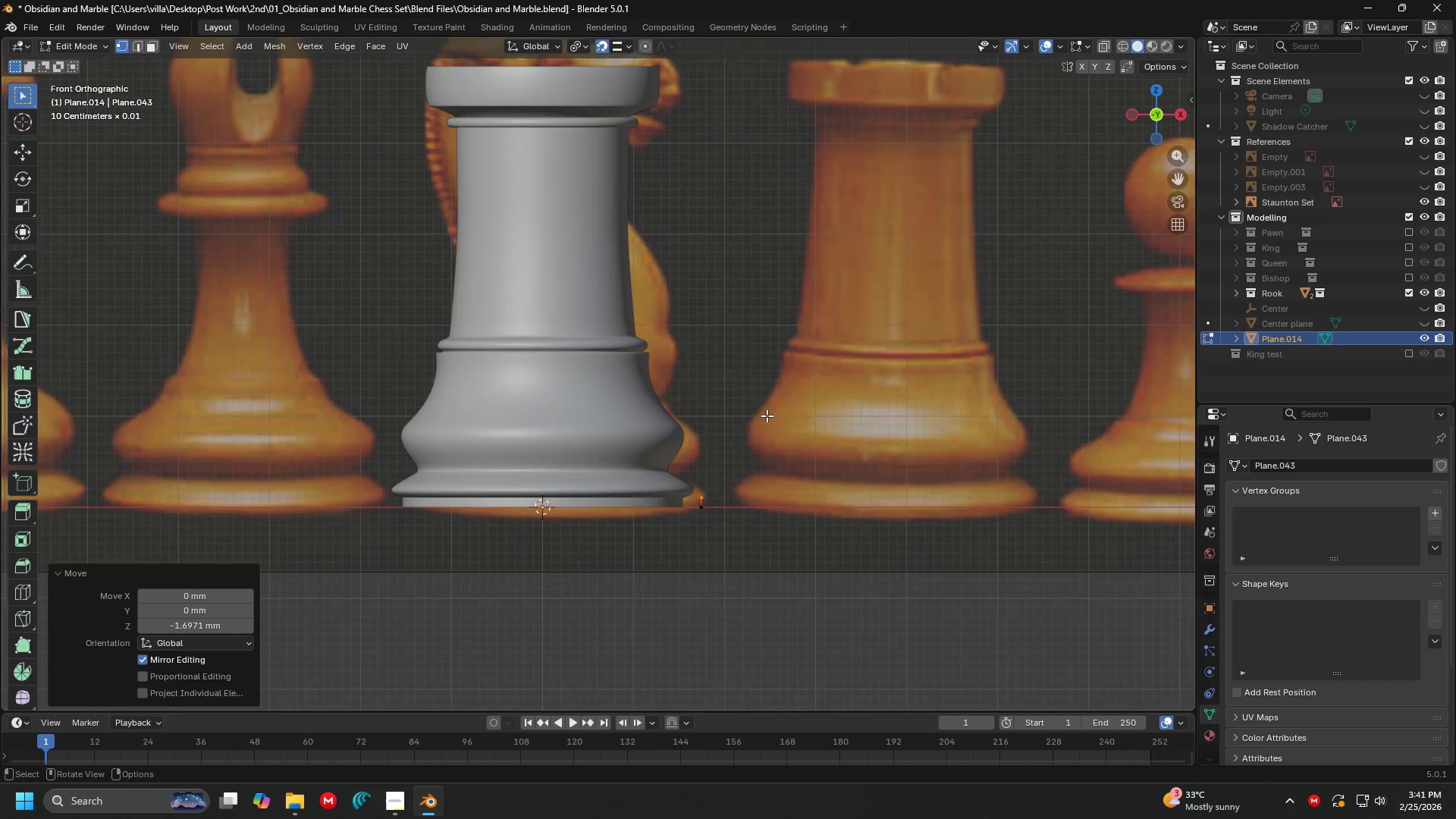 
scroll: coordinate [723, 269], scroll_direction: down, amount: 7.0
 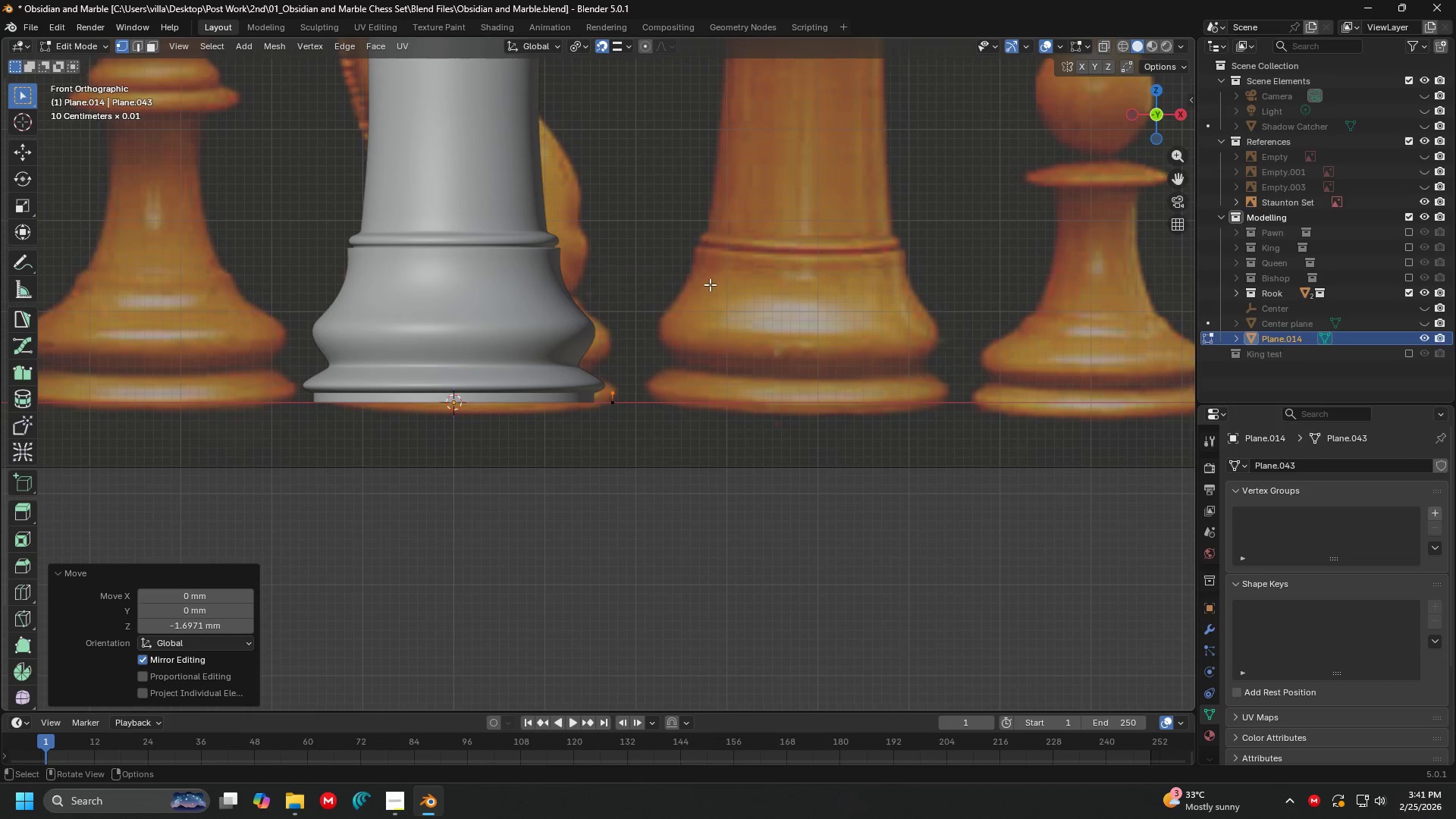 
scroll: coordinate [767, 416], scroll_direction: up, amount: 1.0
 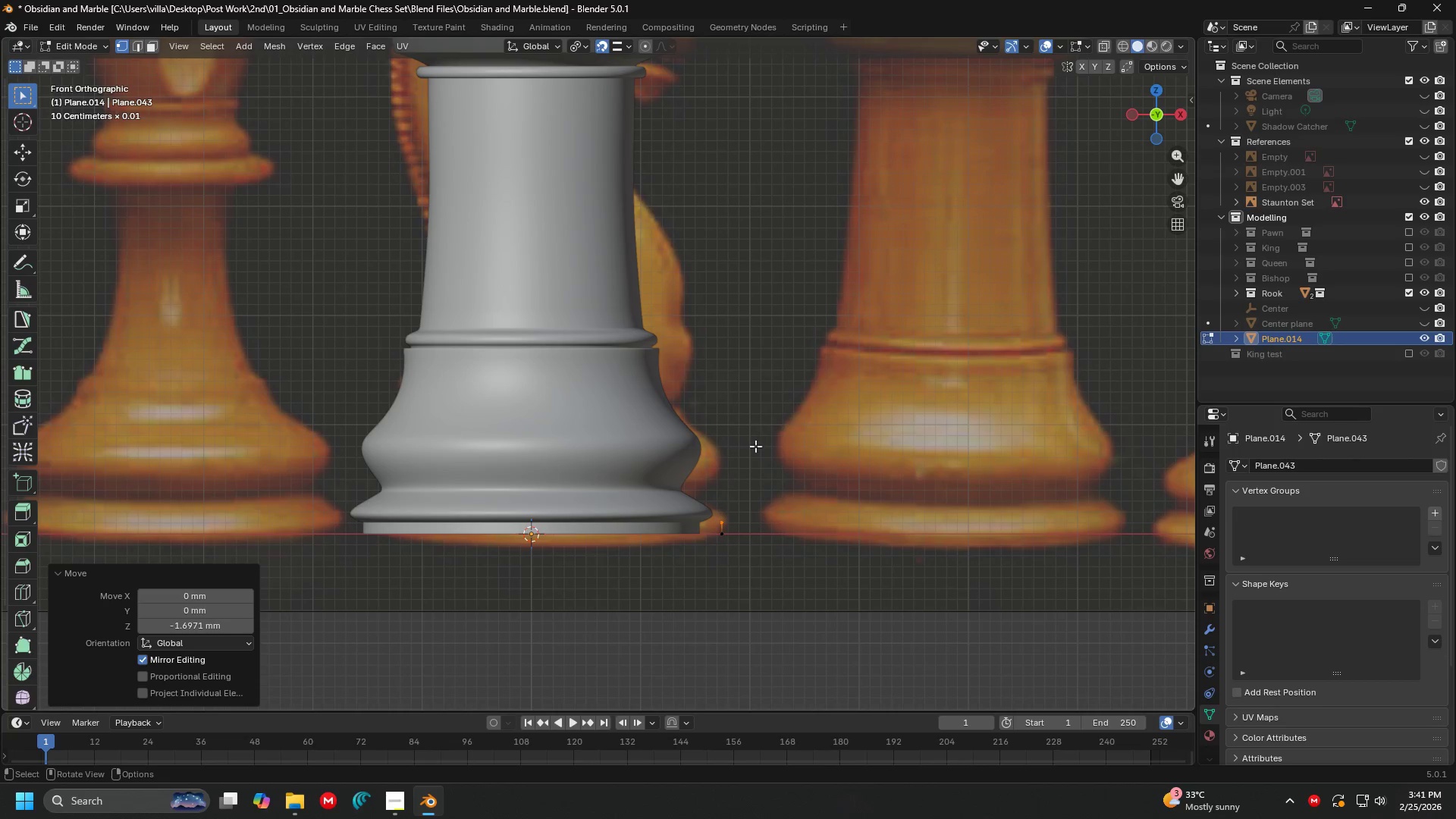 
hold_key(key=ShiftLeft, duration=1.5)
 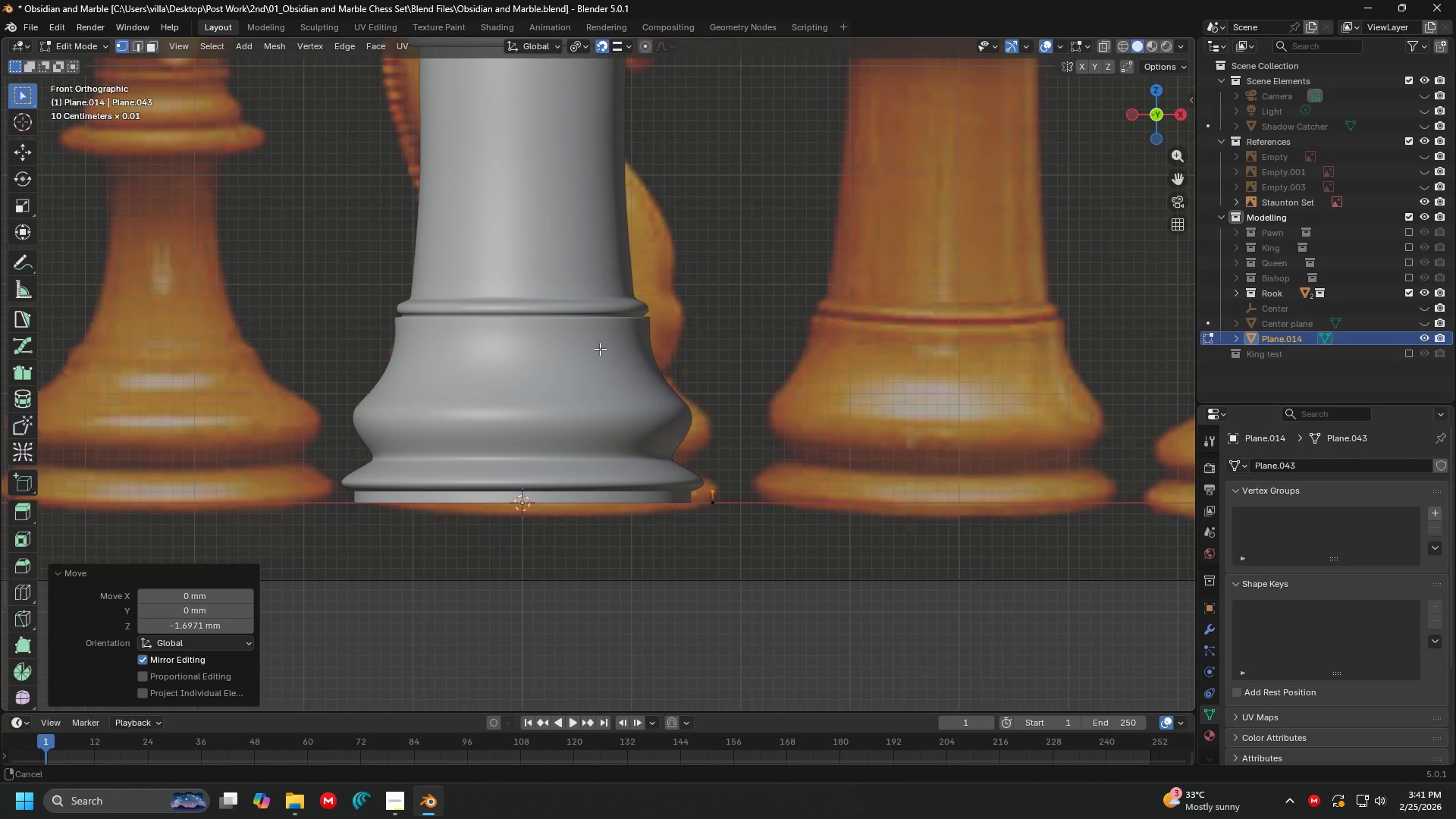 
hold_key(key=ShiftLeft, duration=1.52)
 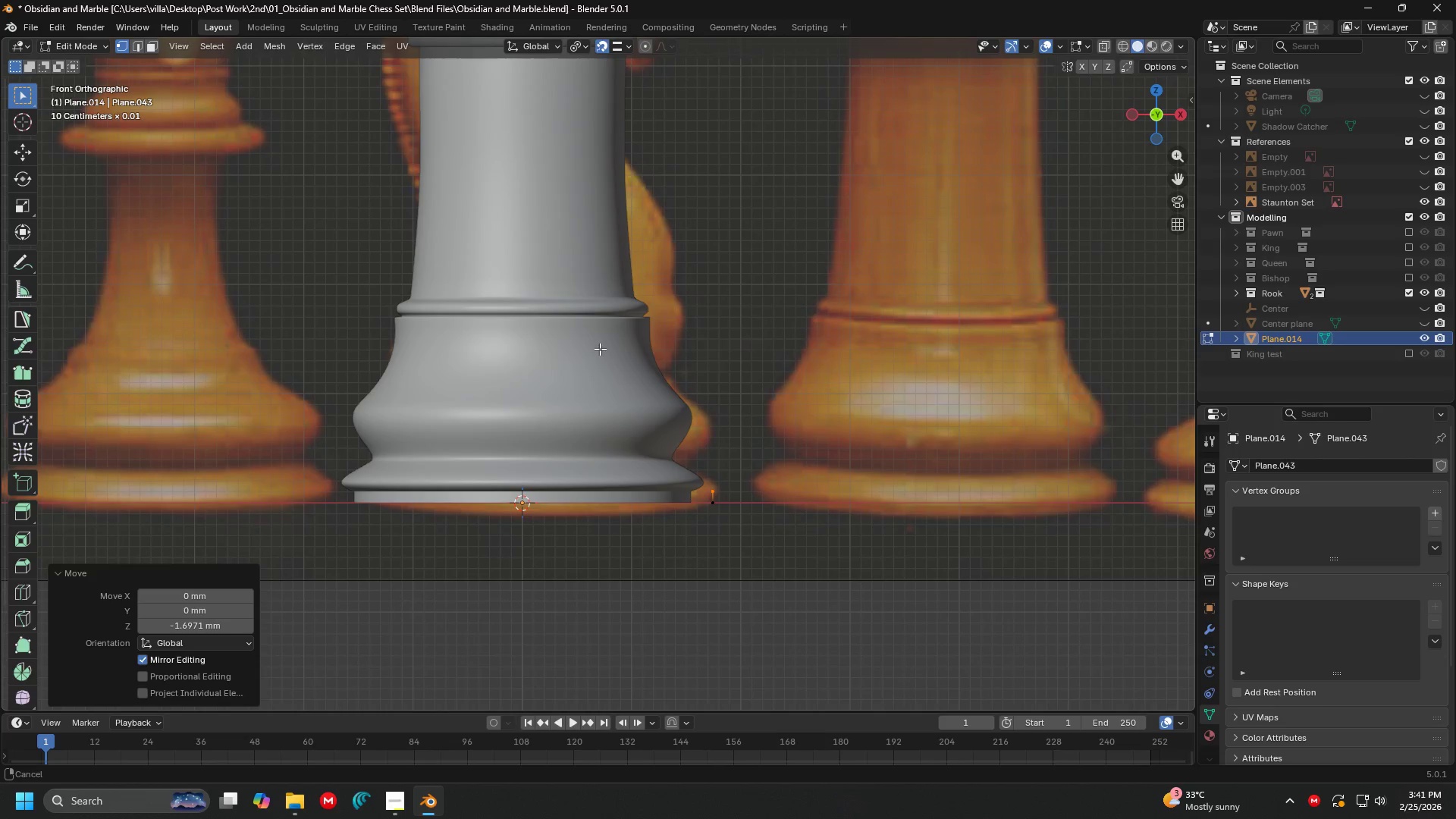 
hold_key(key=ShiftLeft, duration=0.95)
 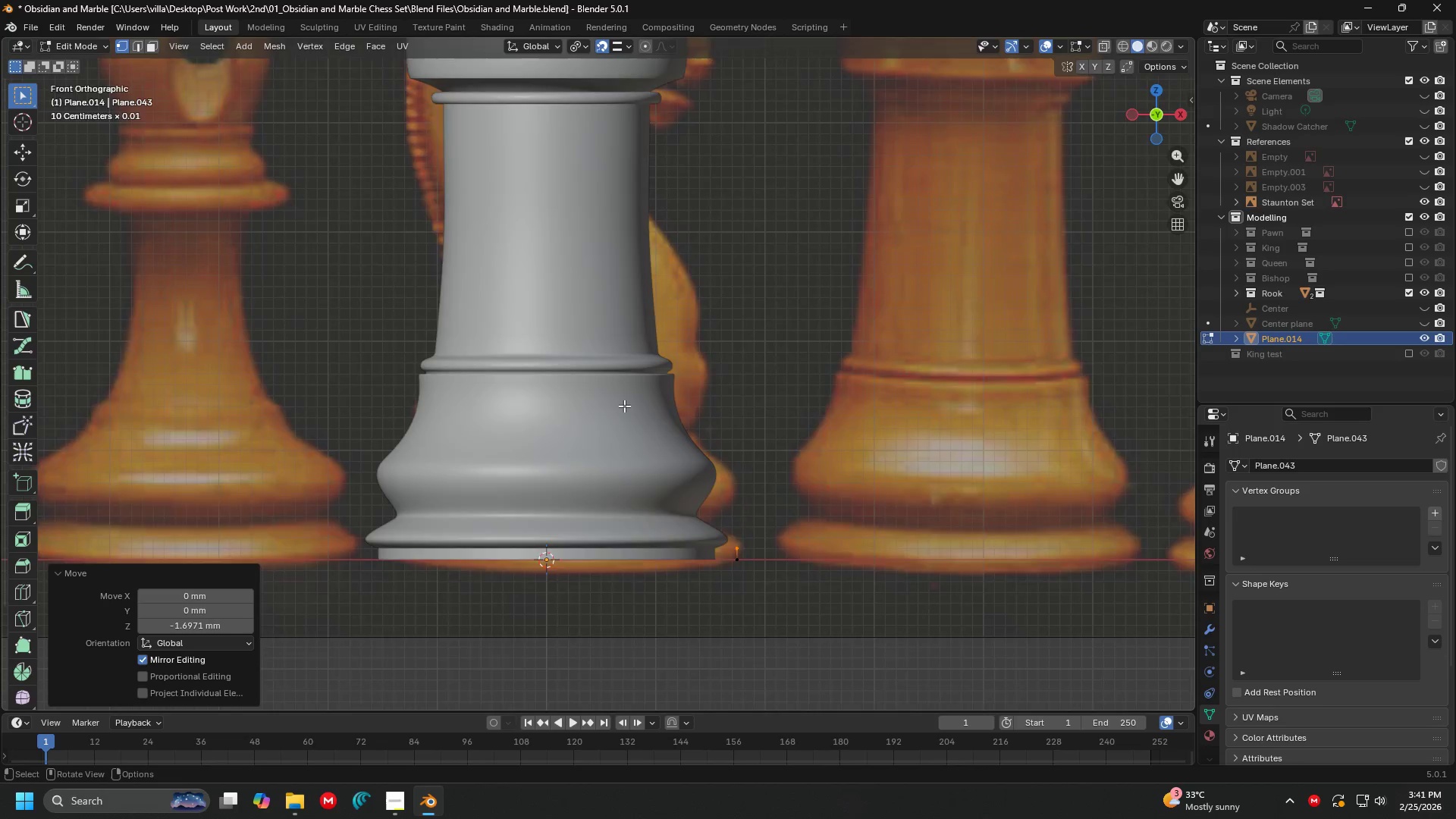 
scroll: coordinate [624, 406], scroll_direction: up, amount: 1.0
 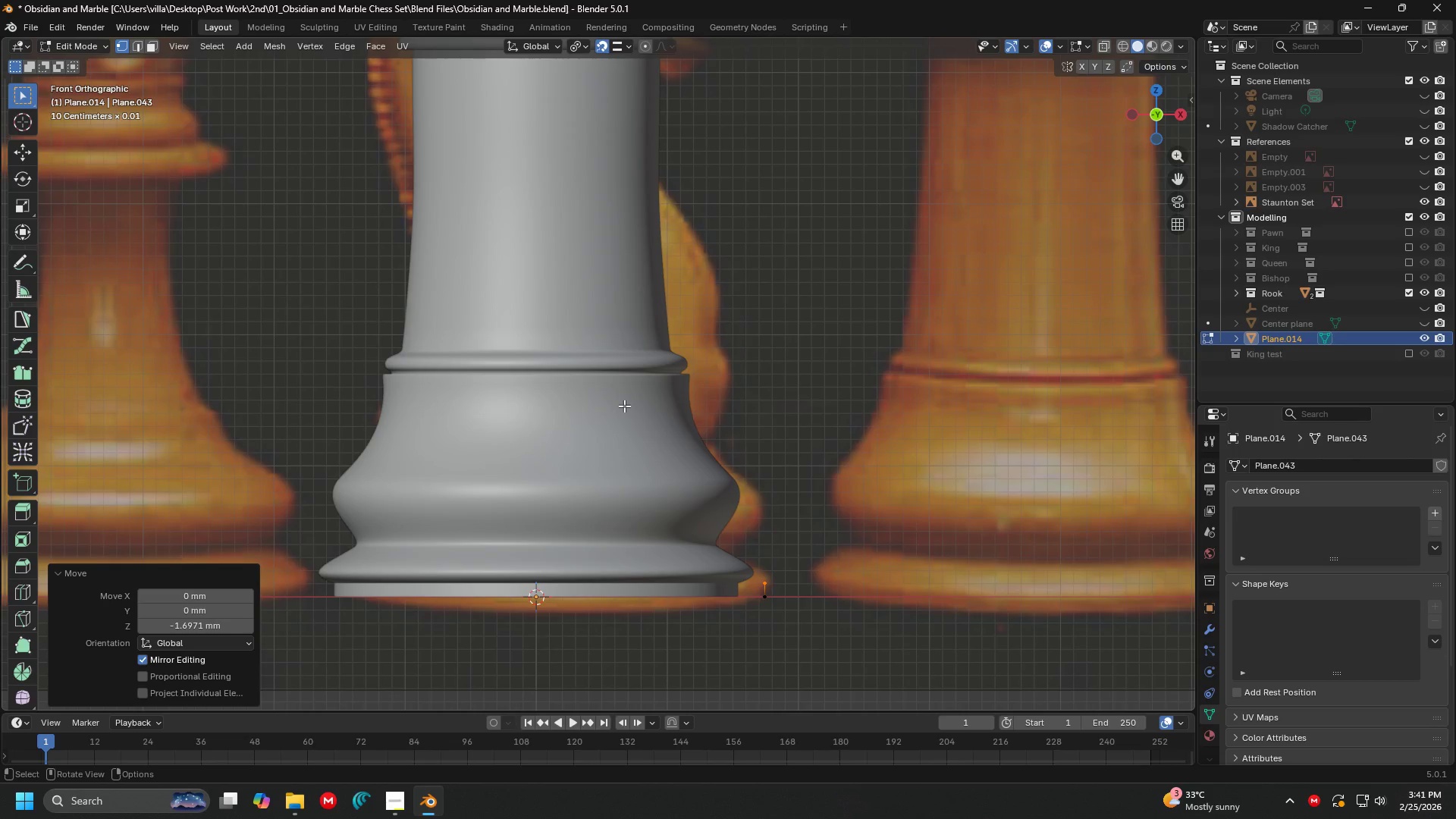 
hold_key(key=ShiftLeft, duration=0.47)
 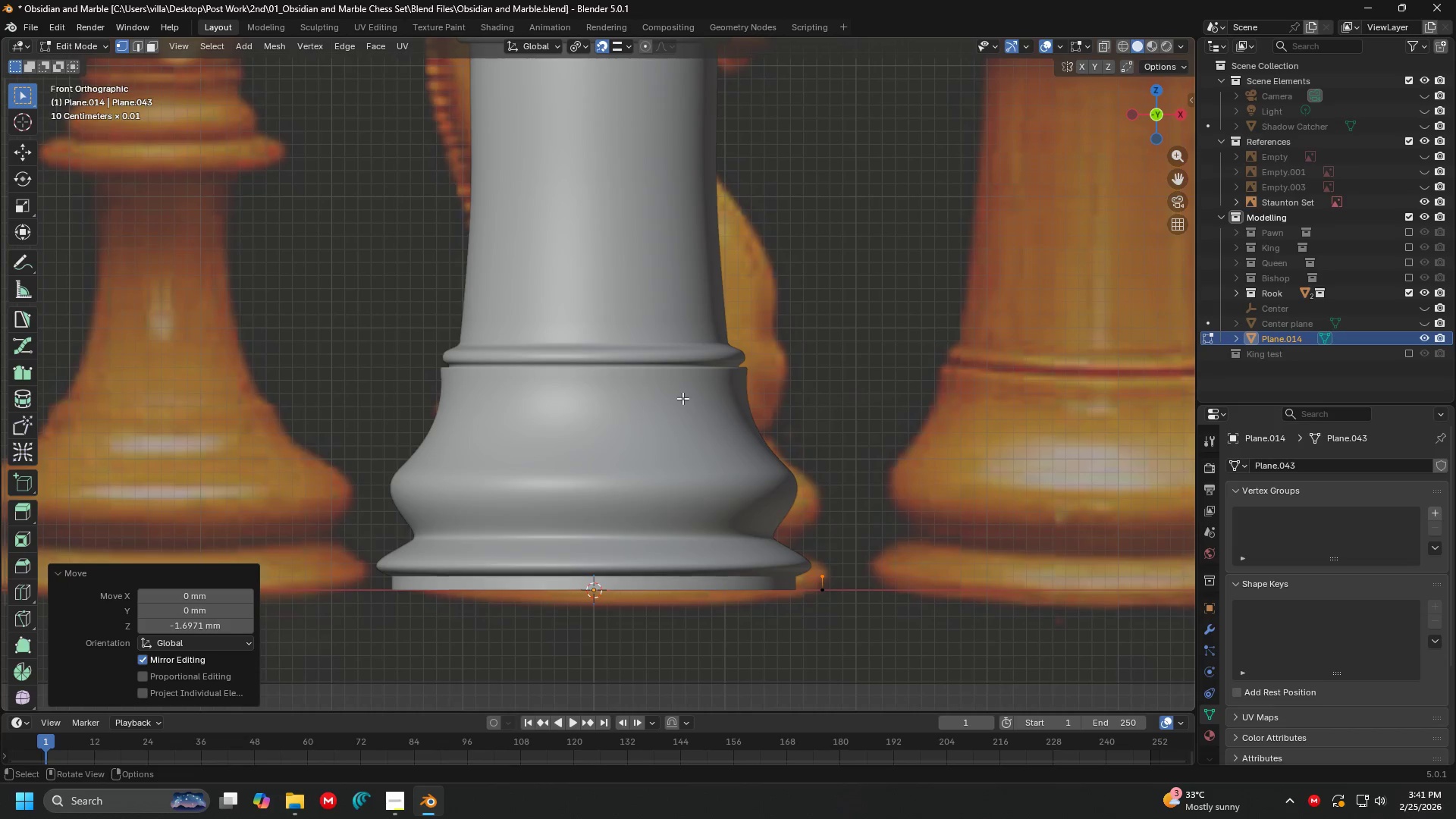 
scroll: coordinate [686, 399], scroll_direction: down, amount: 1.0
 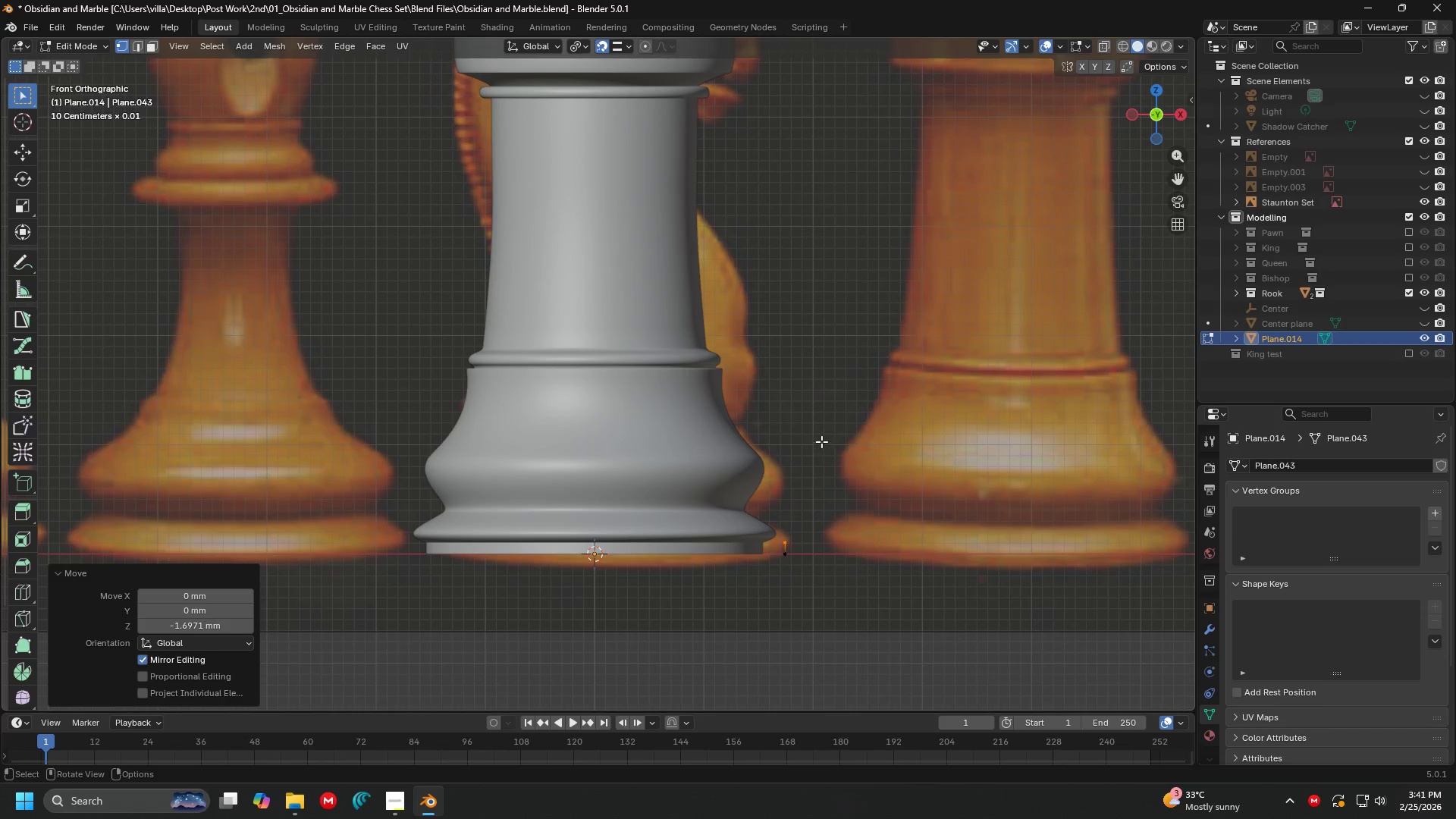 
hold_key(key=ShiftLeft, duration=1.5)
 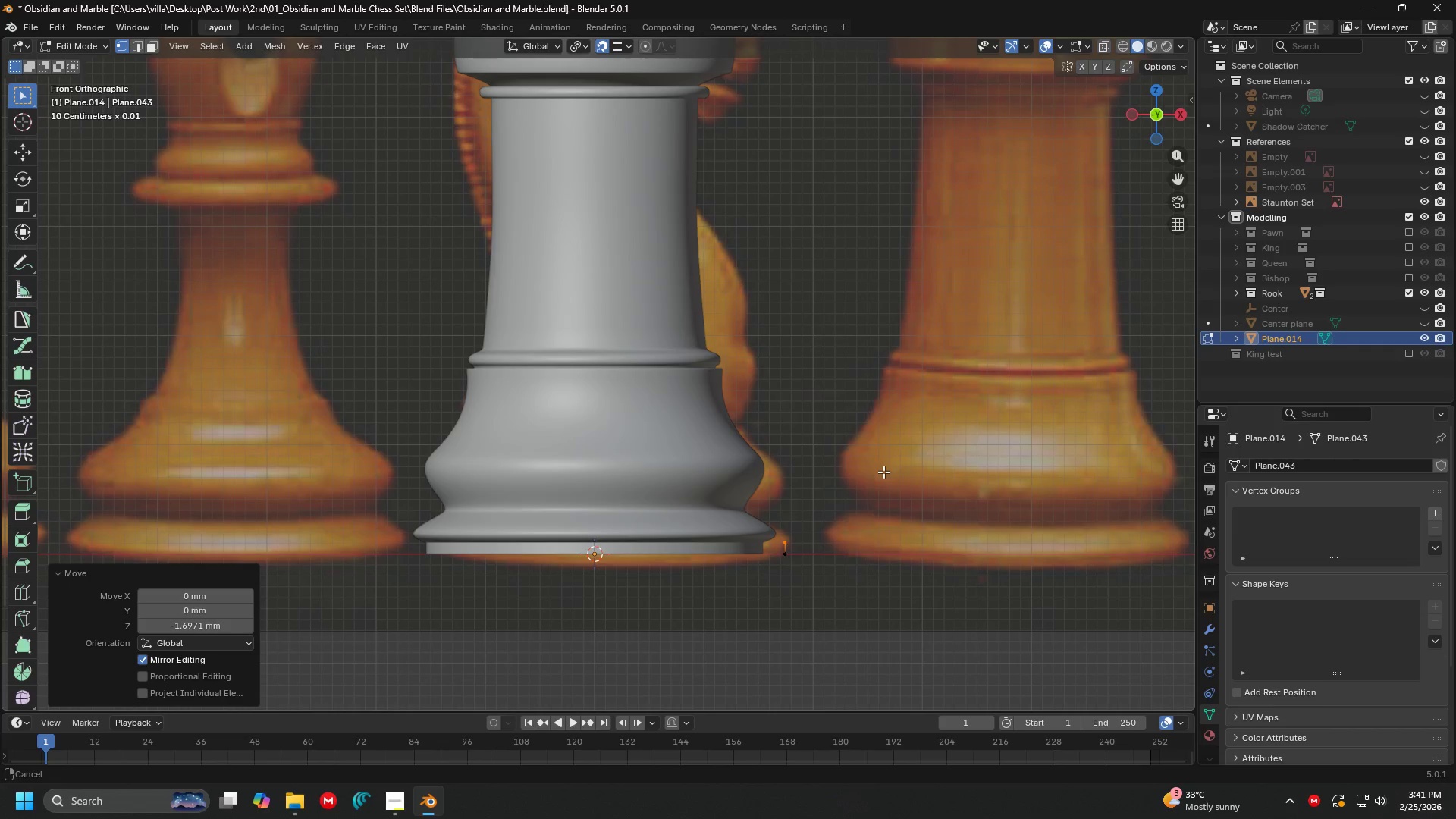 
hold_key(key=ShiftLeft, duration=1.5)
 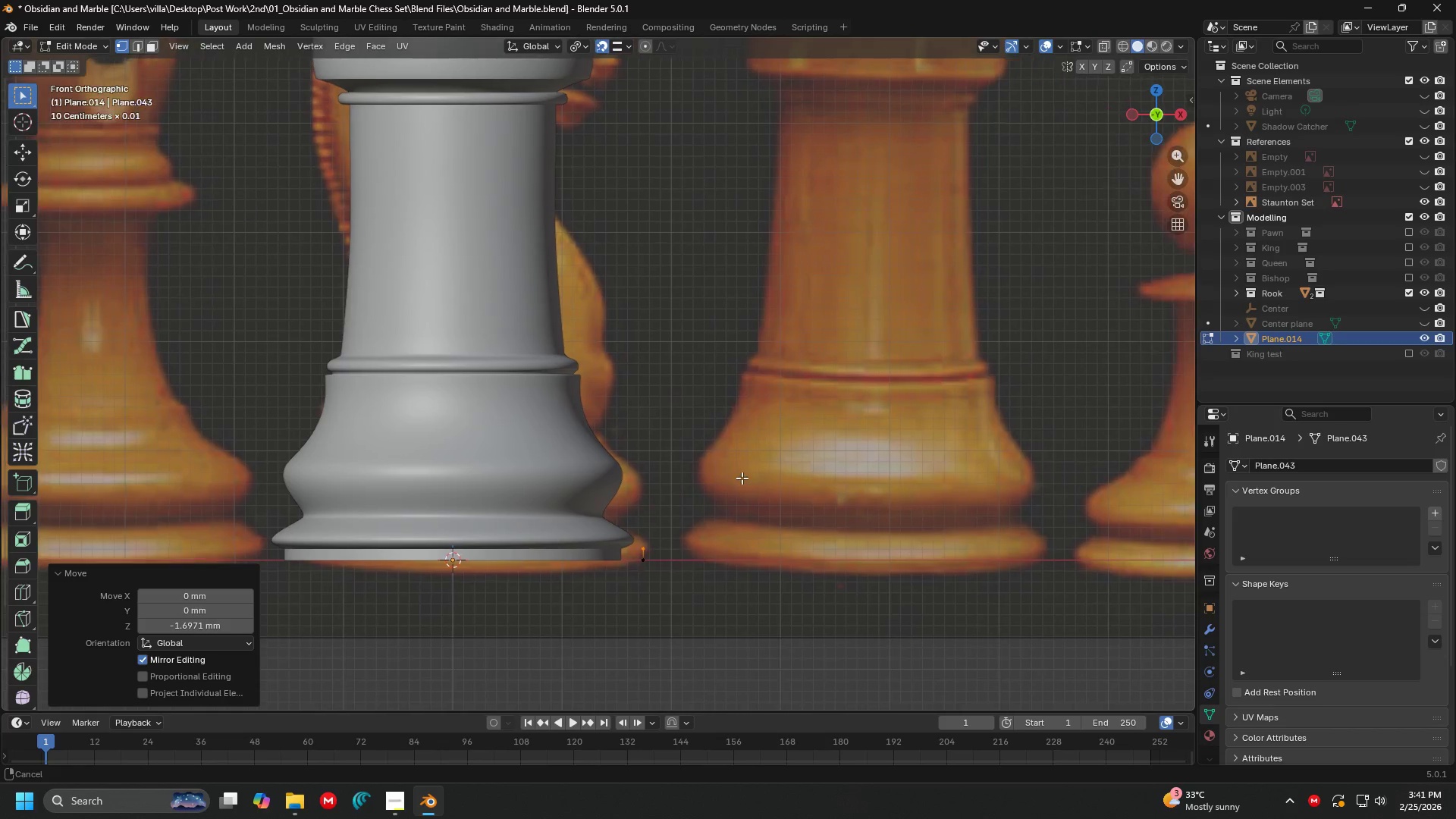 
key(Shift+ShiftLeft)
 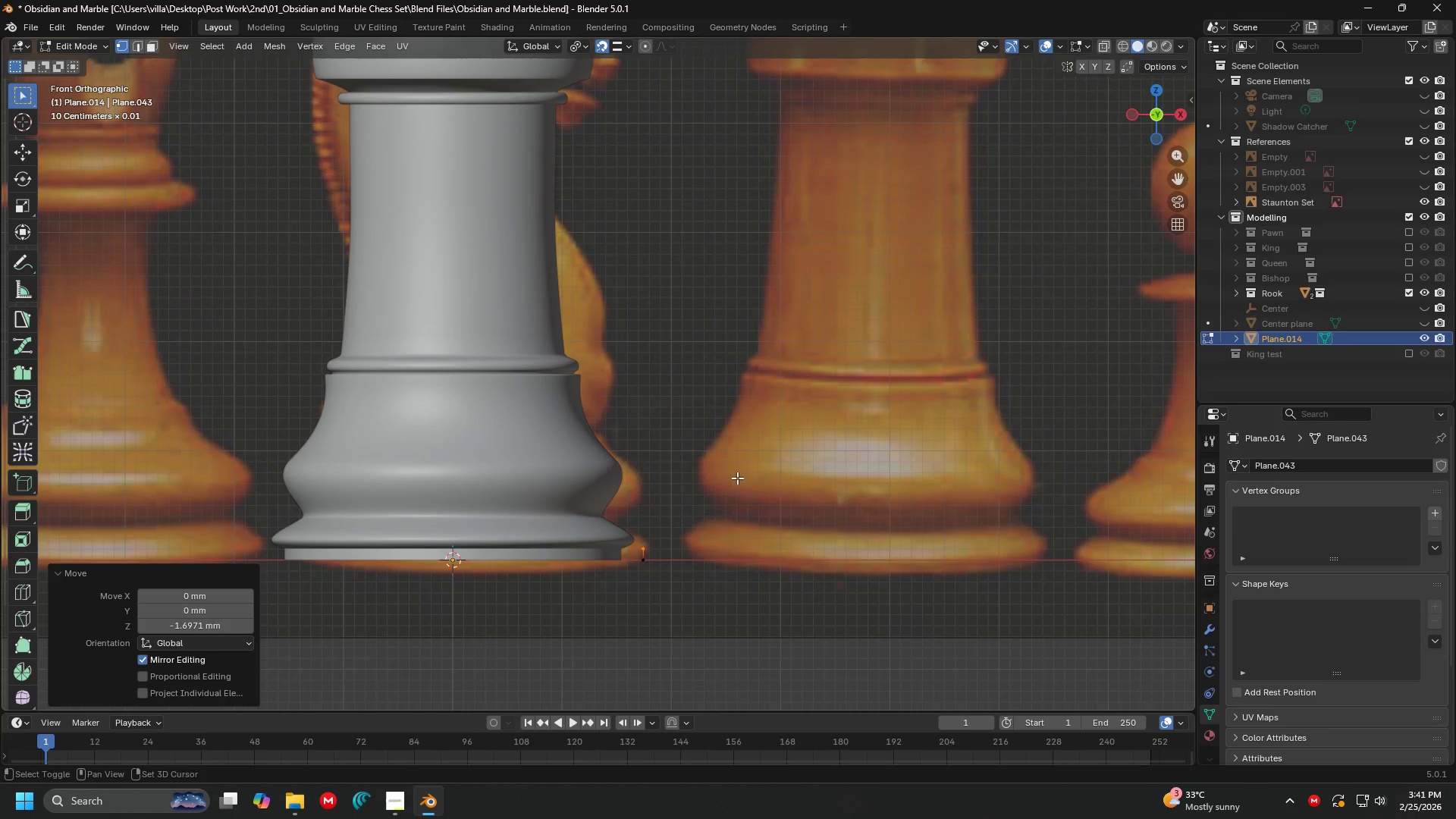 
key(Shift+ShiftLeft)
 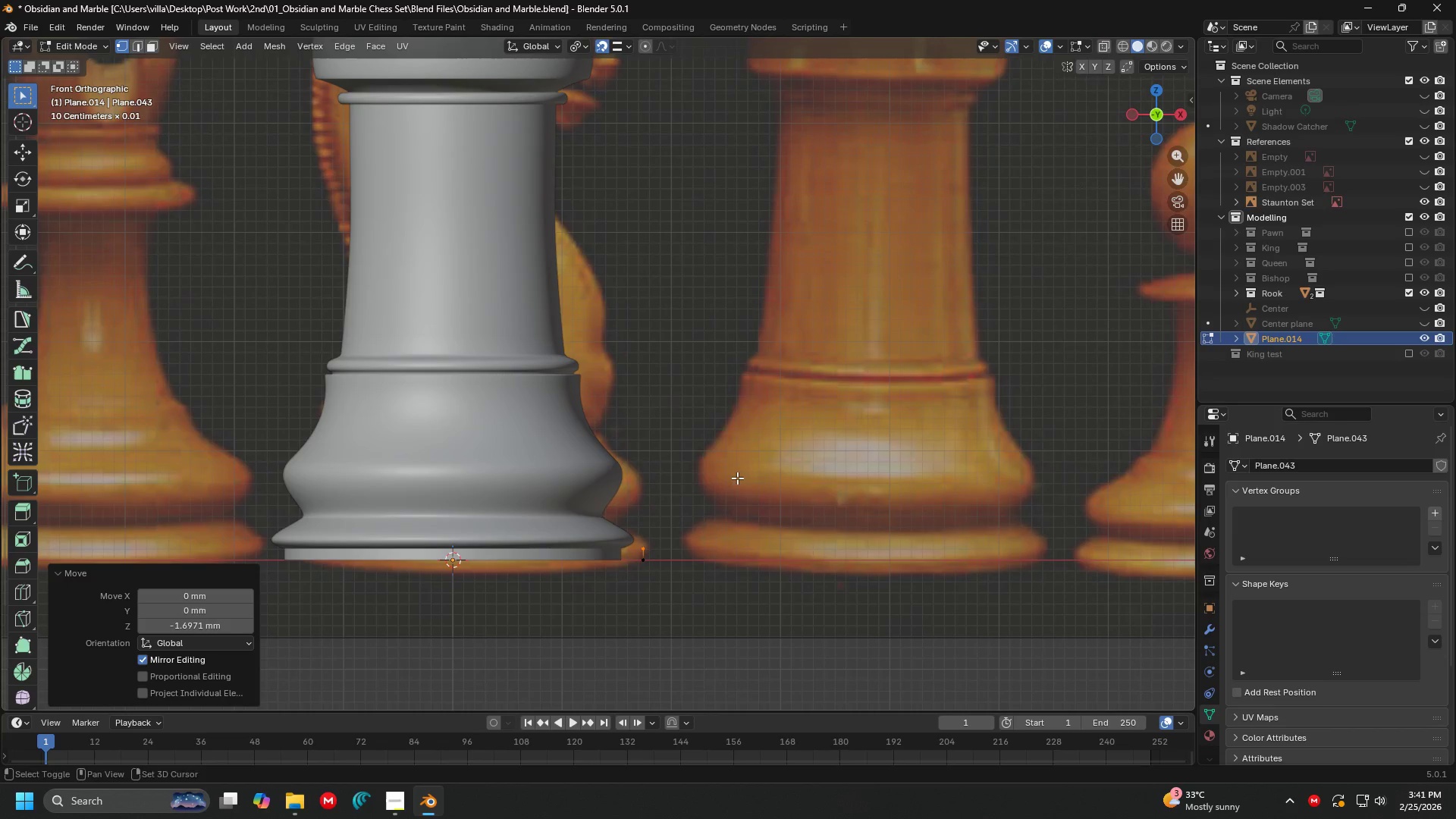 
key(Shift+ShiftLeft)
 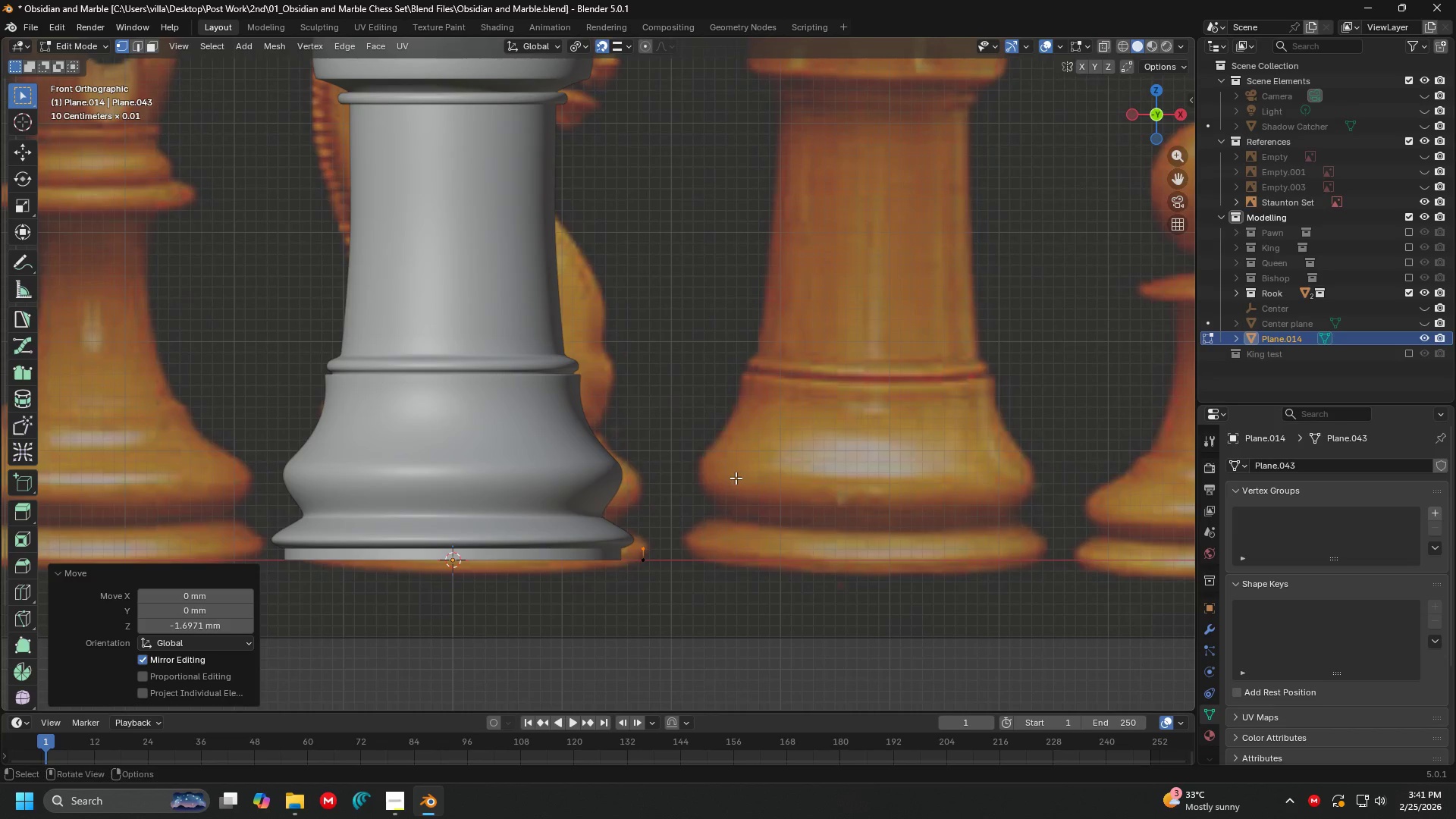 
key(Shift+ShiftLeft)
 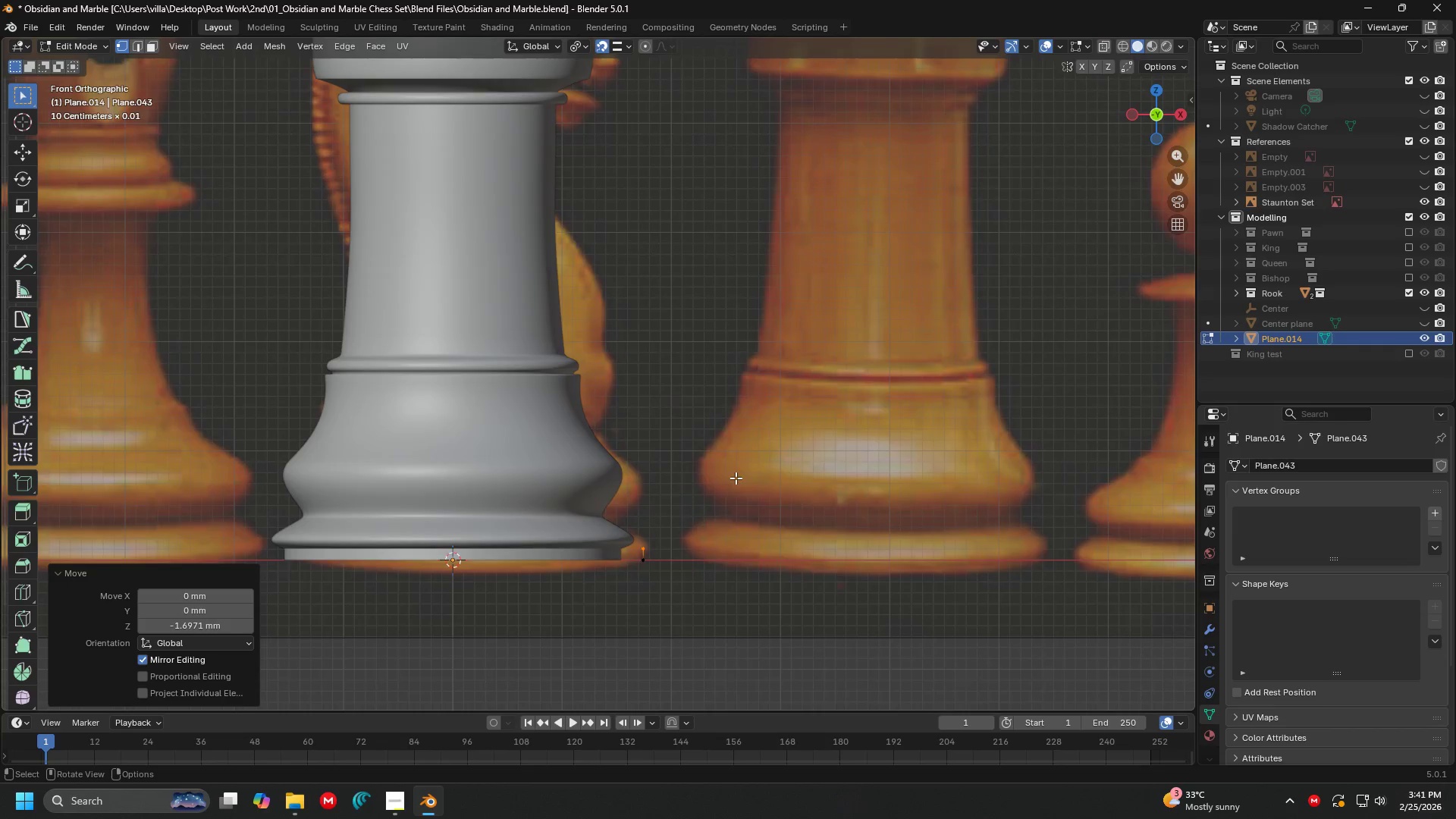 
scroll: coordinate [736, 478], scroll_direction: up, amount: 2.0
 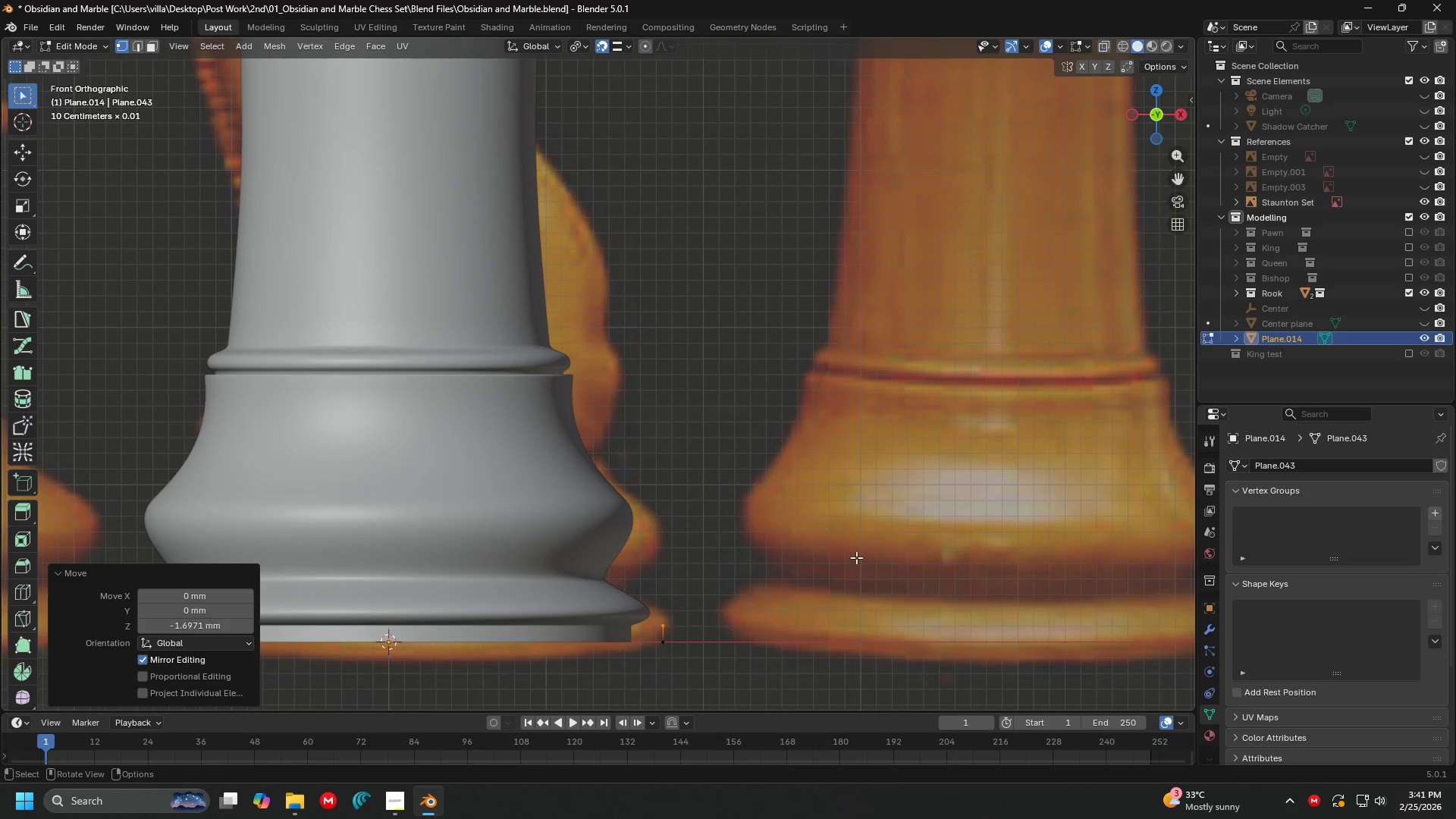 
key(Tab)
 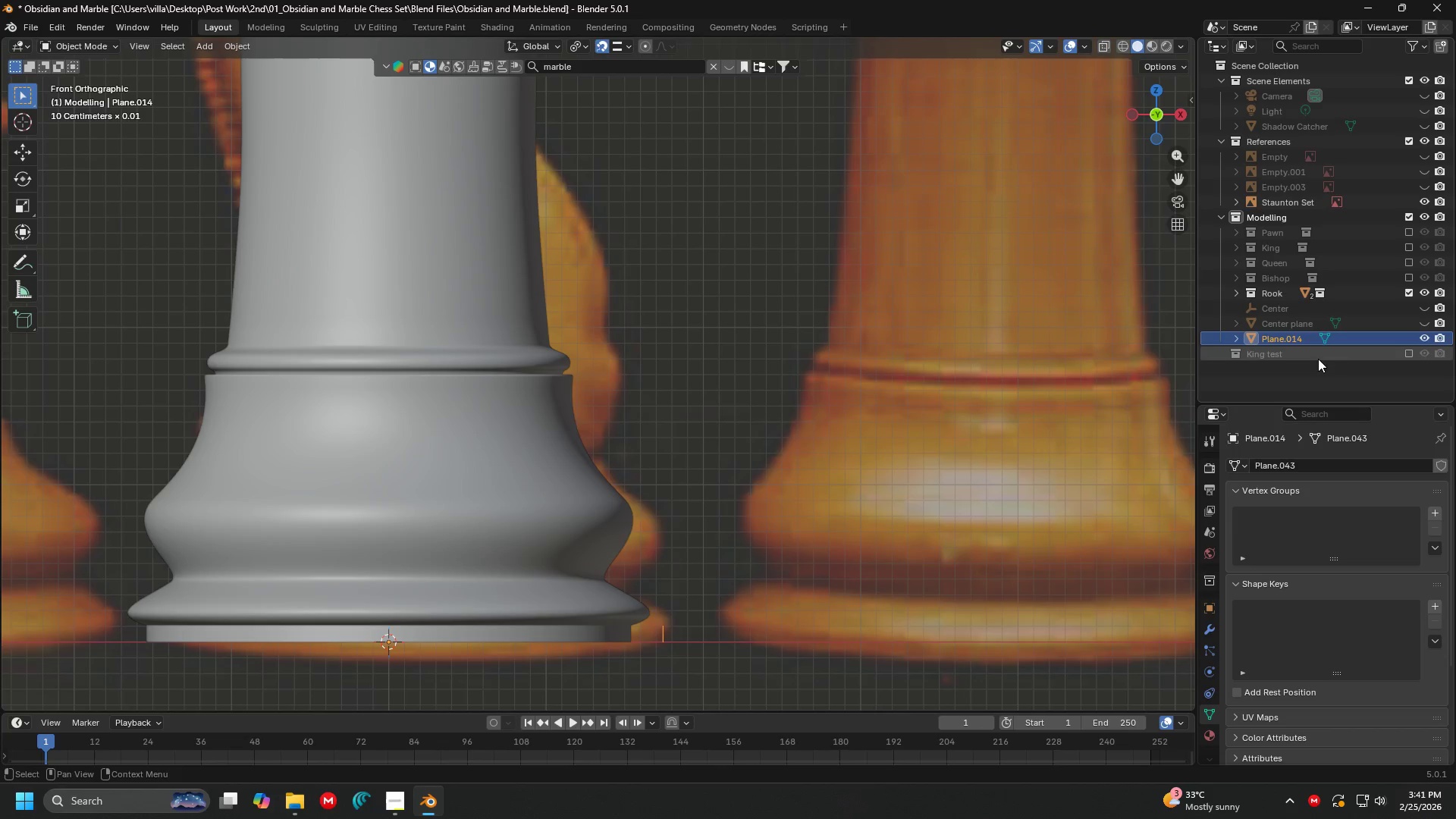 
left_click([1407, 290])
 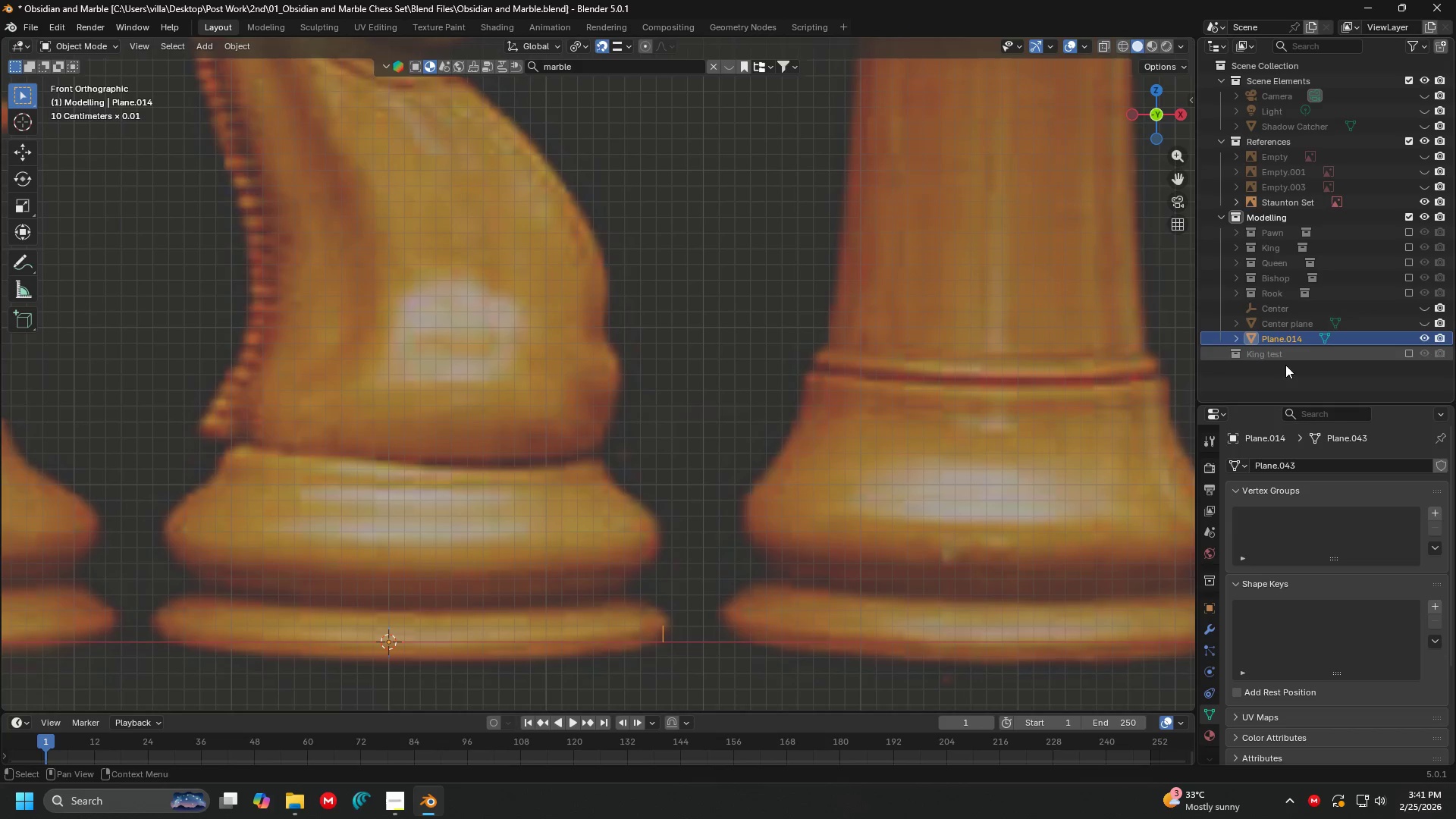 
hold_key(key=ShiftLeft, duration=1.41)
 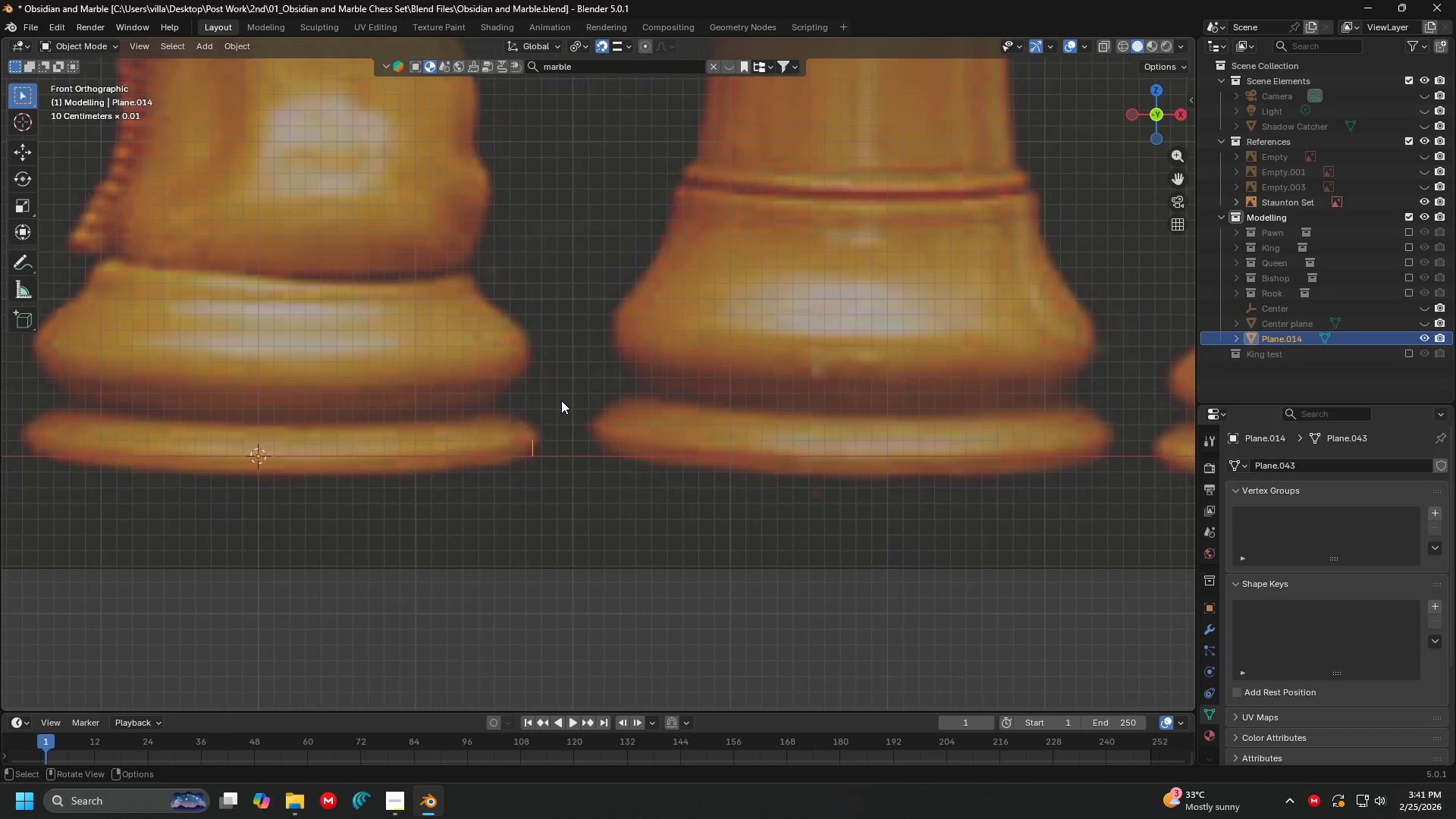 
hold_key(key=ShiftLeft, duration=1.52)
 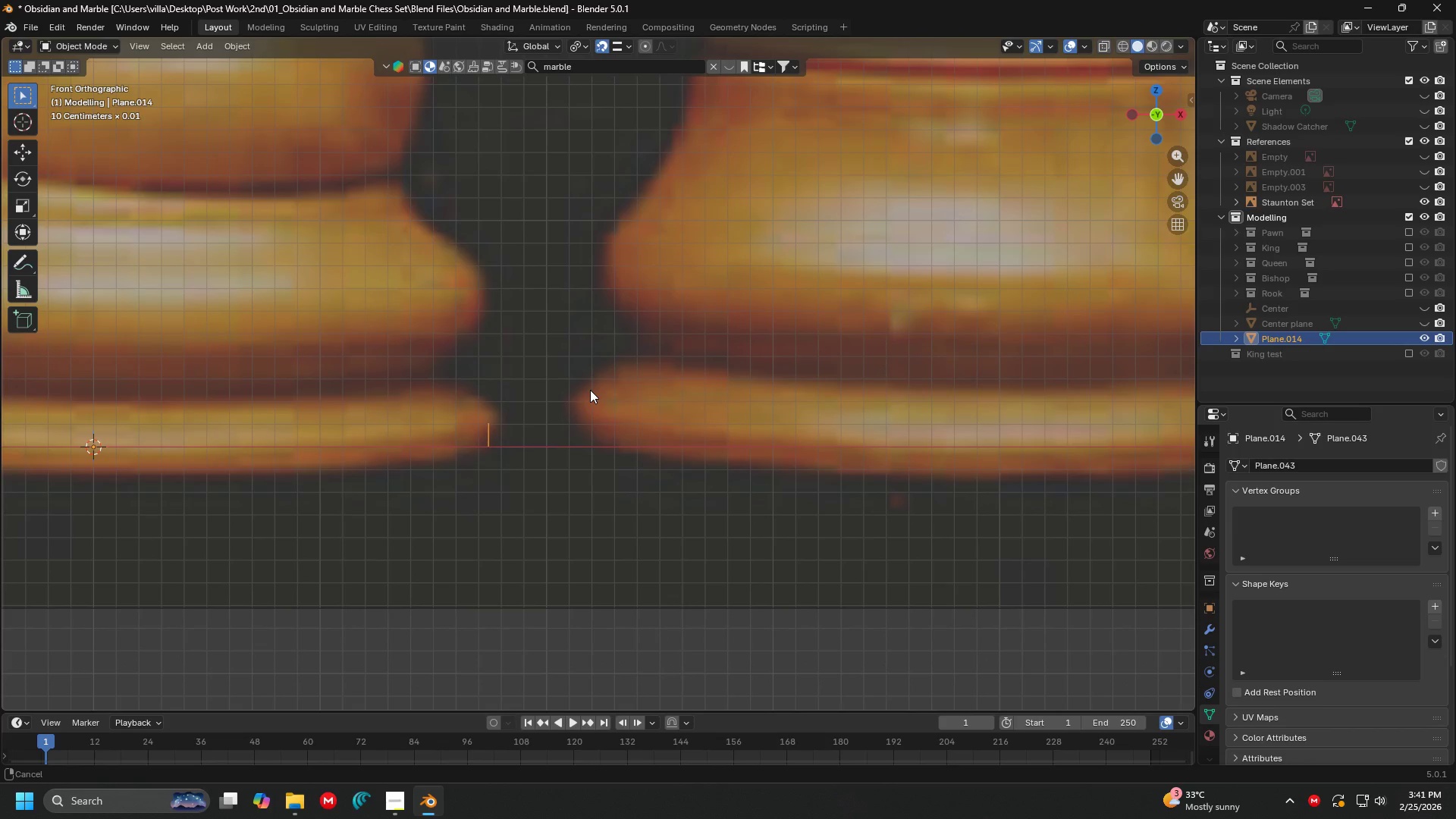 
scroll: coordinate [561, 400], scroll_direction: up, amount: 2.0
 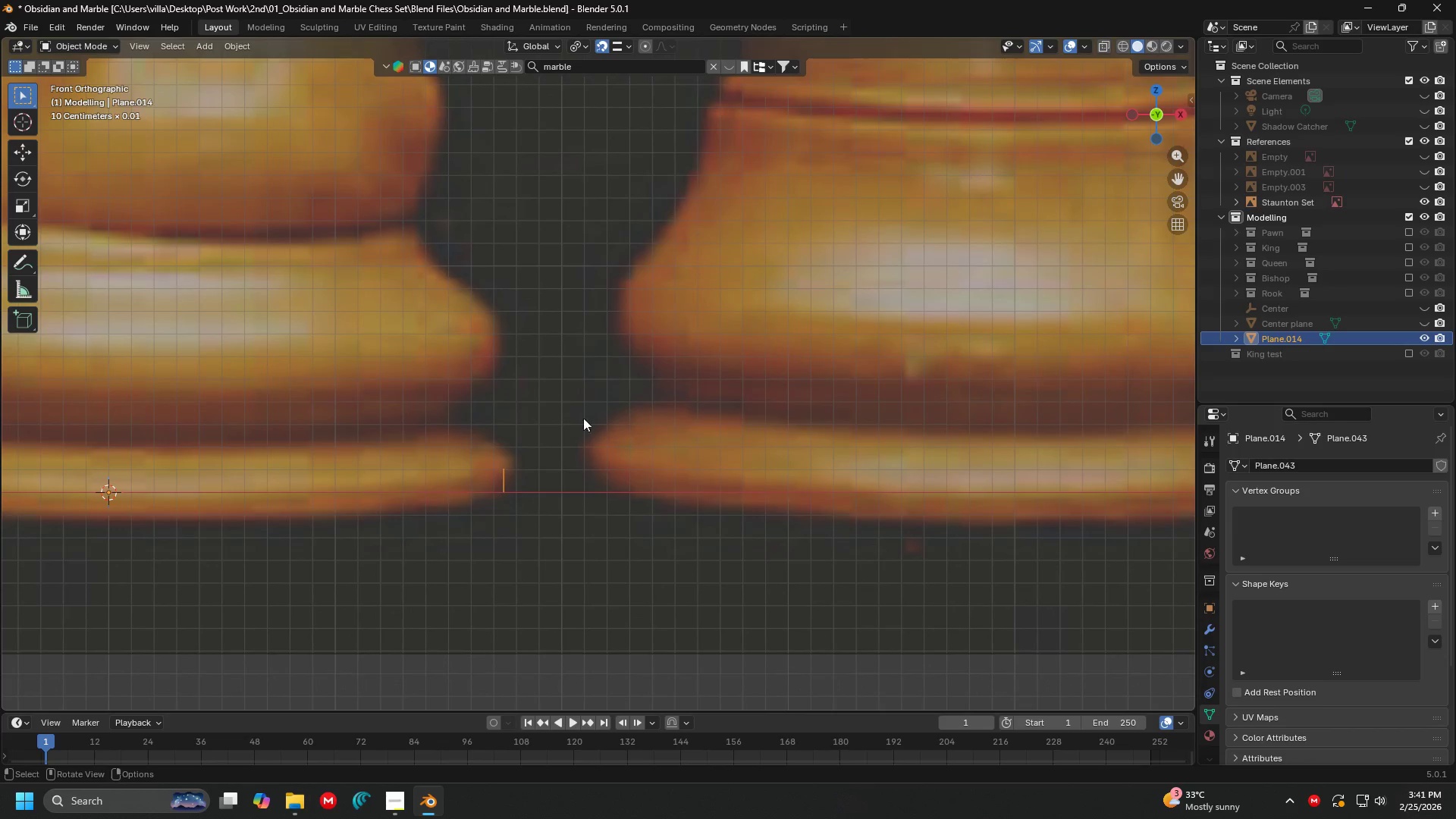 
hold_key(key=ShiftLeft, duration=1.5)
 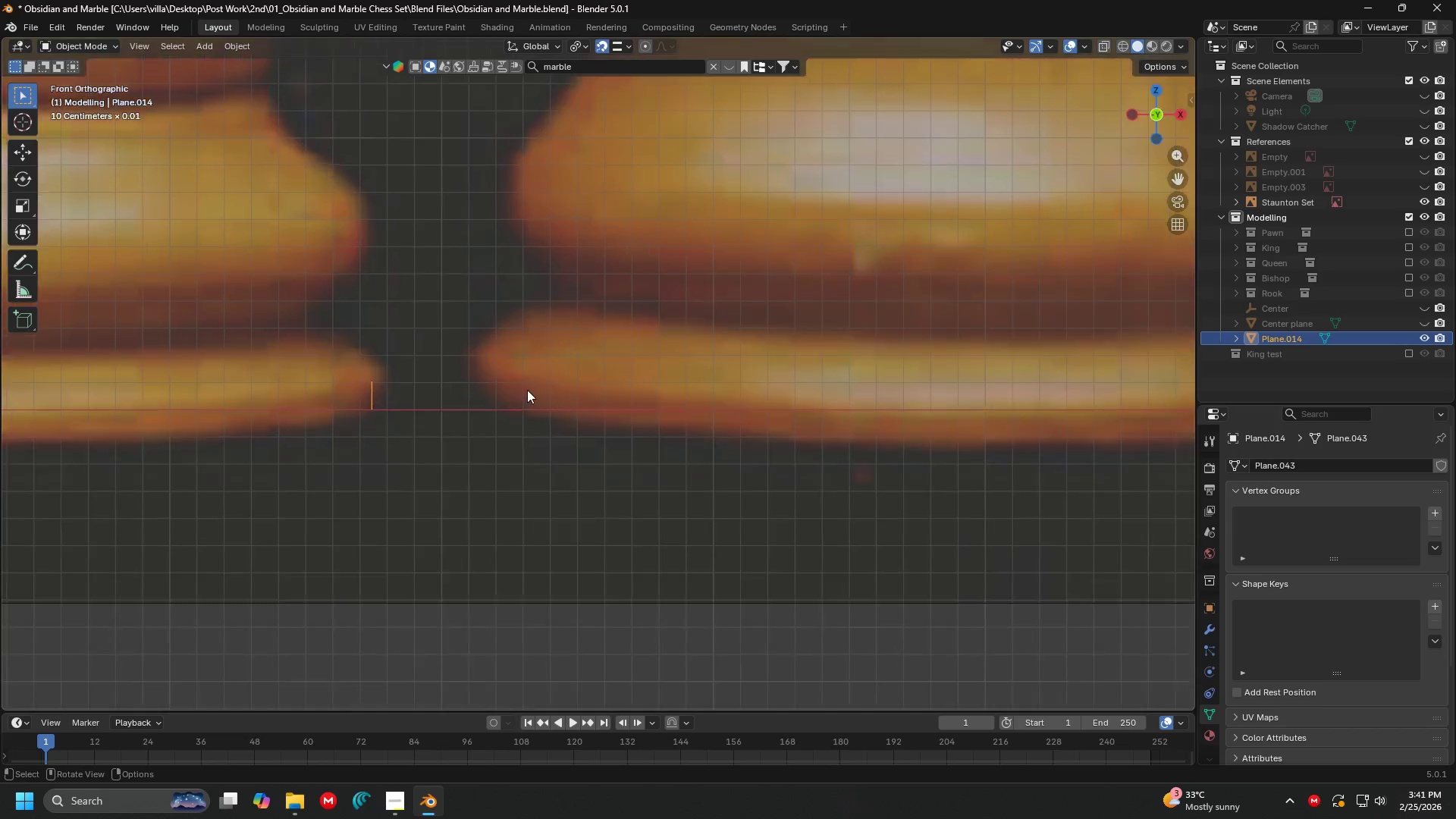 
hold_key(key=ShiftLeft, duration=0.34)
 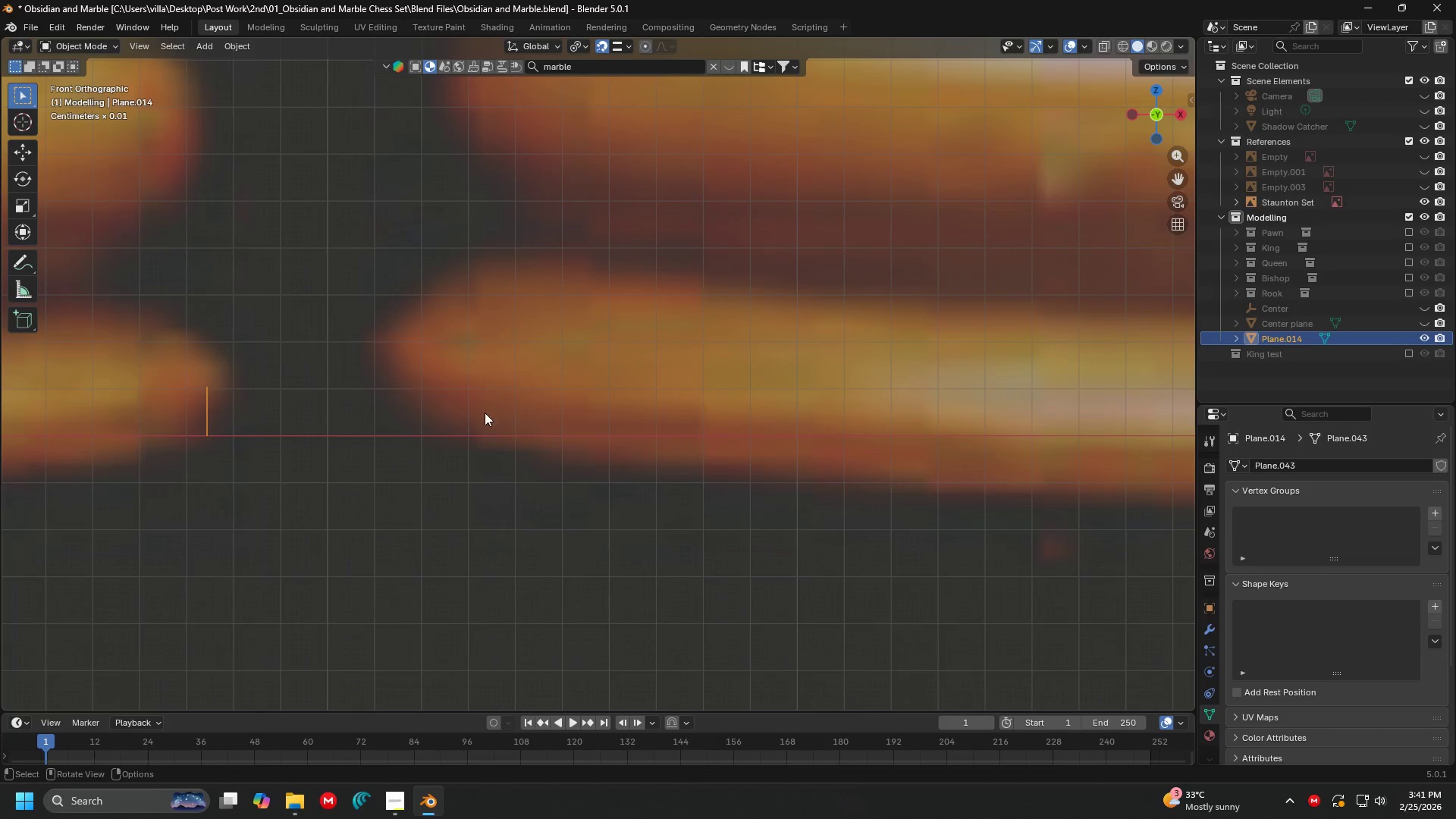 
key(Tab)
 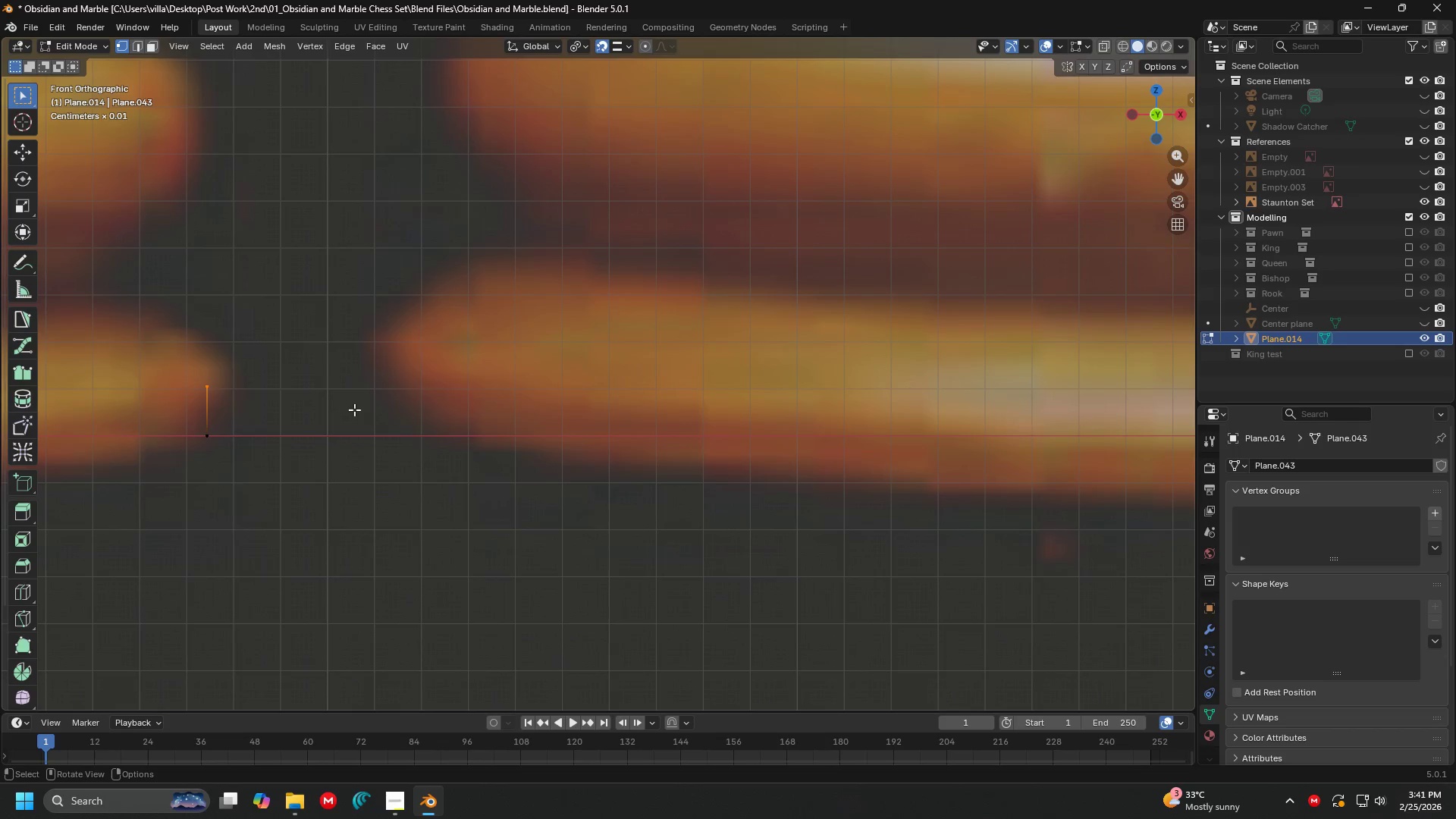 
scroll: coordinate [527, 391], scroll_direction: up, amount: 6.0
 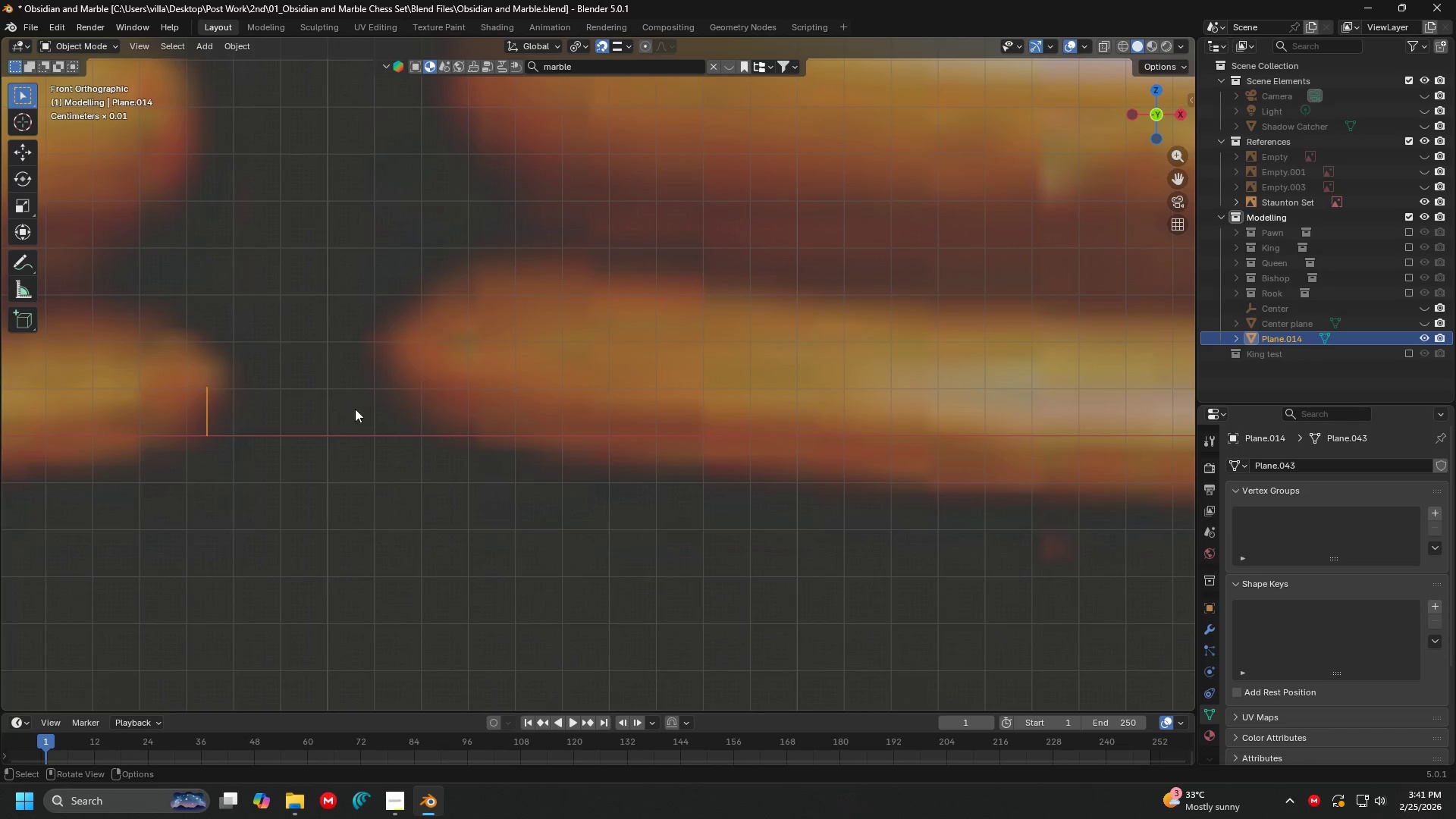 
key(Shift+ShiftLeft)
 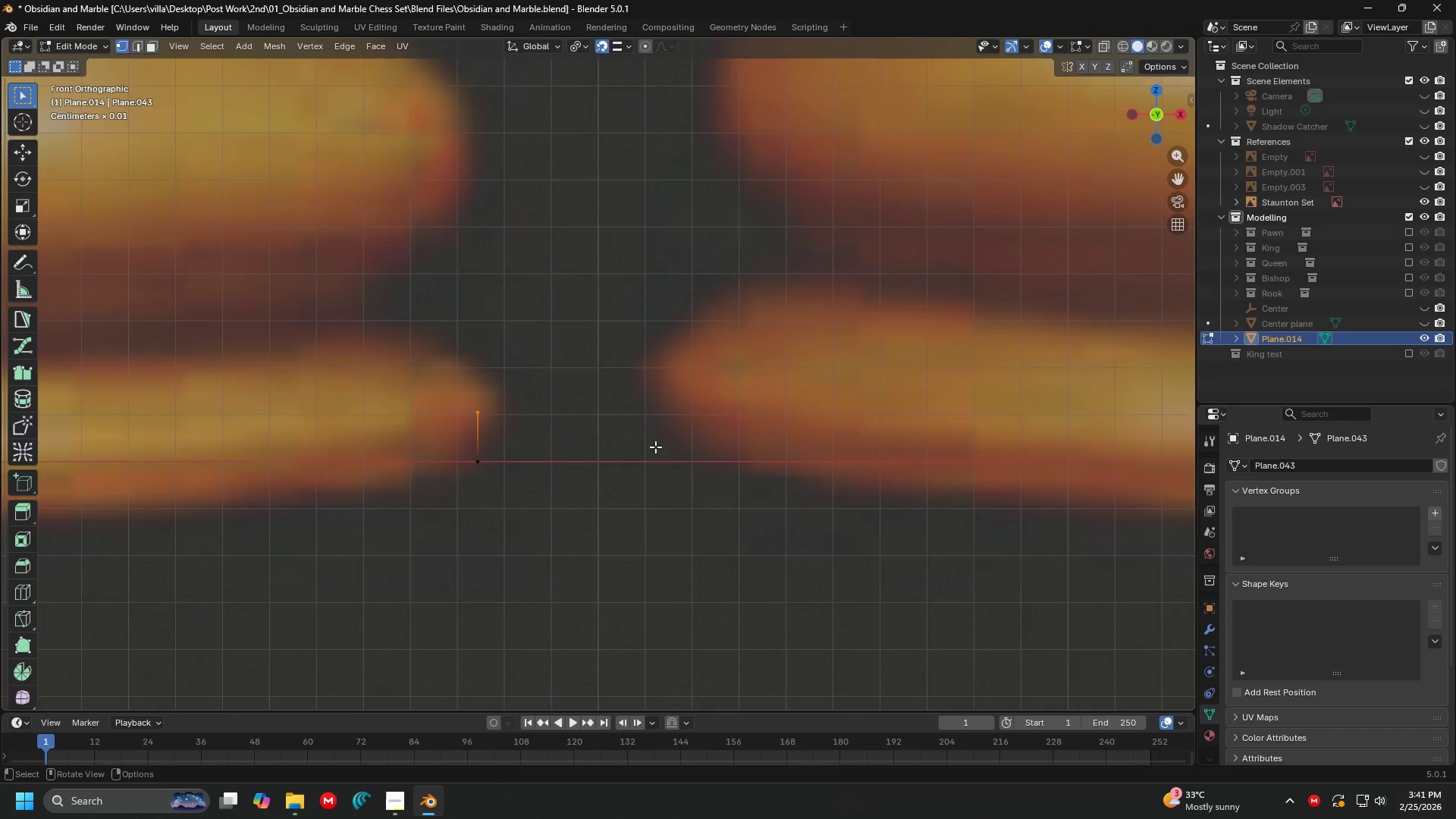 
key(Tab)
 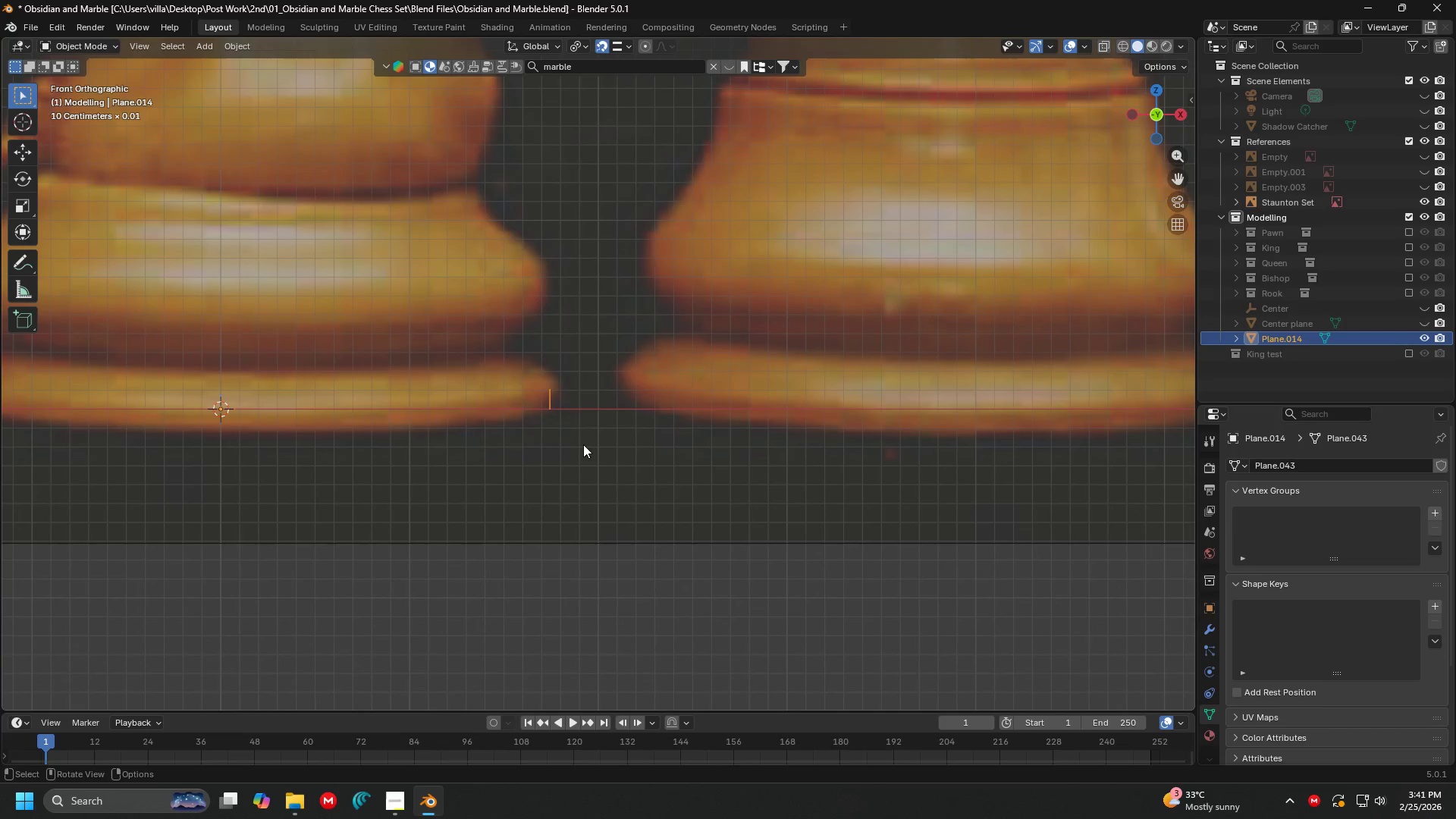 
hold_key(key=ShiftLeft, duration=0.34)
 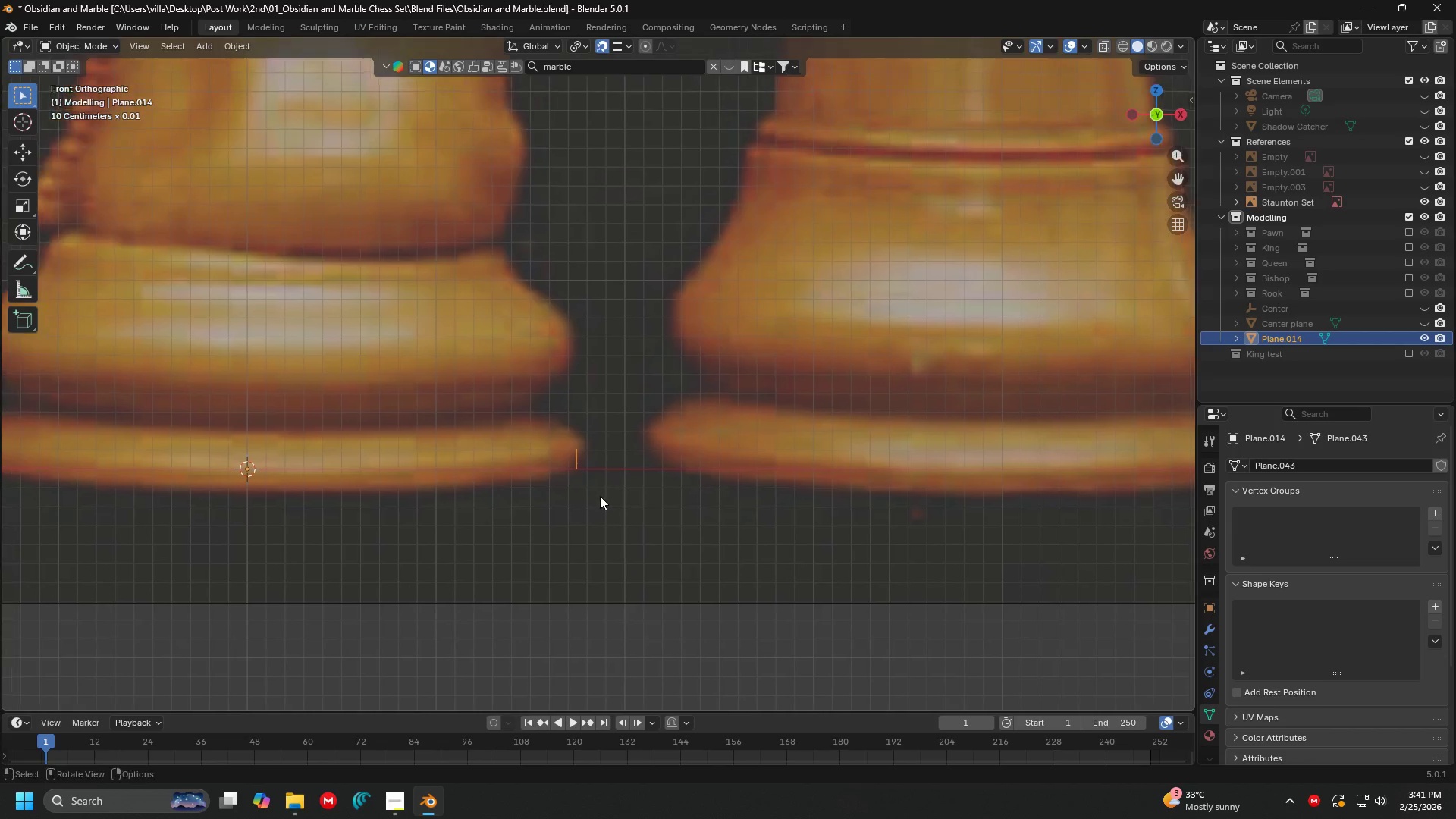 
scroll: coordinate [597, 451], scroll_direction: down, amount: 5.0
 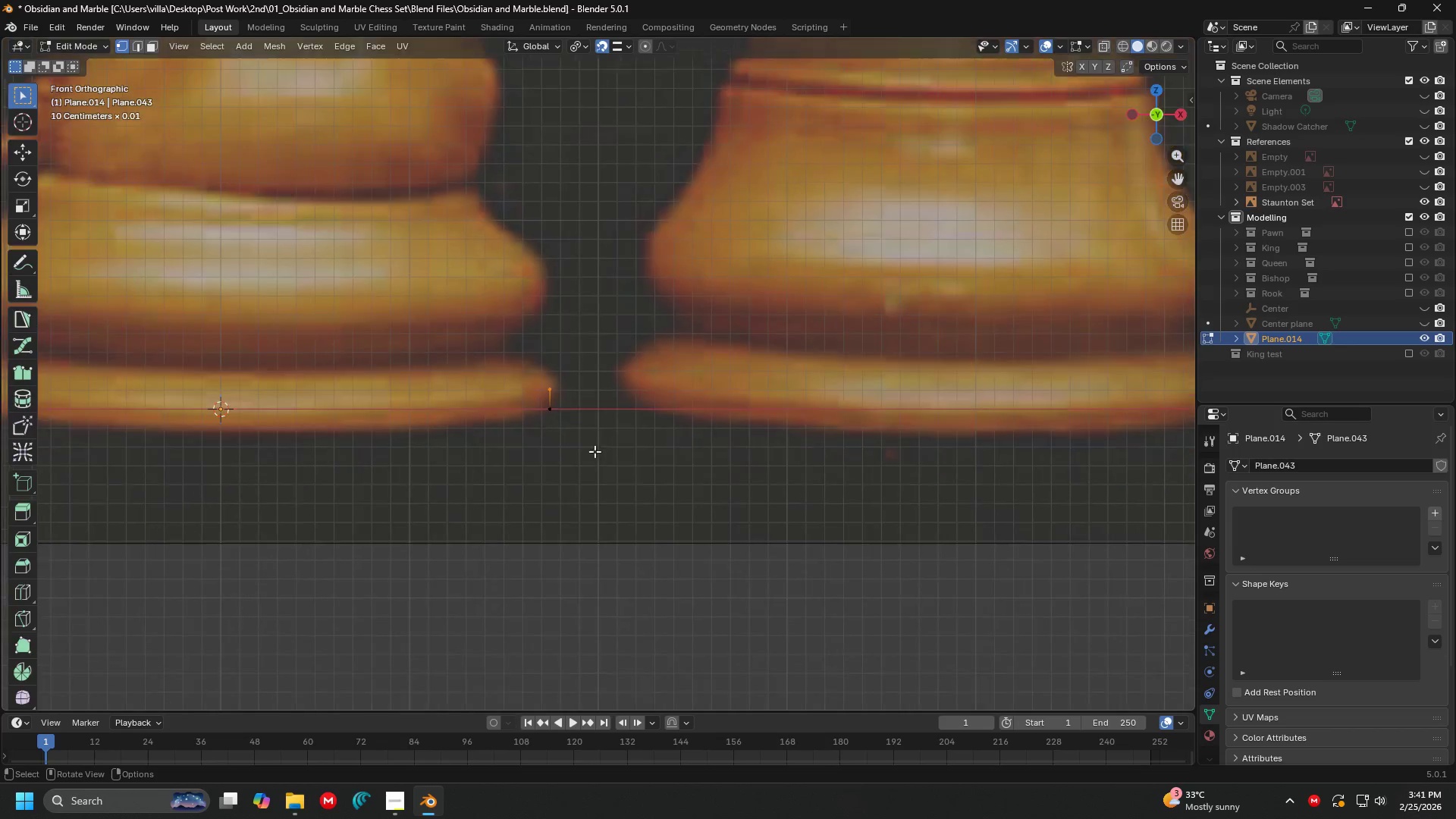 
key(Tab)
 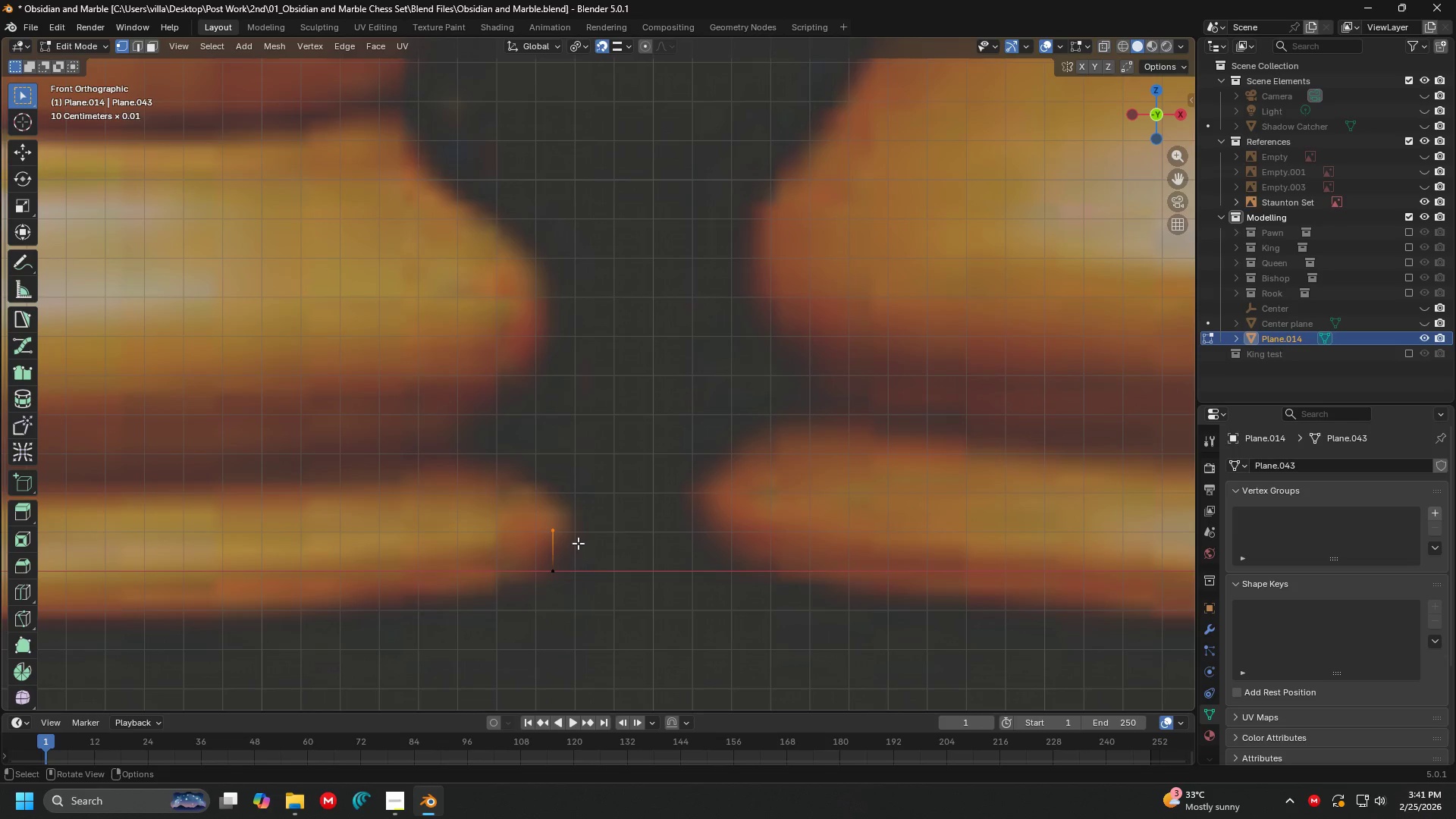 
scroll: coordinate [600, 496], scroll_direction: up, amount: 4.0
 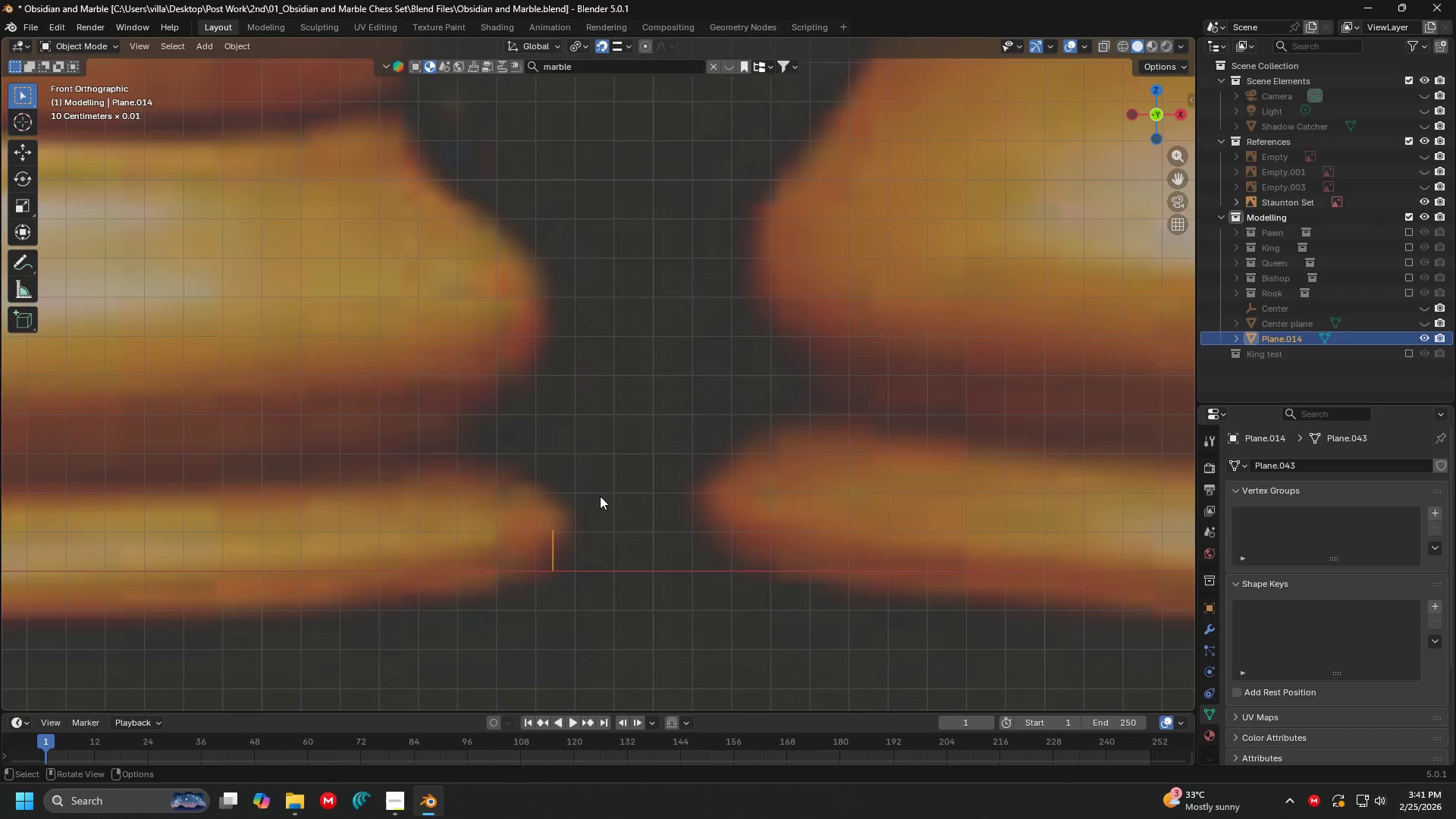 
hold_key(key=ShiftLeft, duration=0.36)
 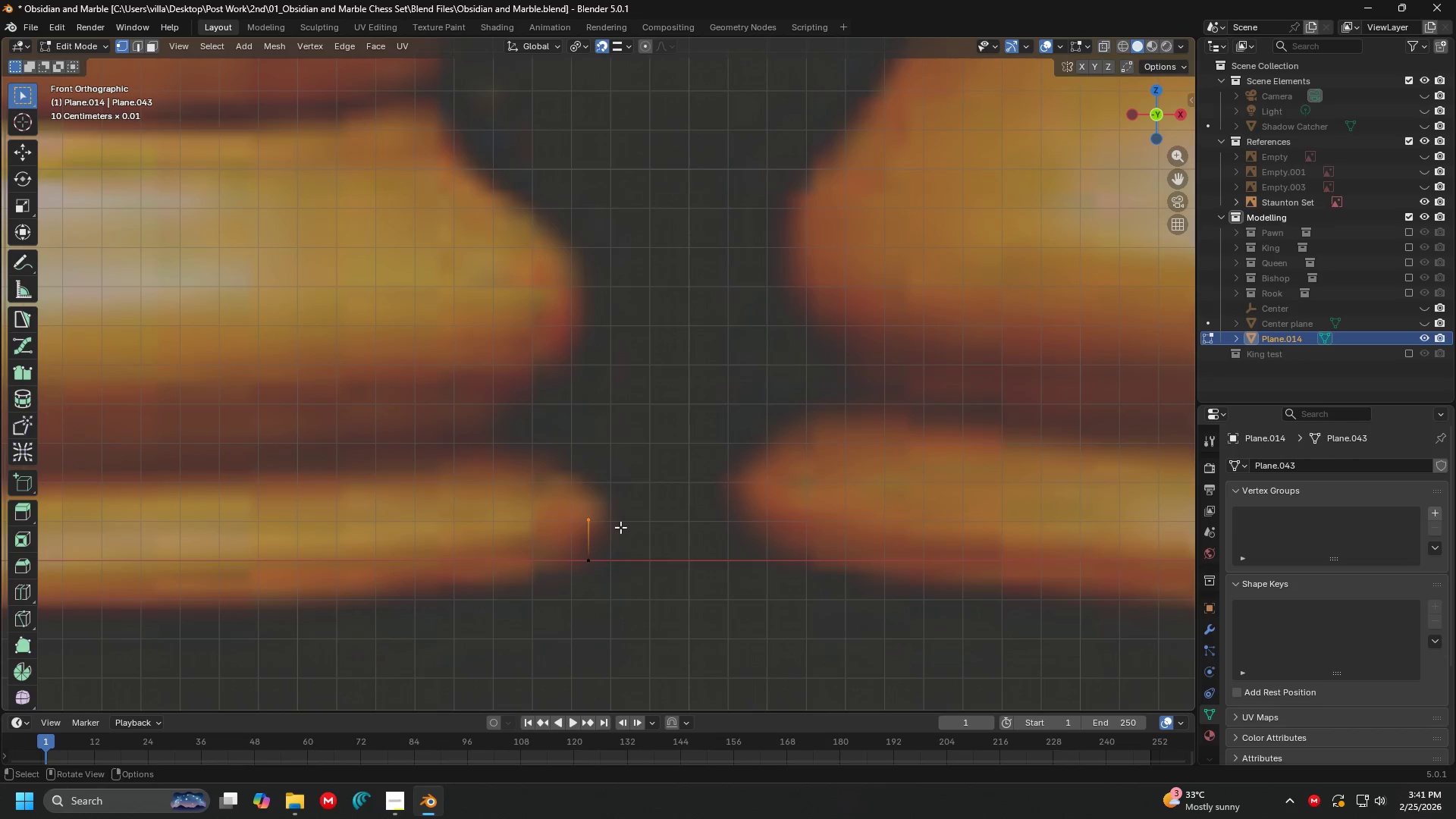 
key(E)
 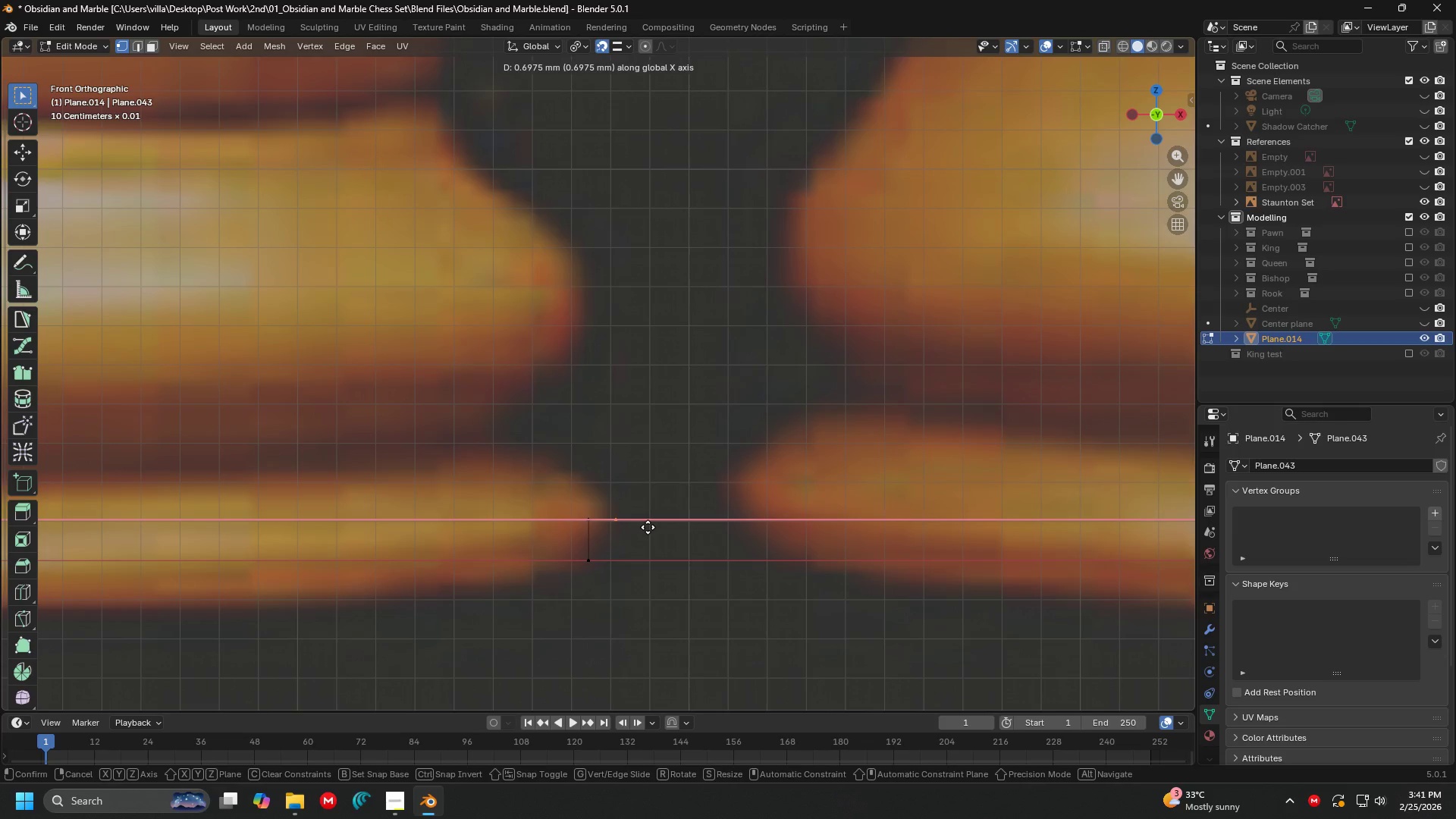 
key(Period)
 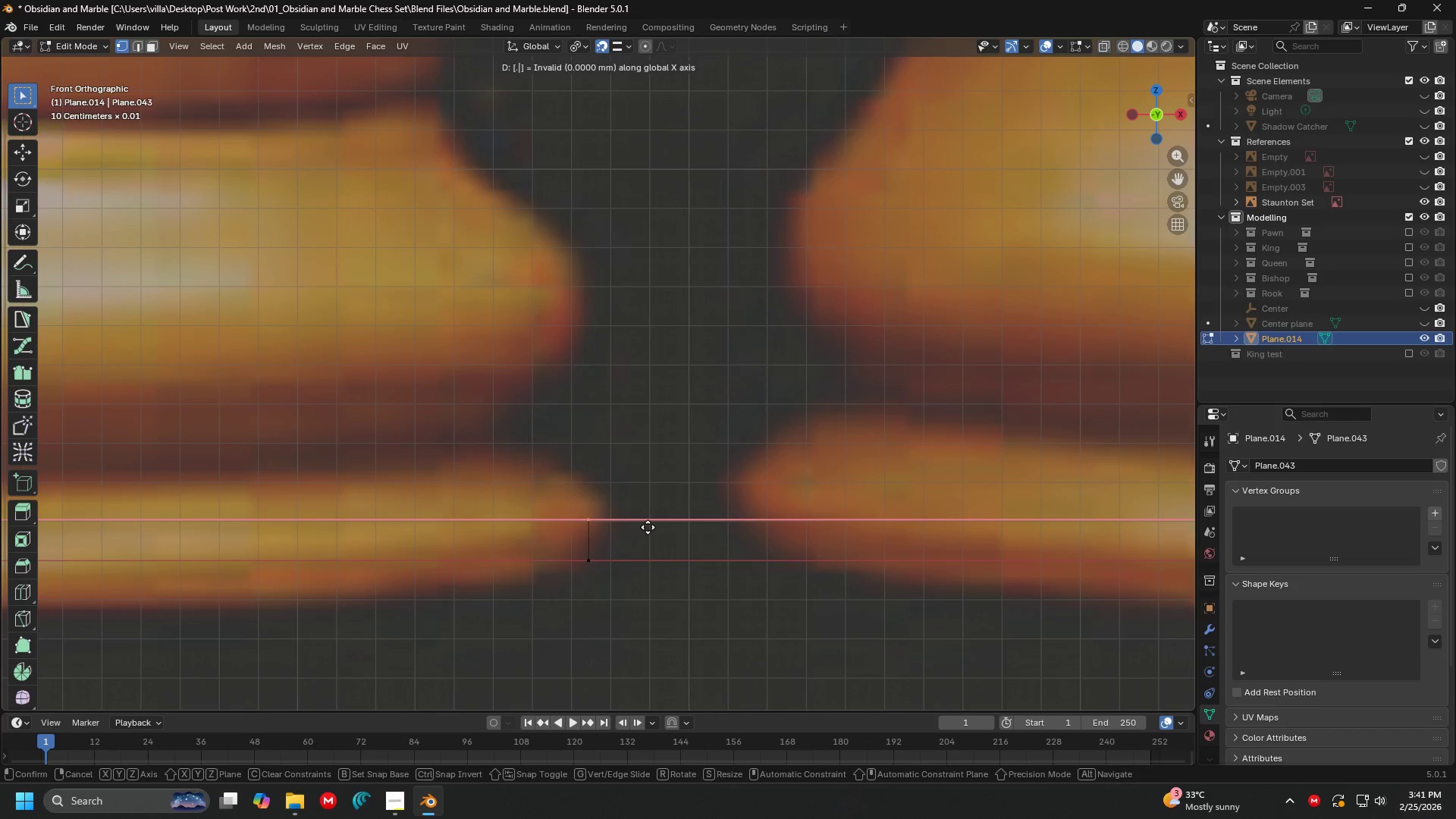 
key(5)
 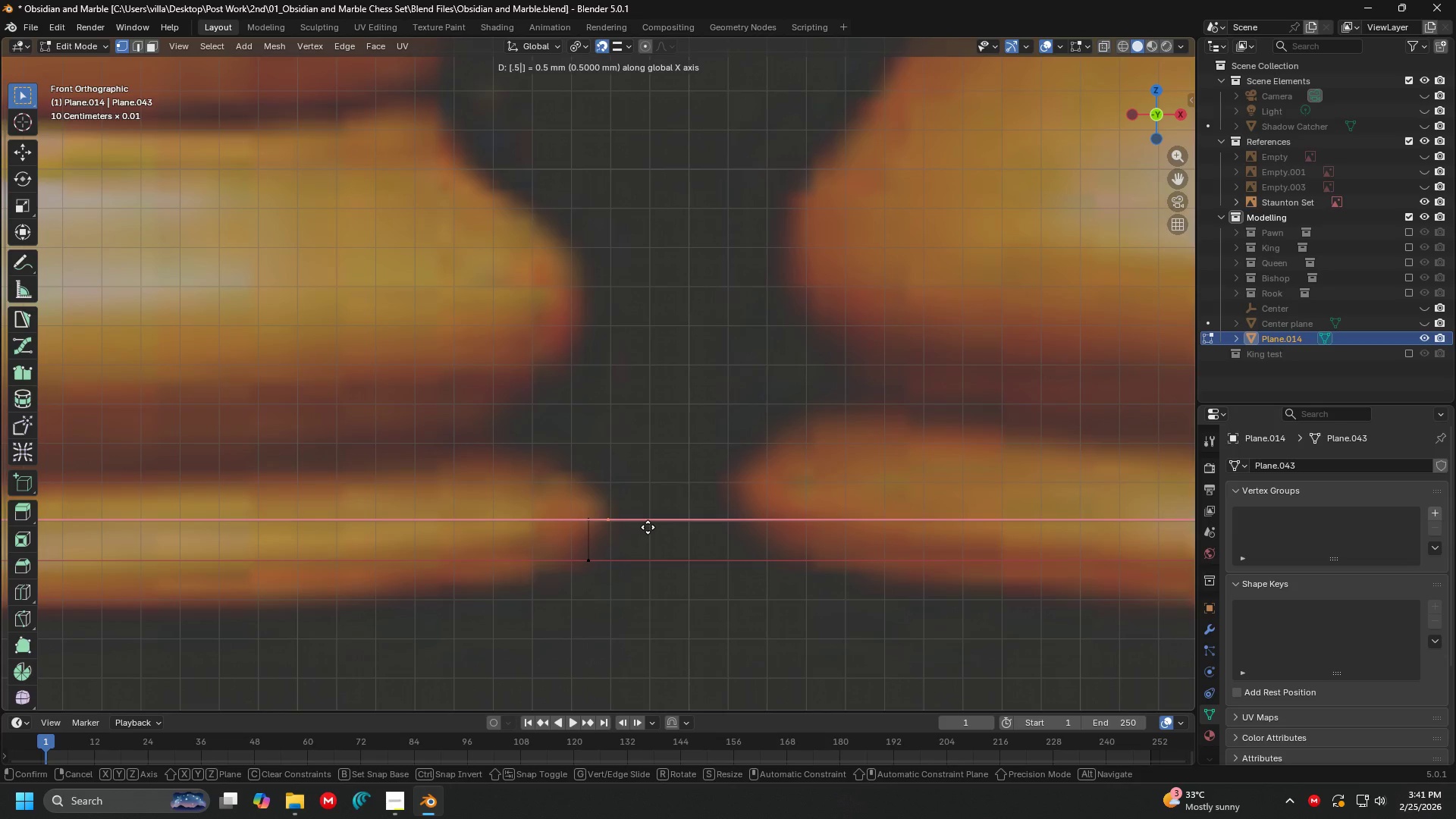 
key(Enter)
 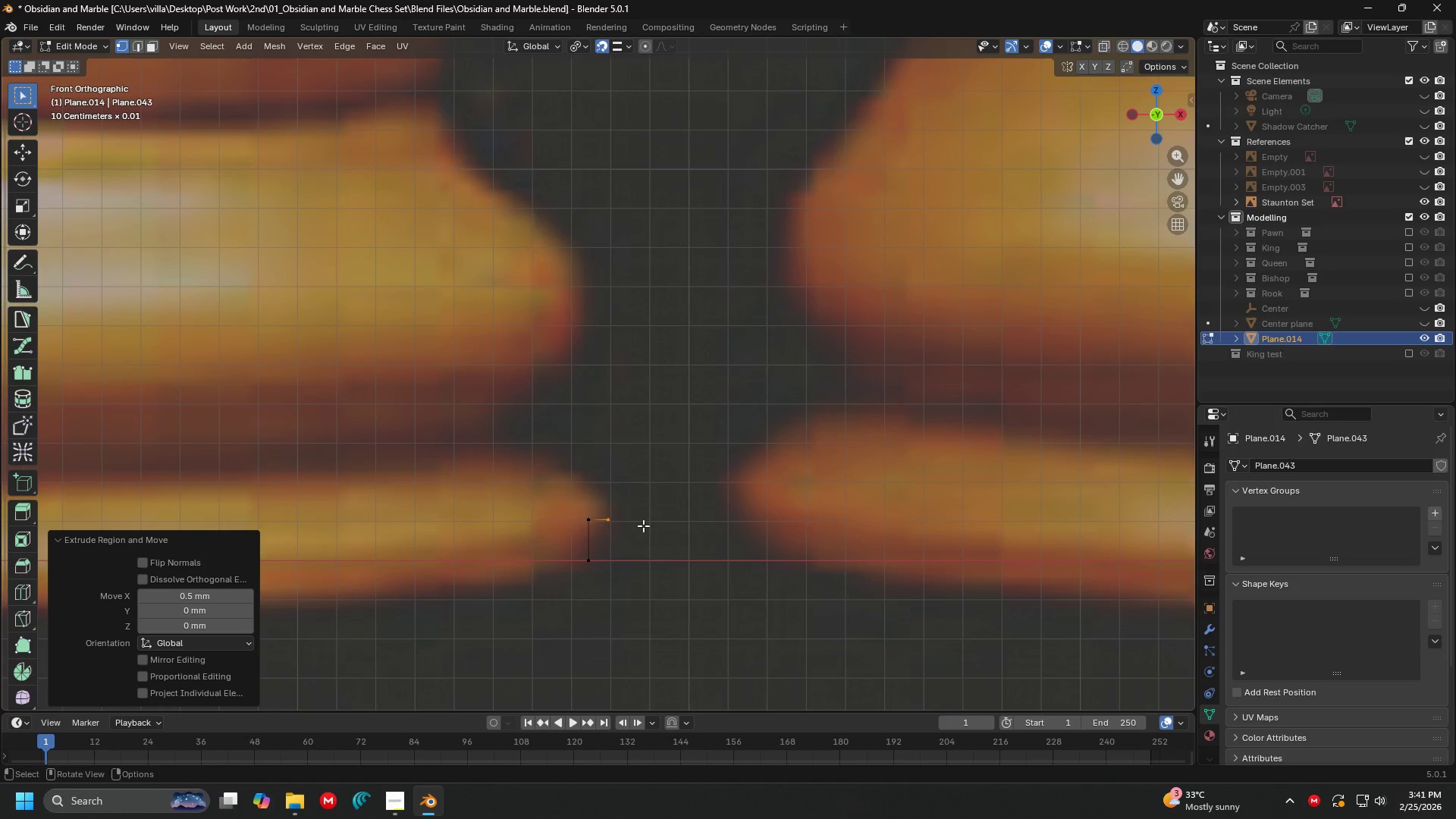 
key(Tab)
 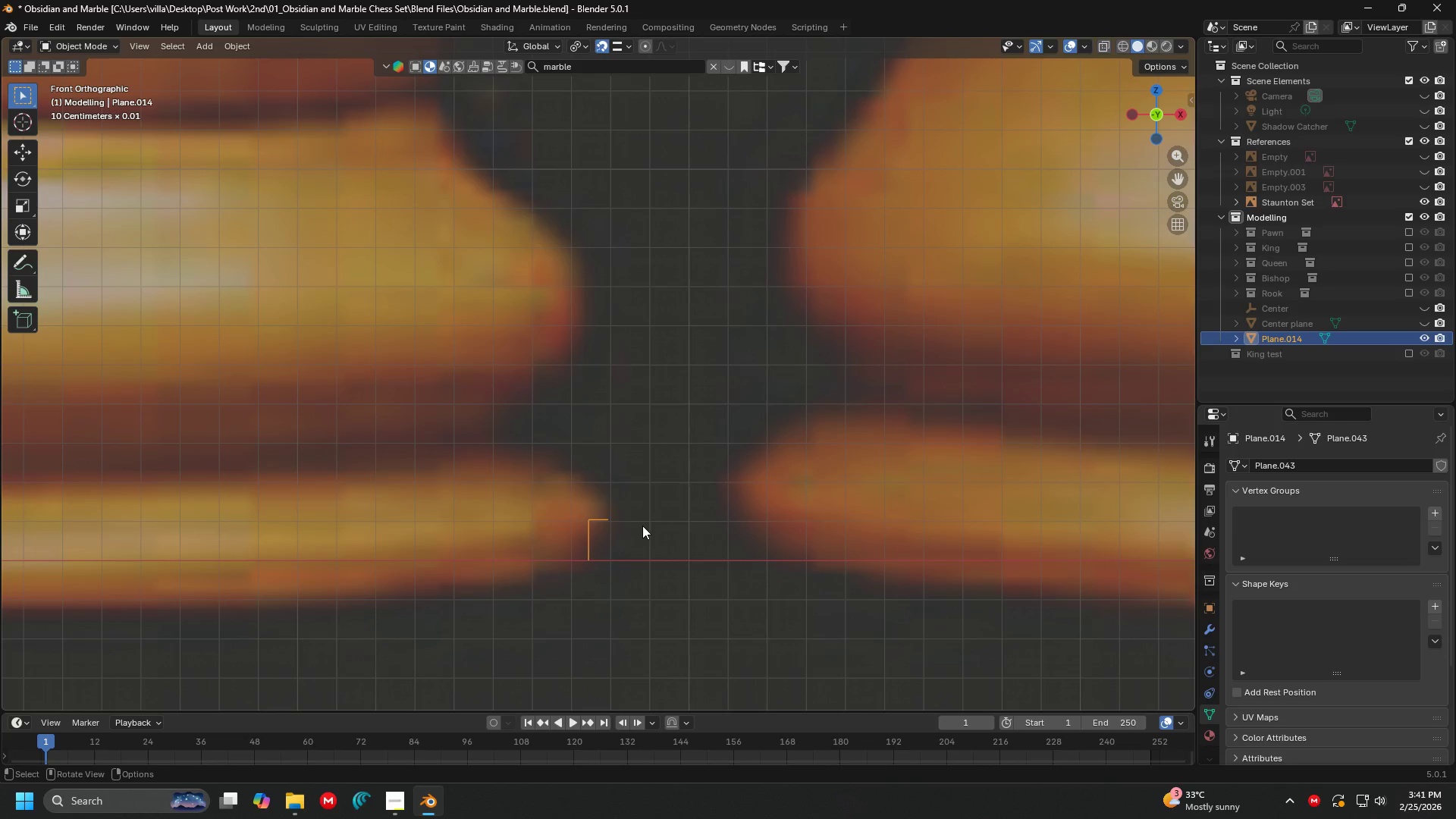 
key(Control+ControlLeft)
 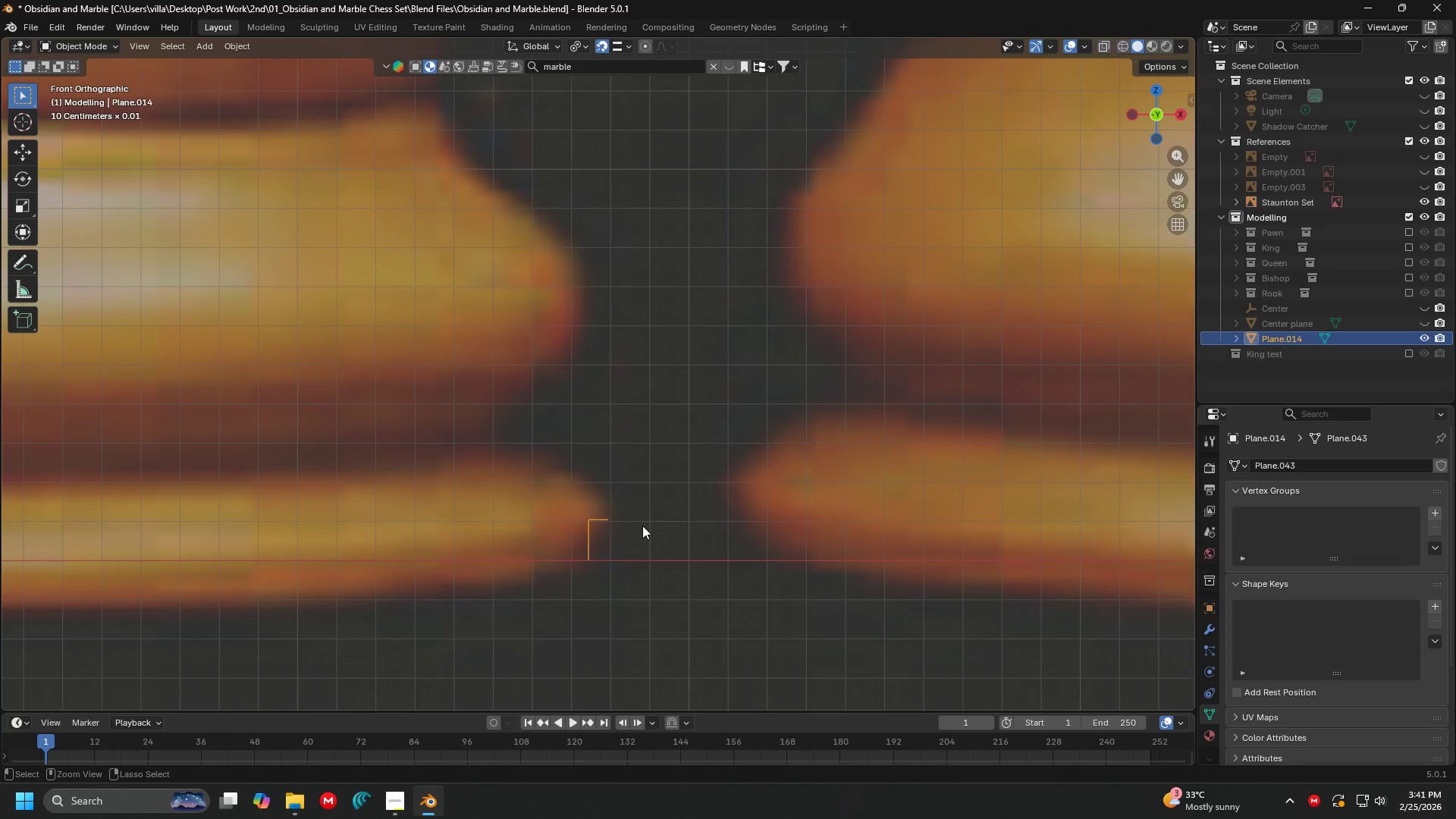 
key(Control+S)
 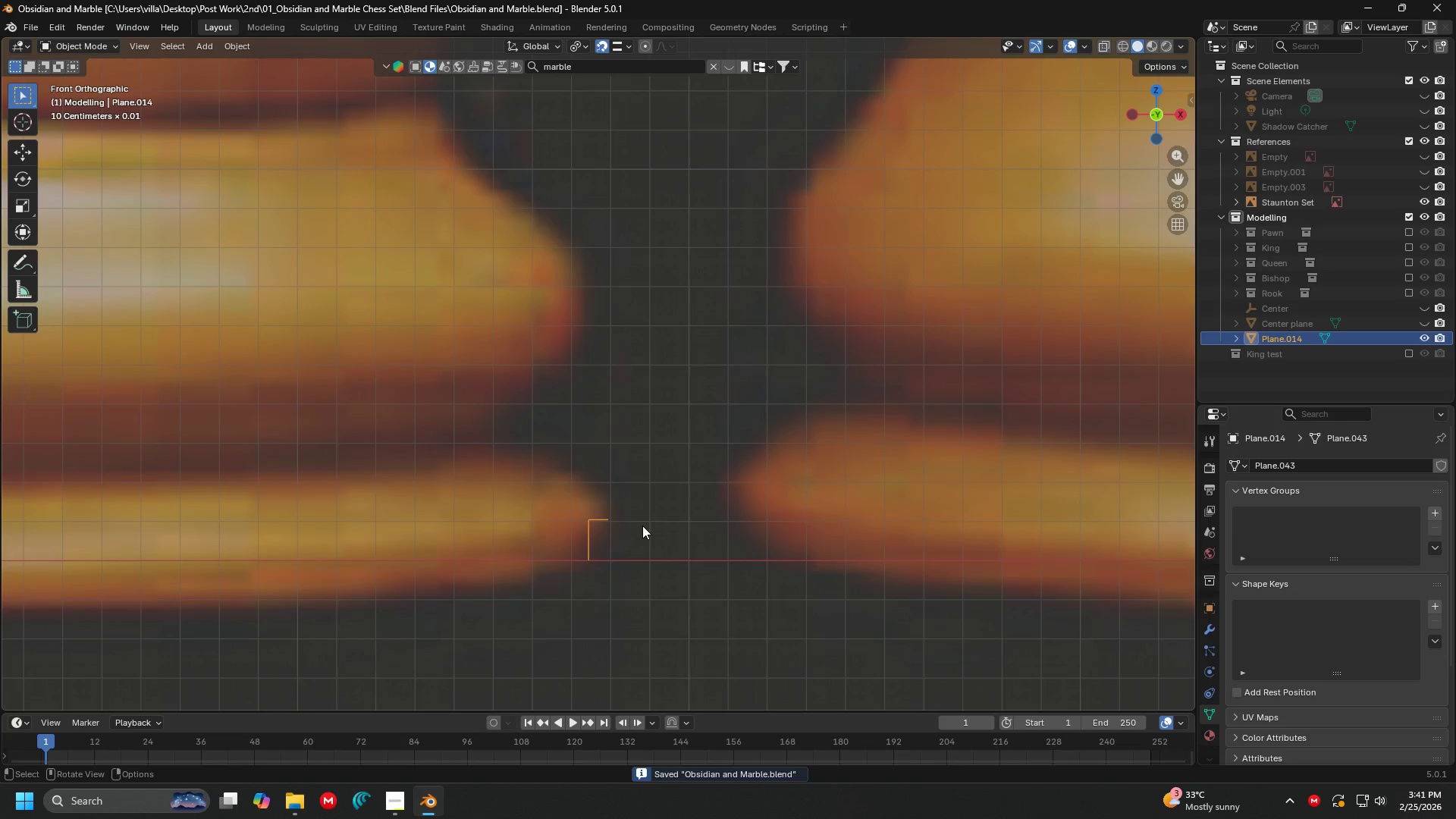 
wait(5.11)
 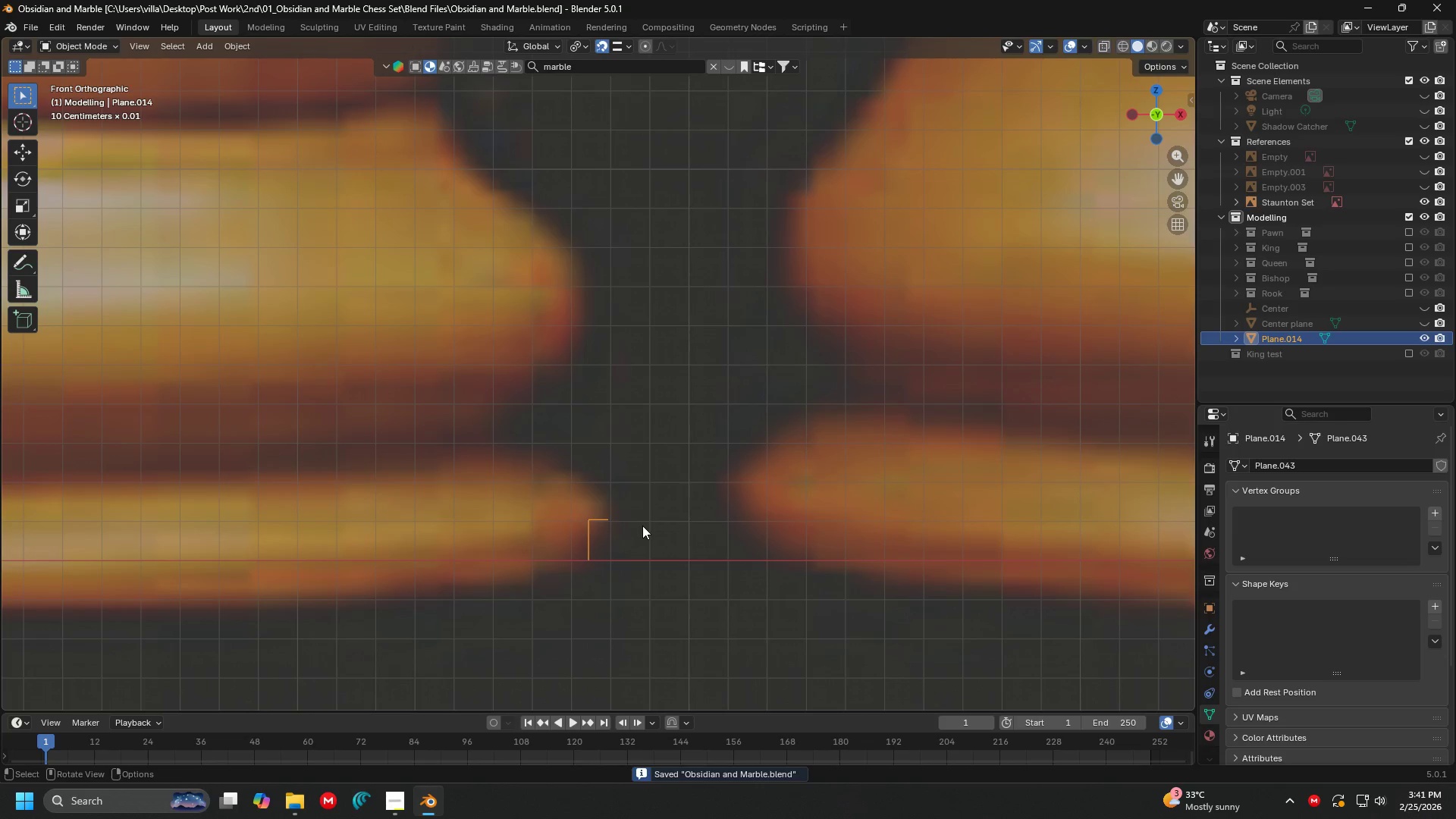 
key(Tab)
 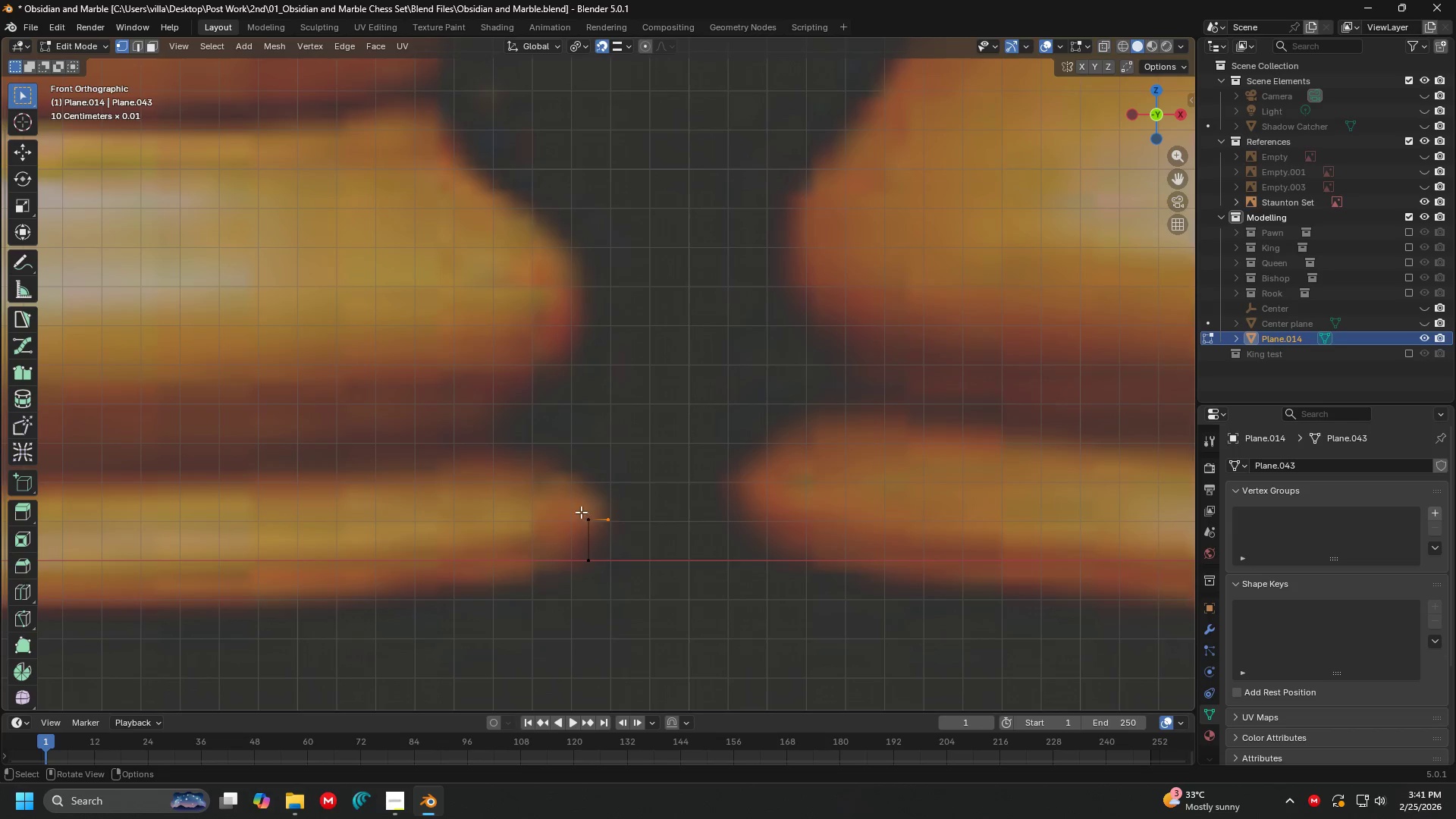 
left_click([581, 512])
 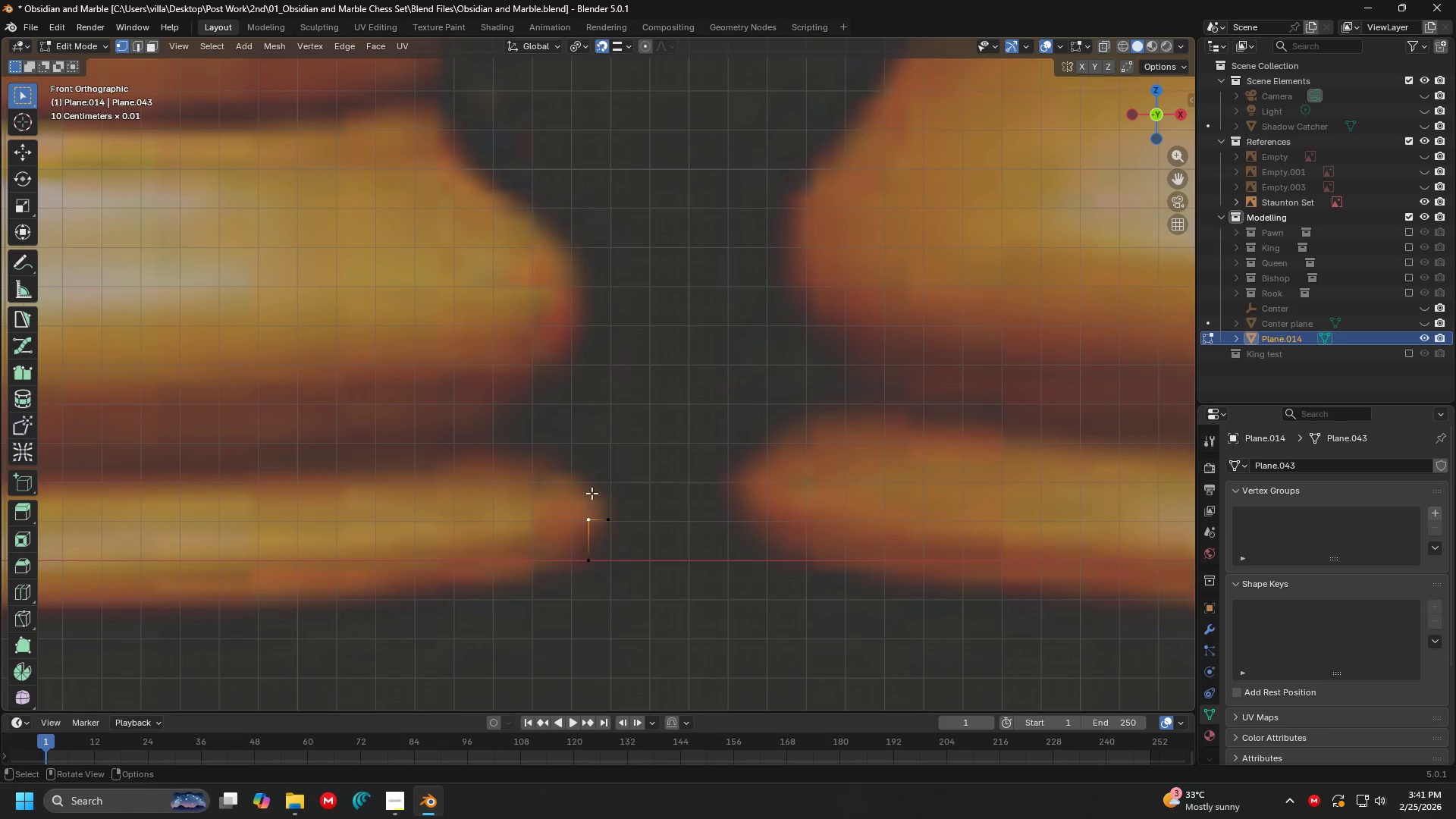 
key(Shift+ShiftLeft)
 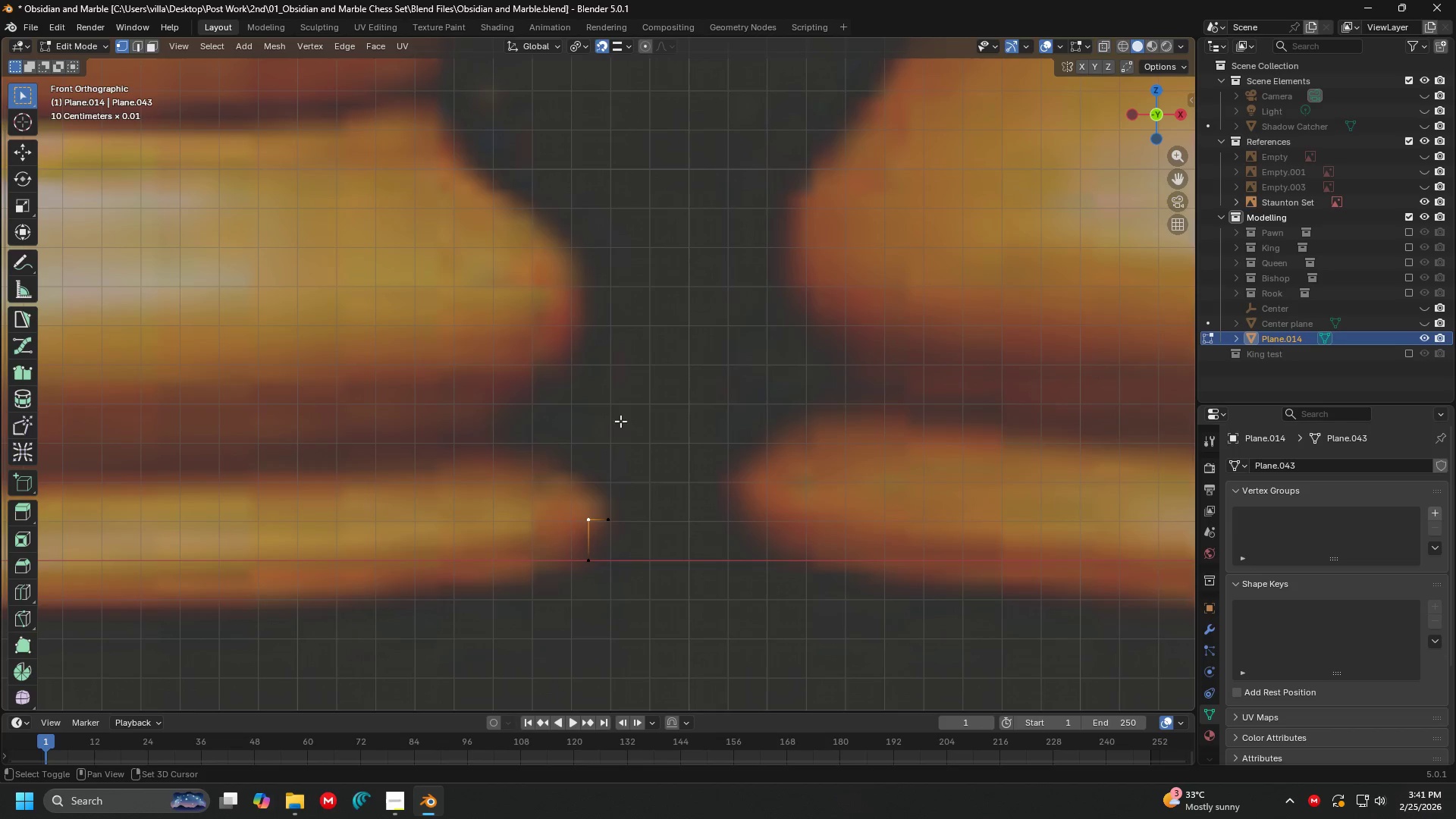 
key(Shift+S)
 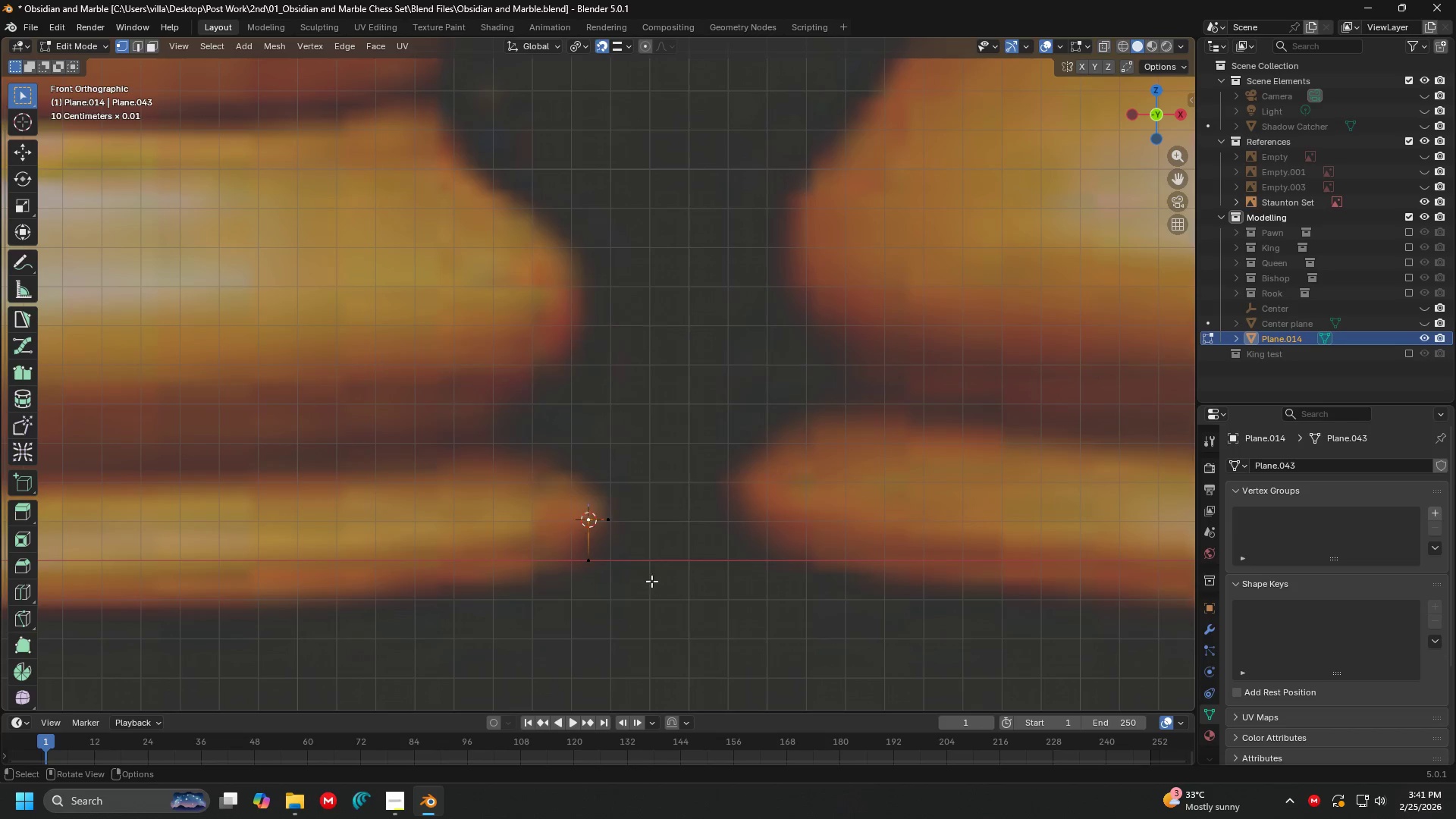 
key(Tab)
 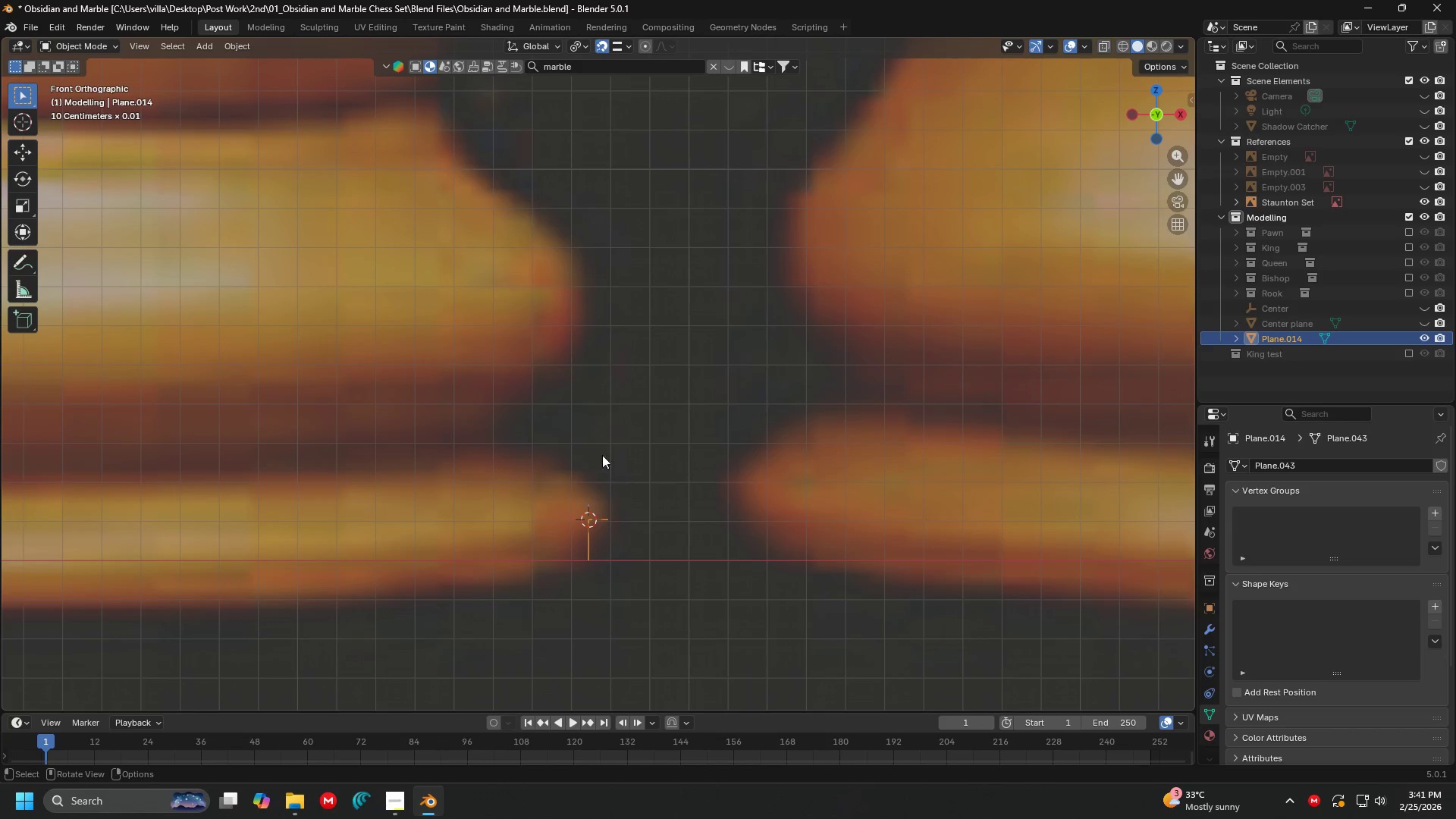 
key(Shift+ShiftLeft)
 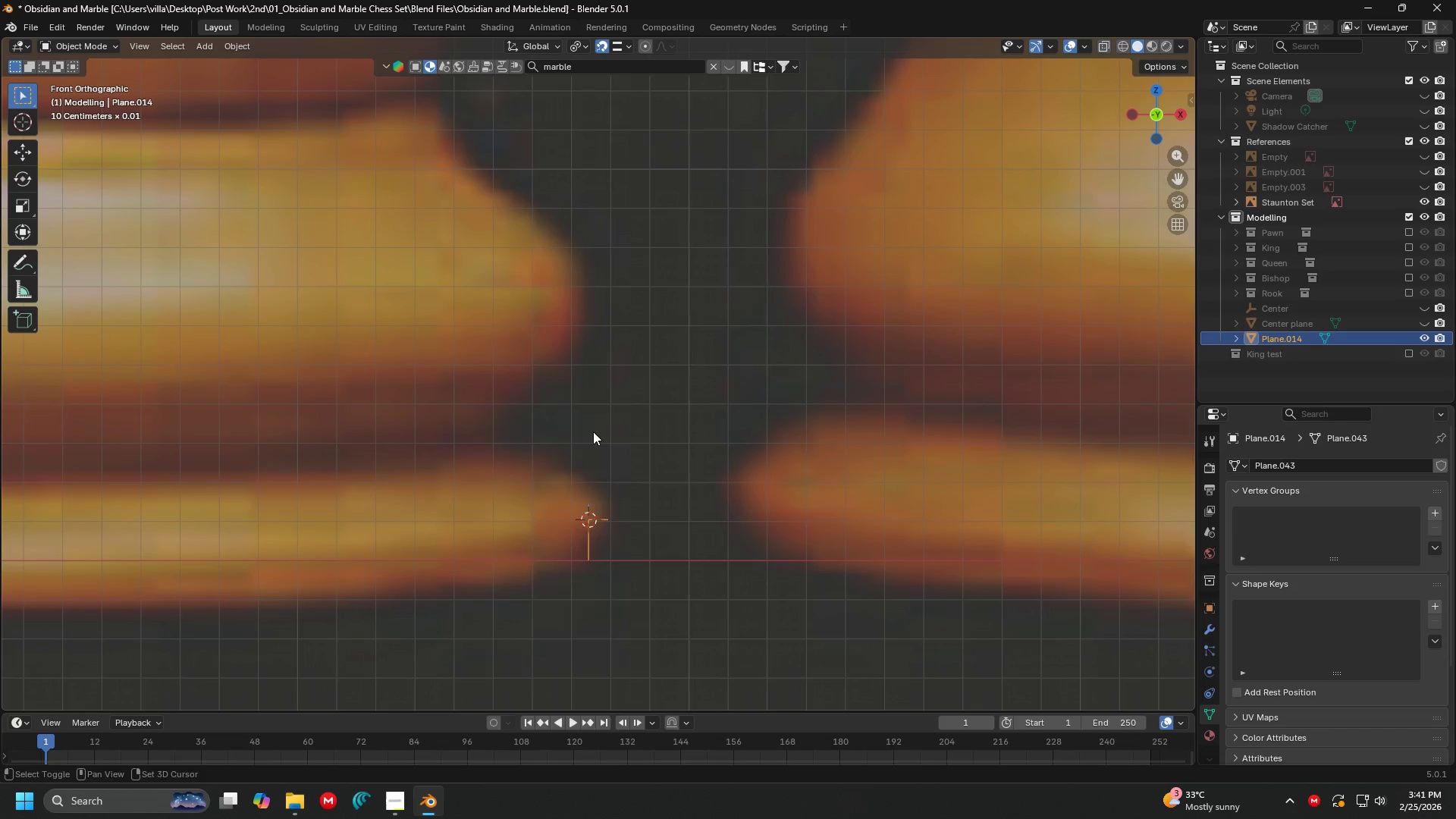 
key(Shift+A)
 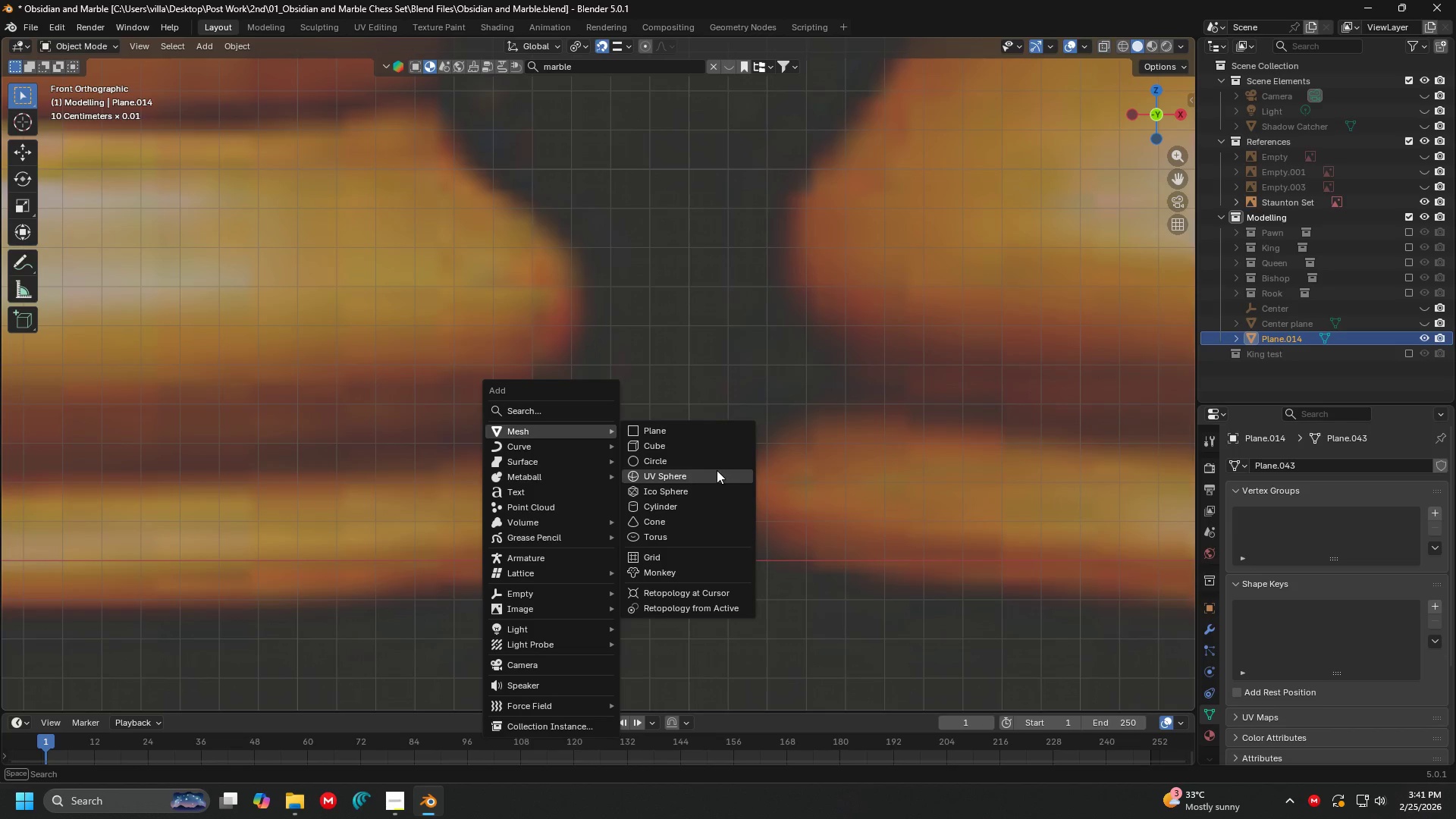 
left_click([561, 447])
 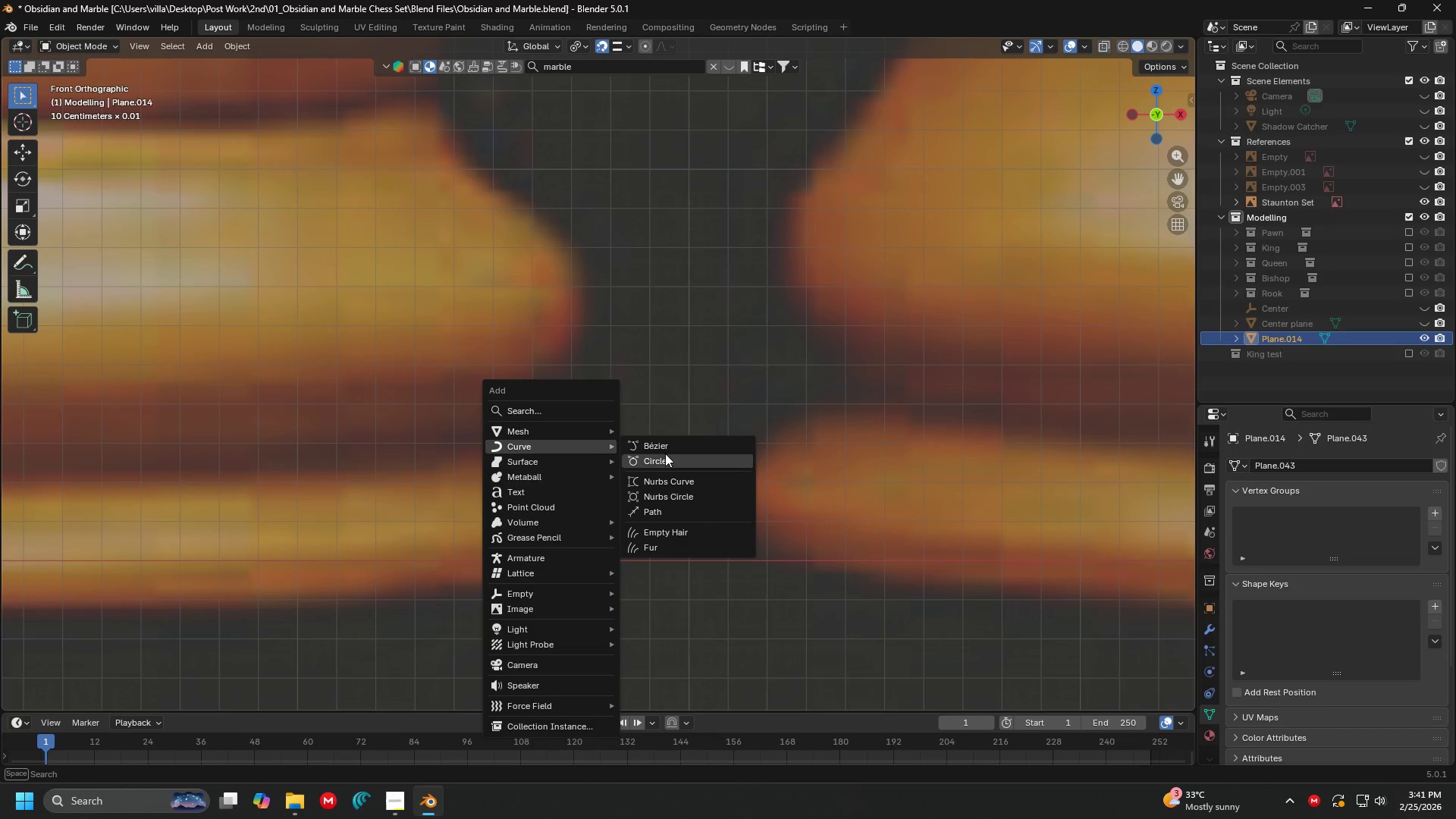 
left_click([671, 449])
 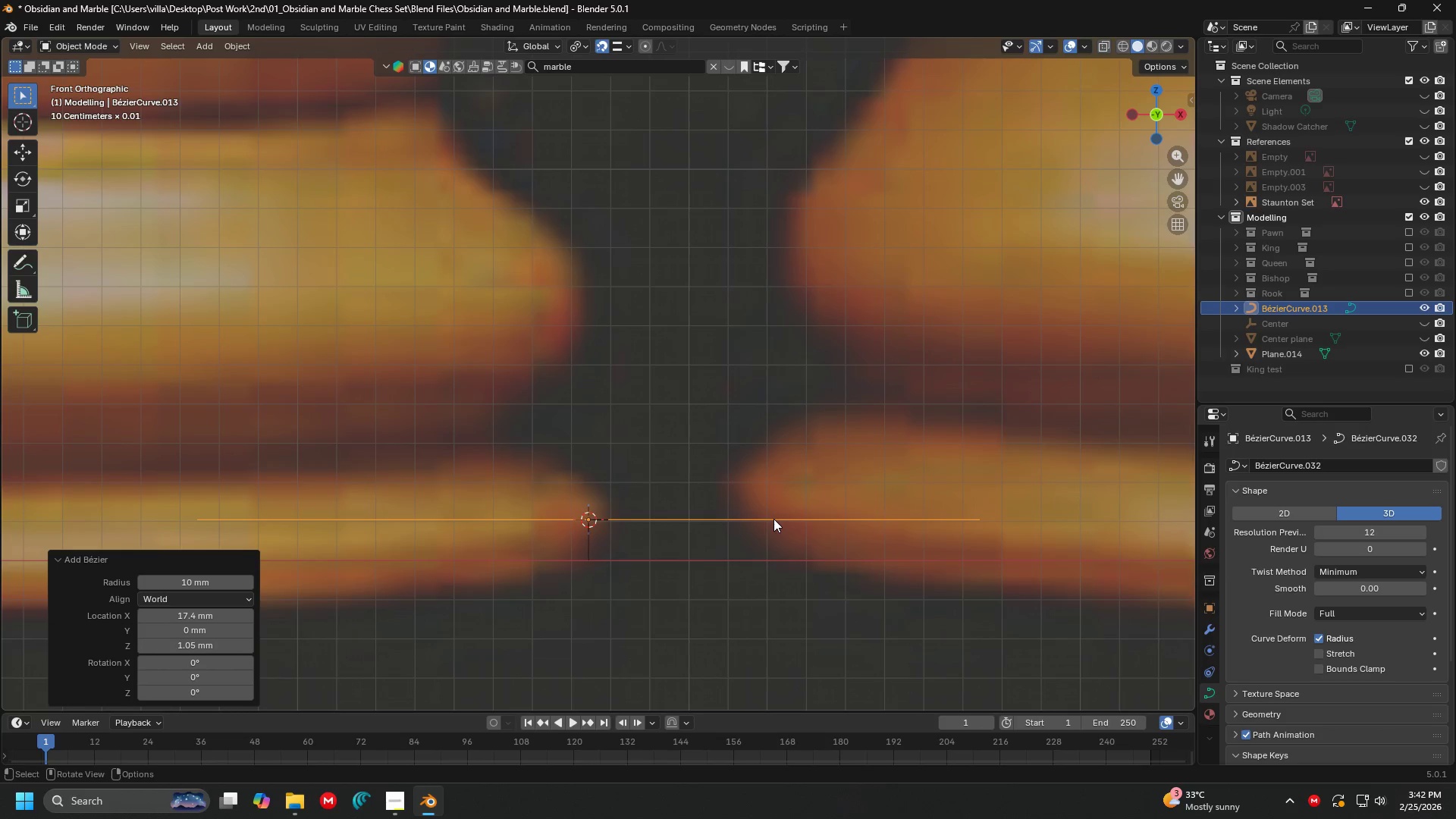 
type(rx90)
 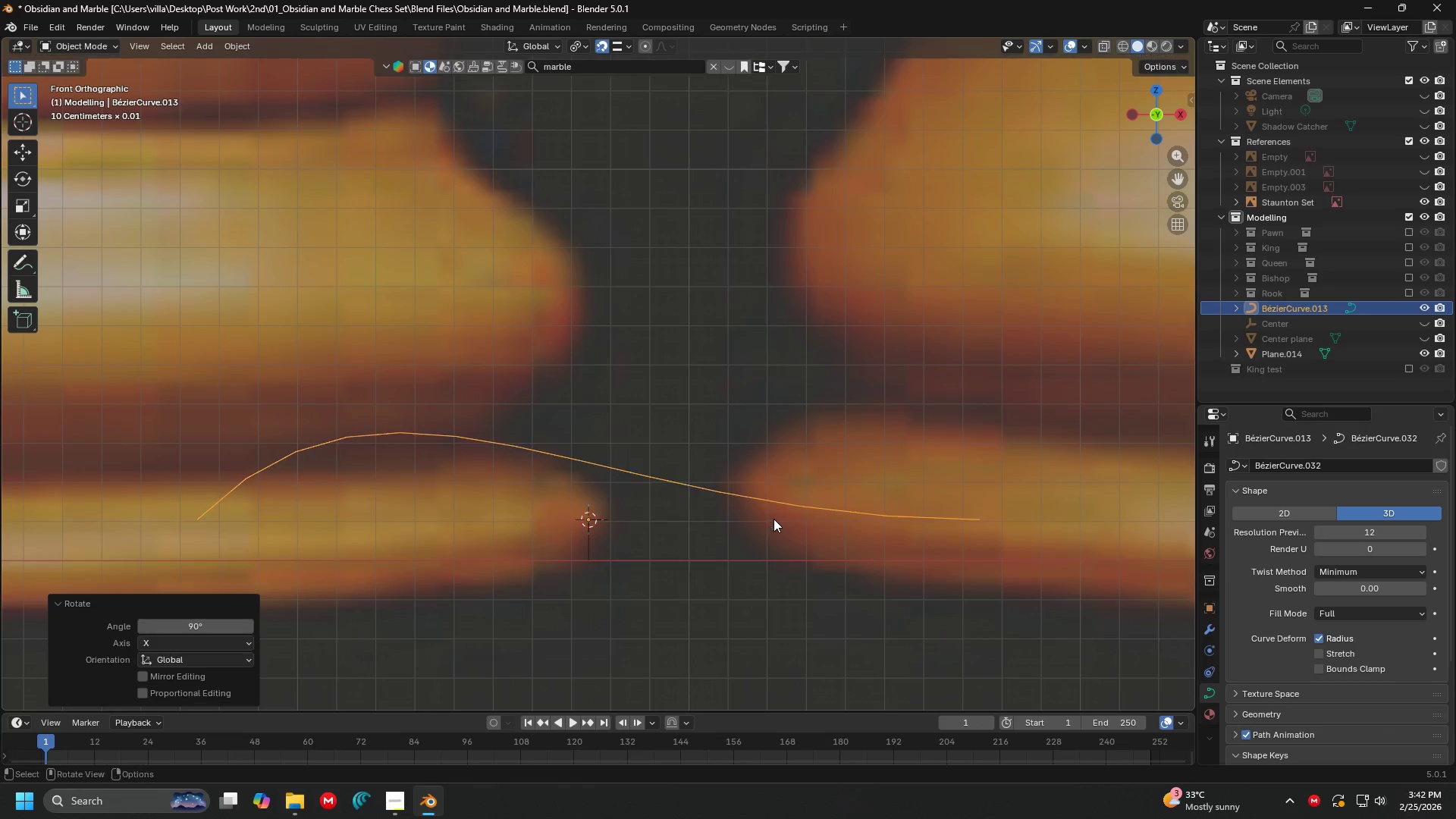 
key(Enter)
 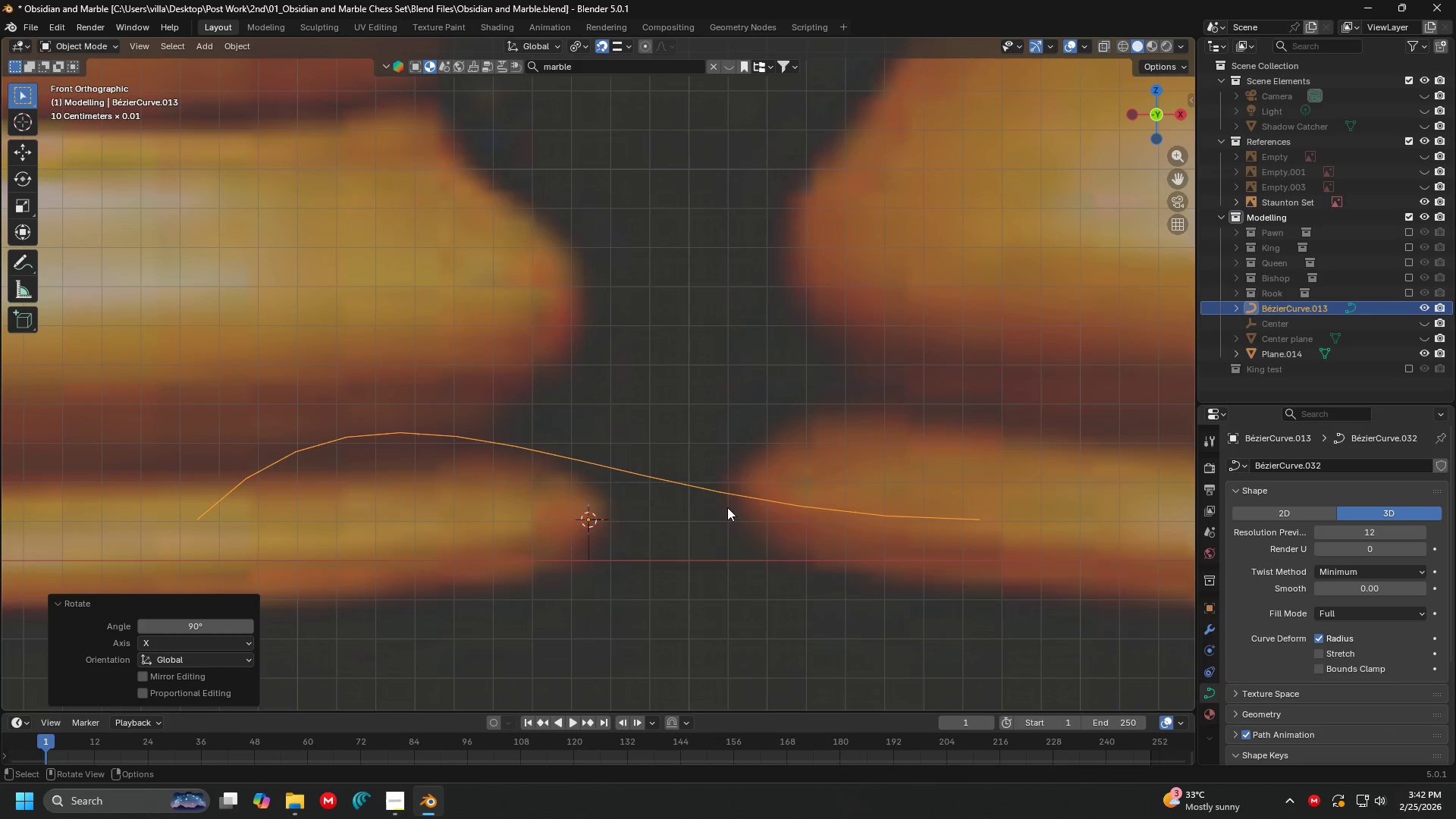 
key(Tab)
 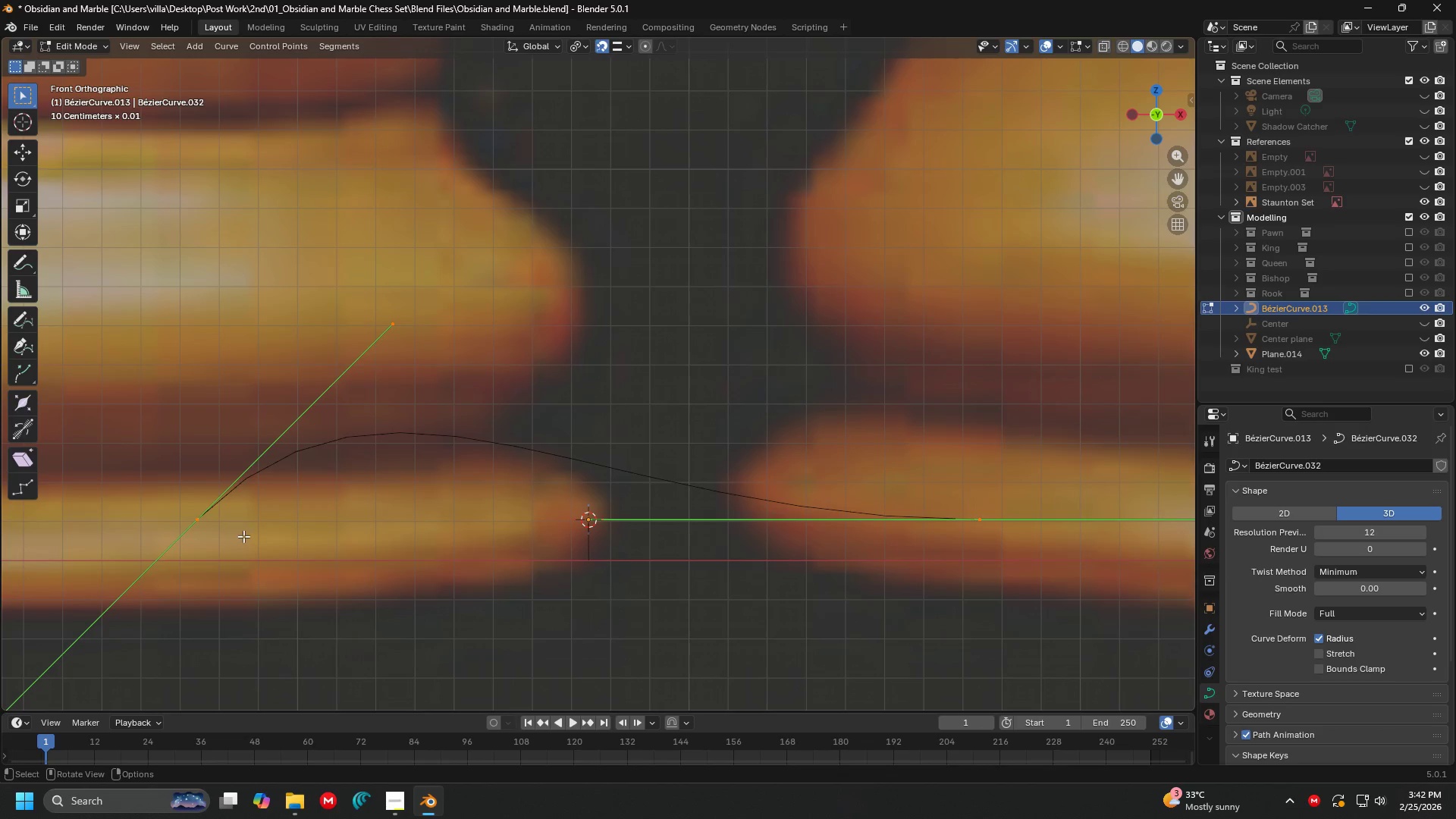 
left_click([212, 508])
 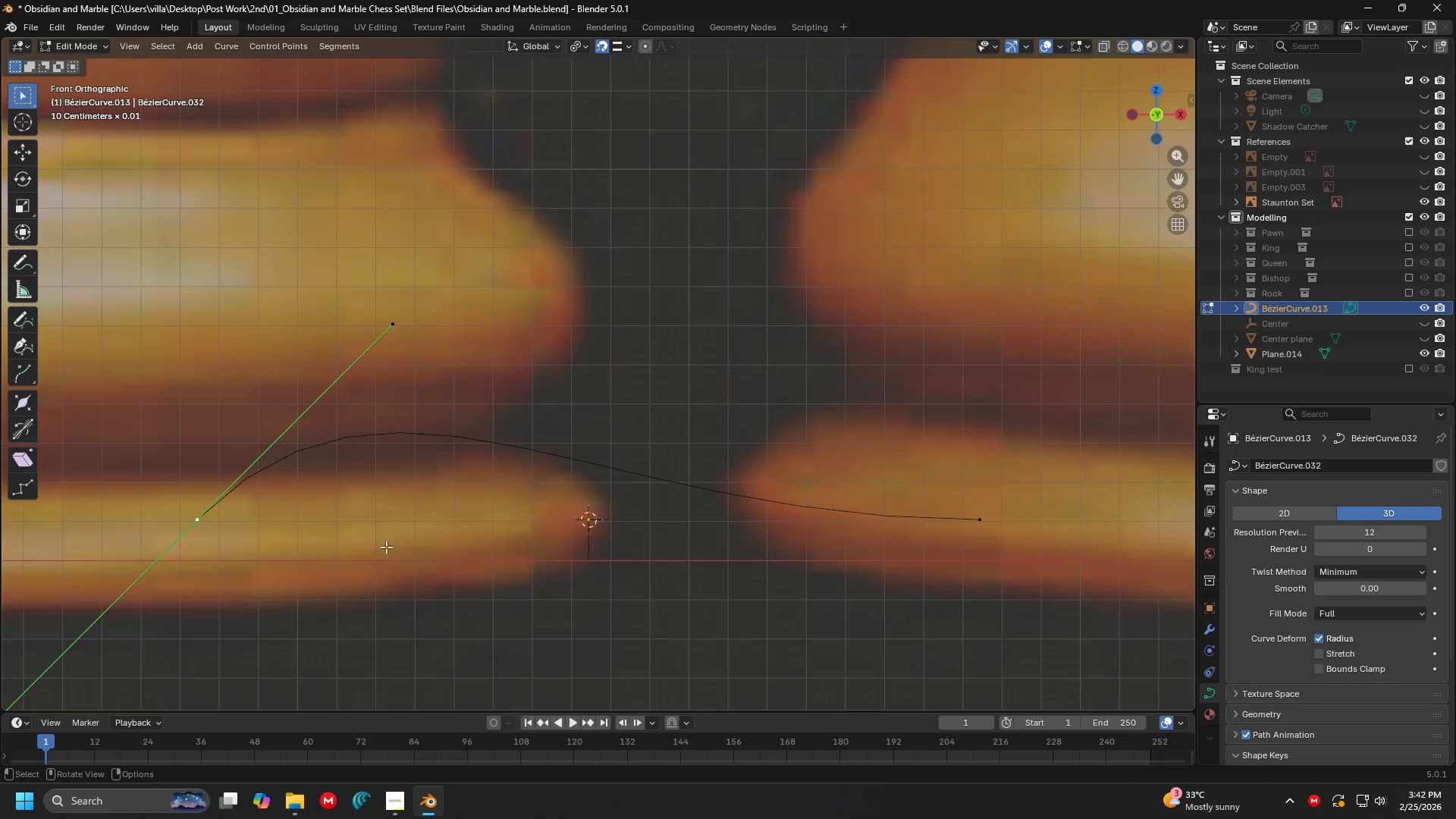 
key(Shift+ShiftLeft)
 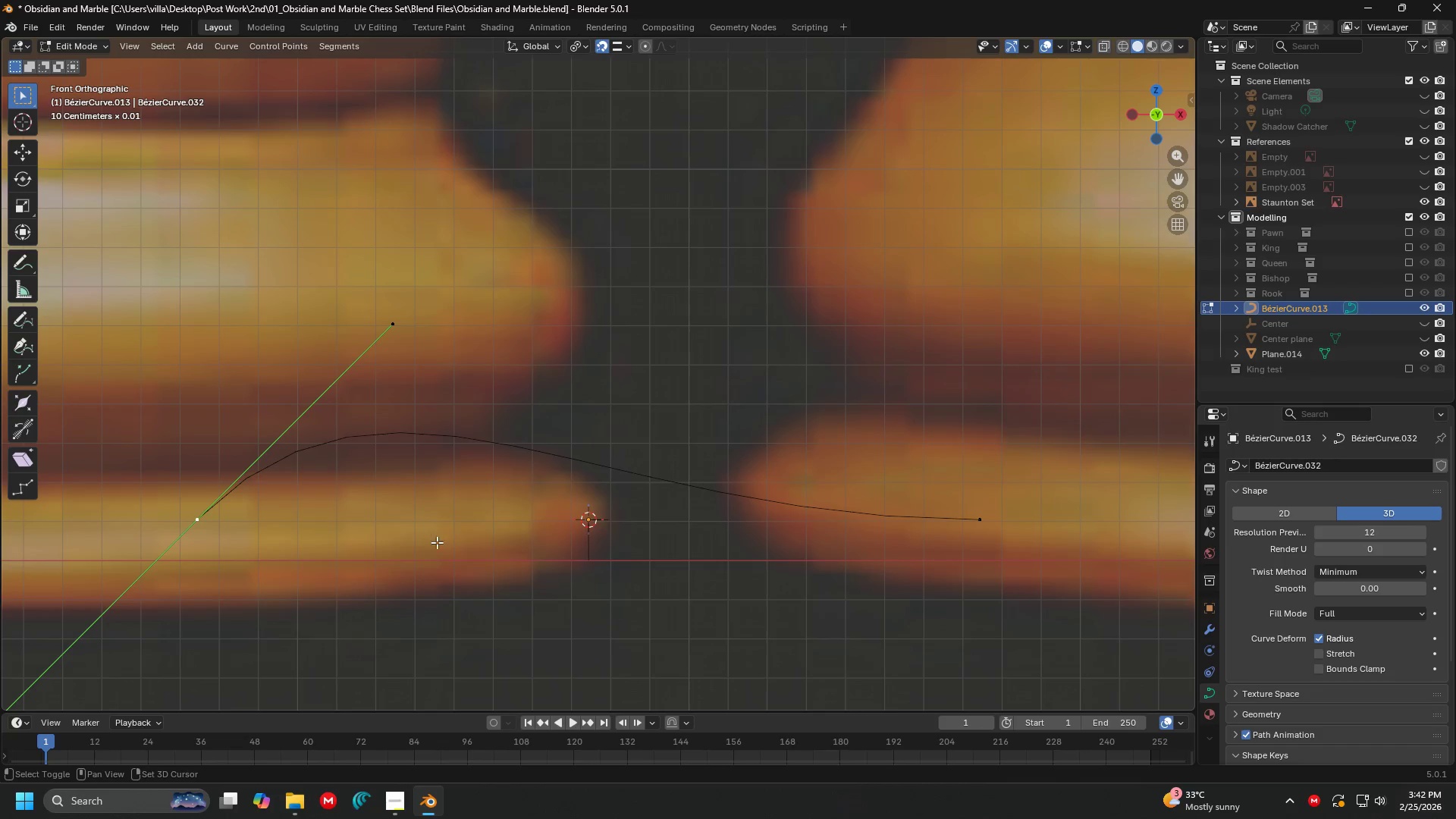 
key(Shift+S)
 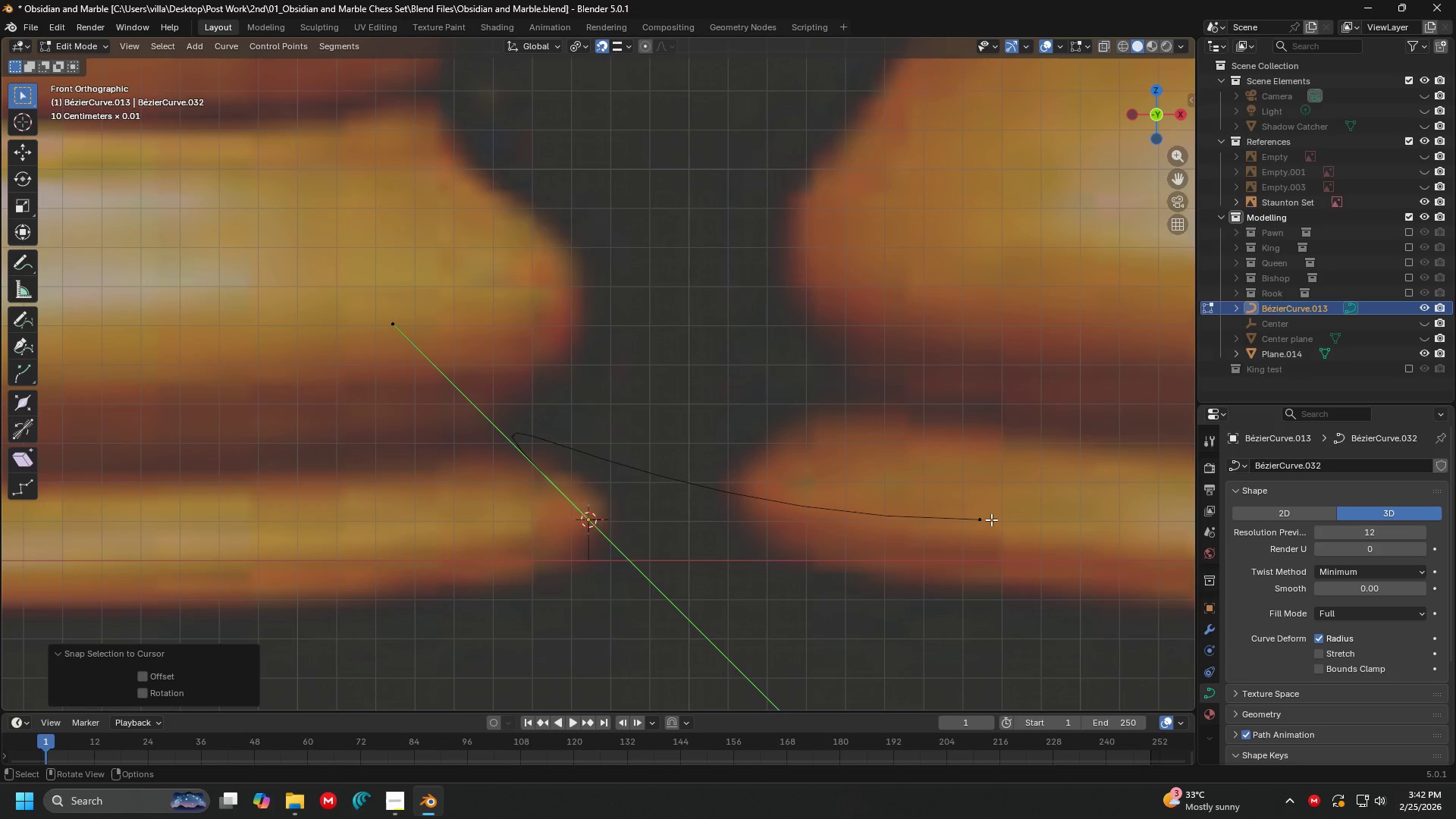 
left_click([991, 519])
 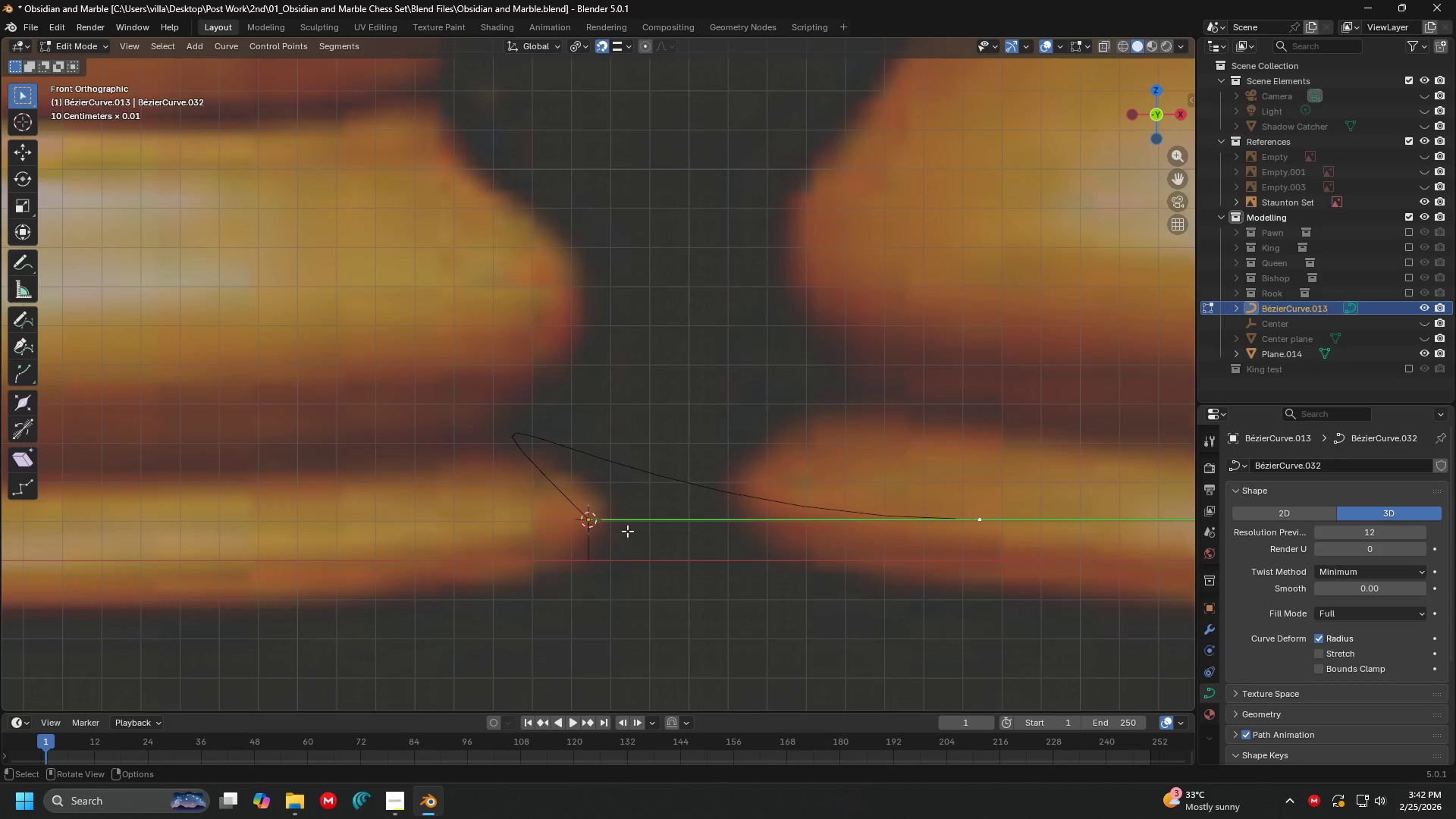 
key(A)
 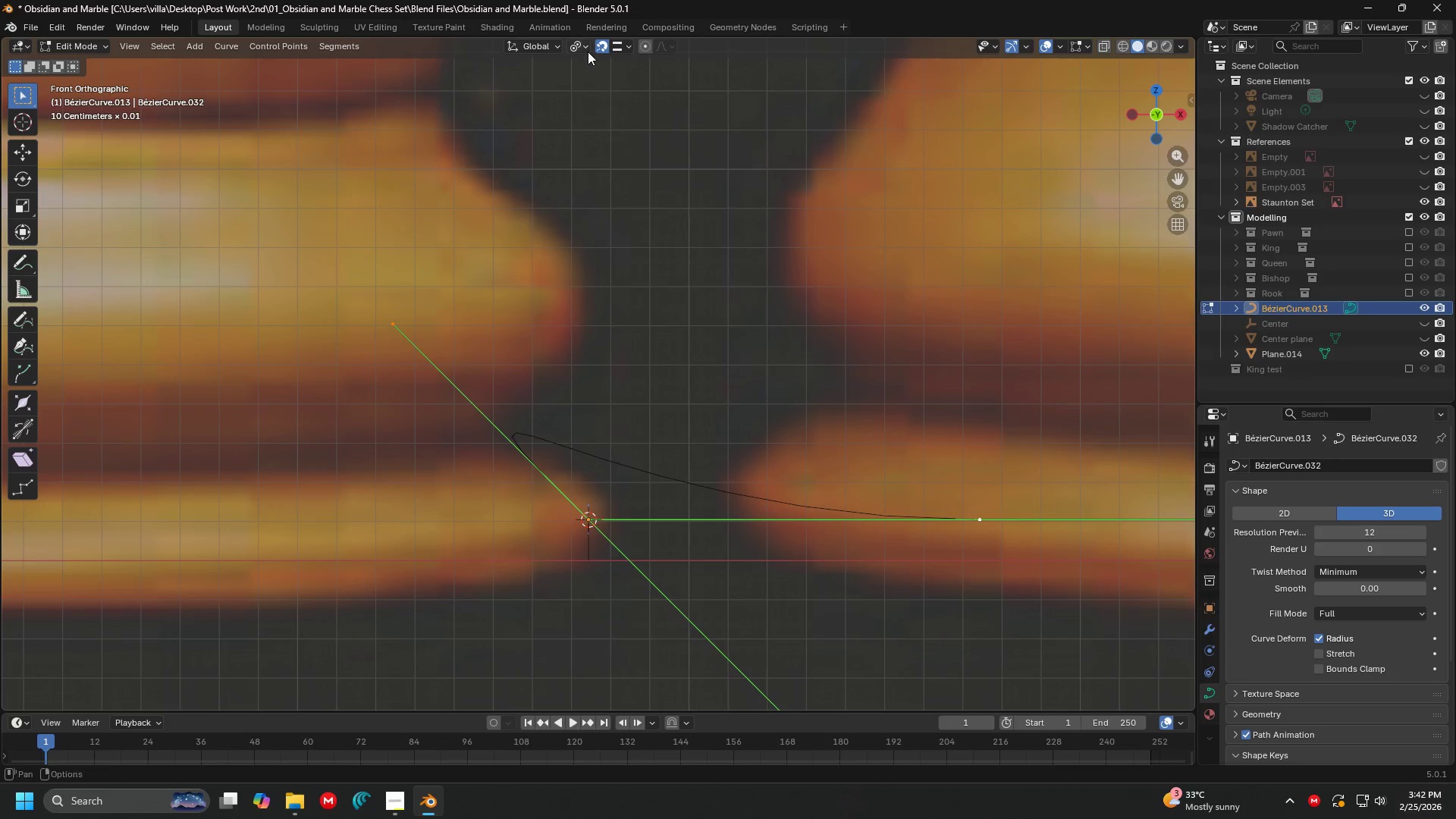 
left_click([578, 46])
 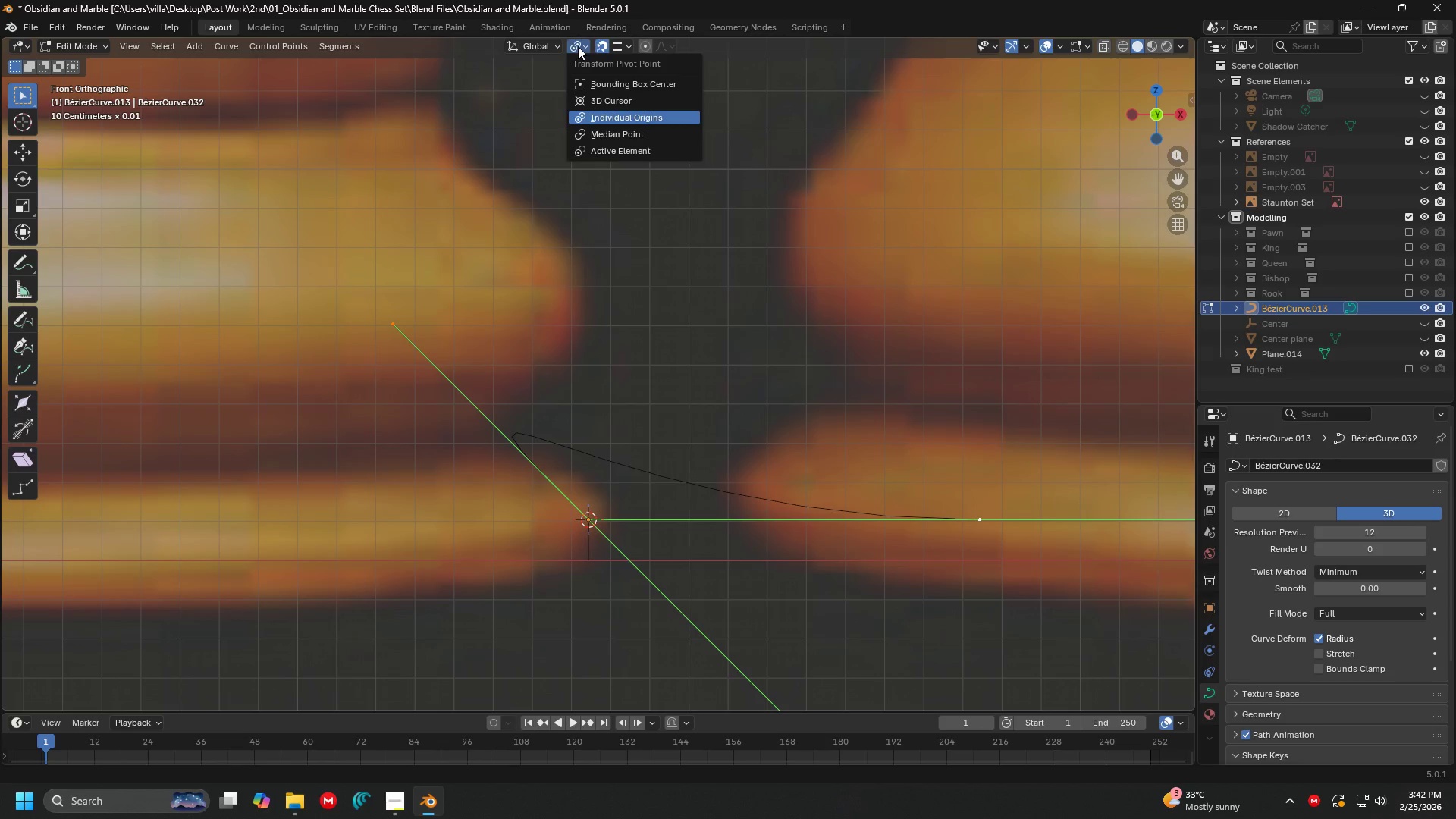 
left_click([578, 46])
 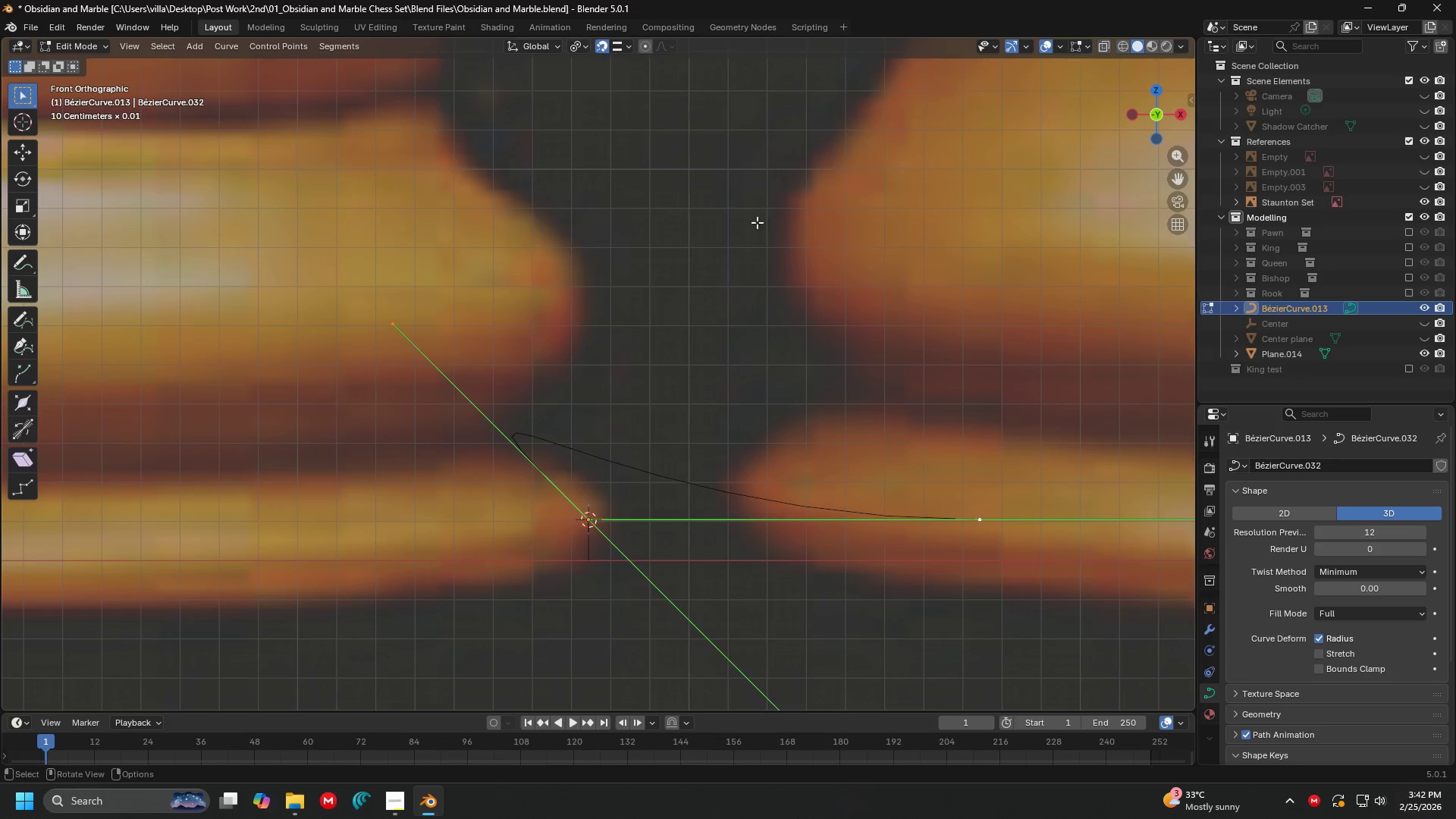 
key(S)
 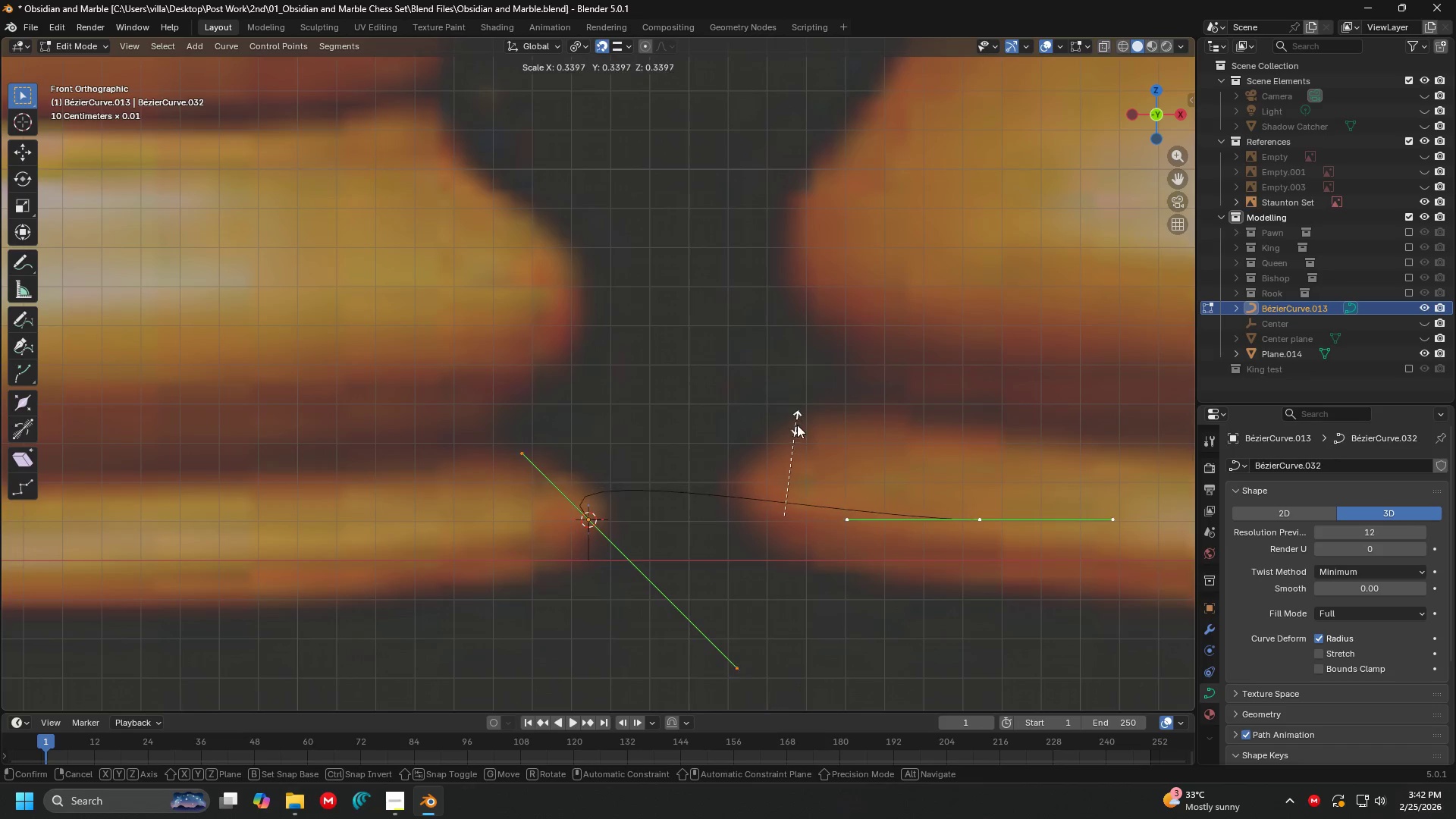 
left_click([802, 438])
 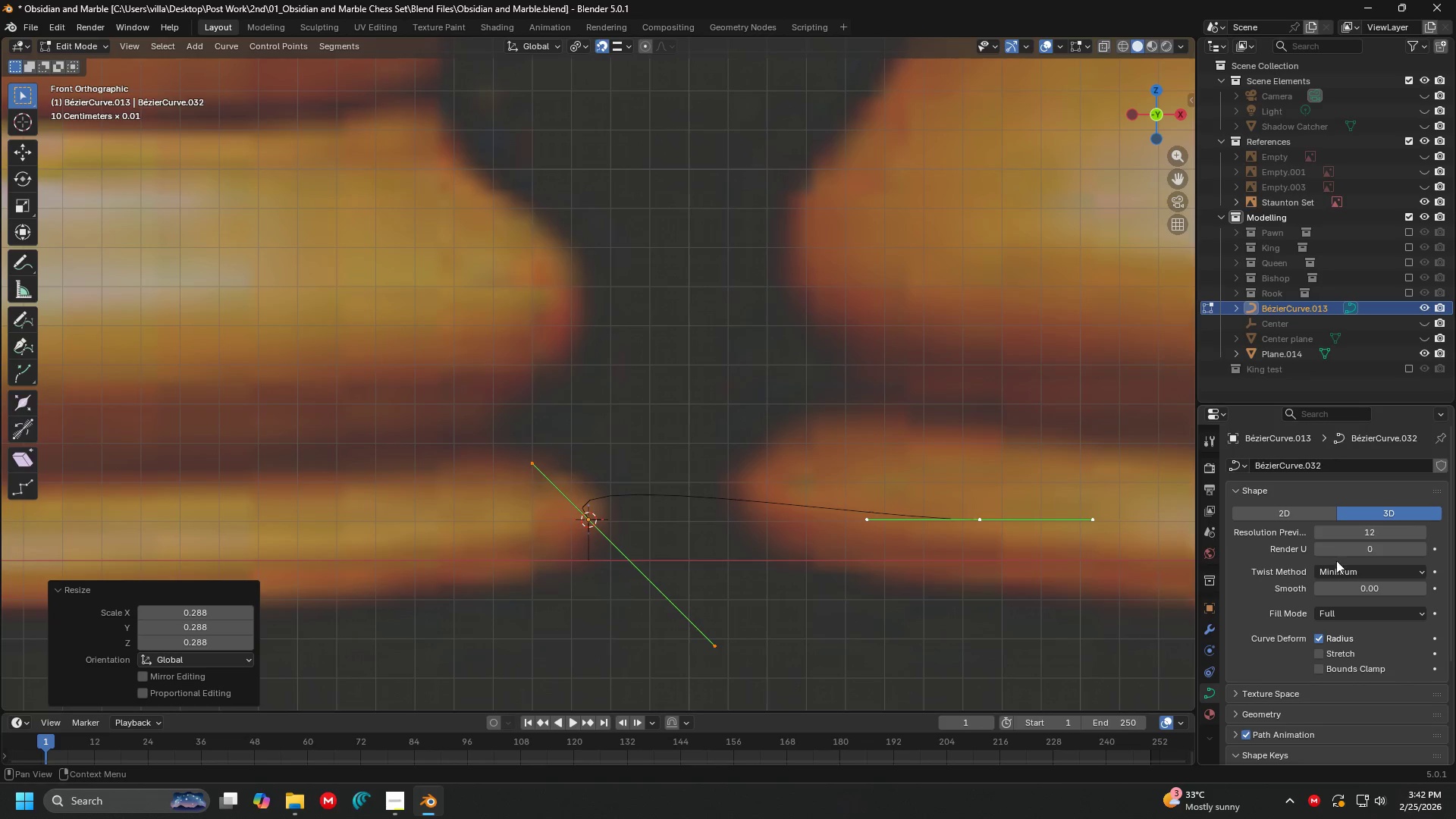 
left_click([1351, 536])
 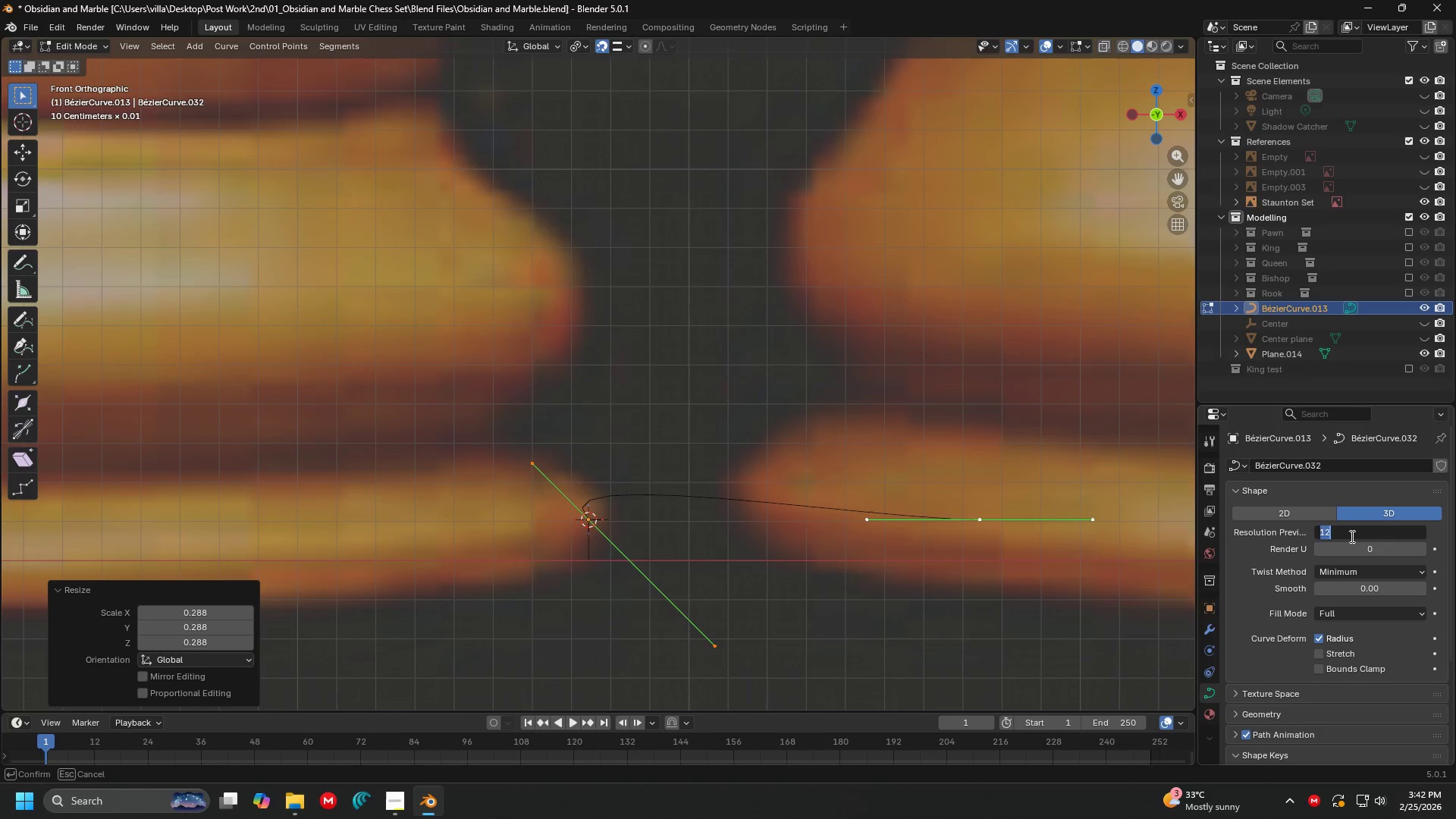 
type(24)
 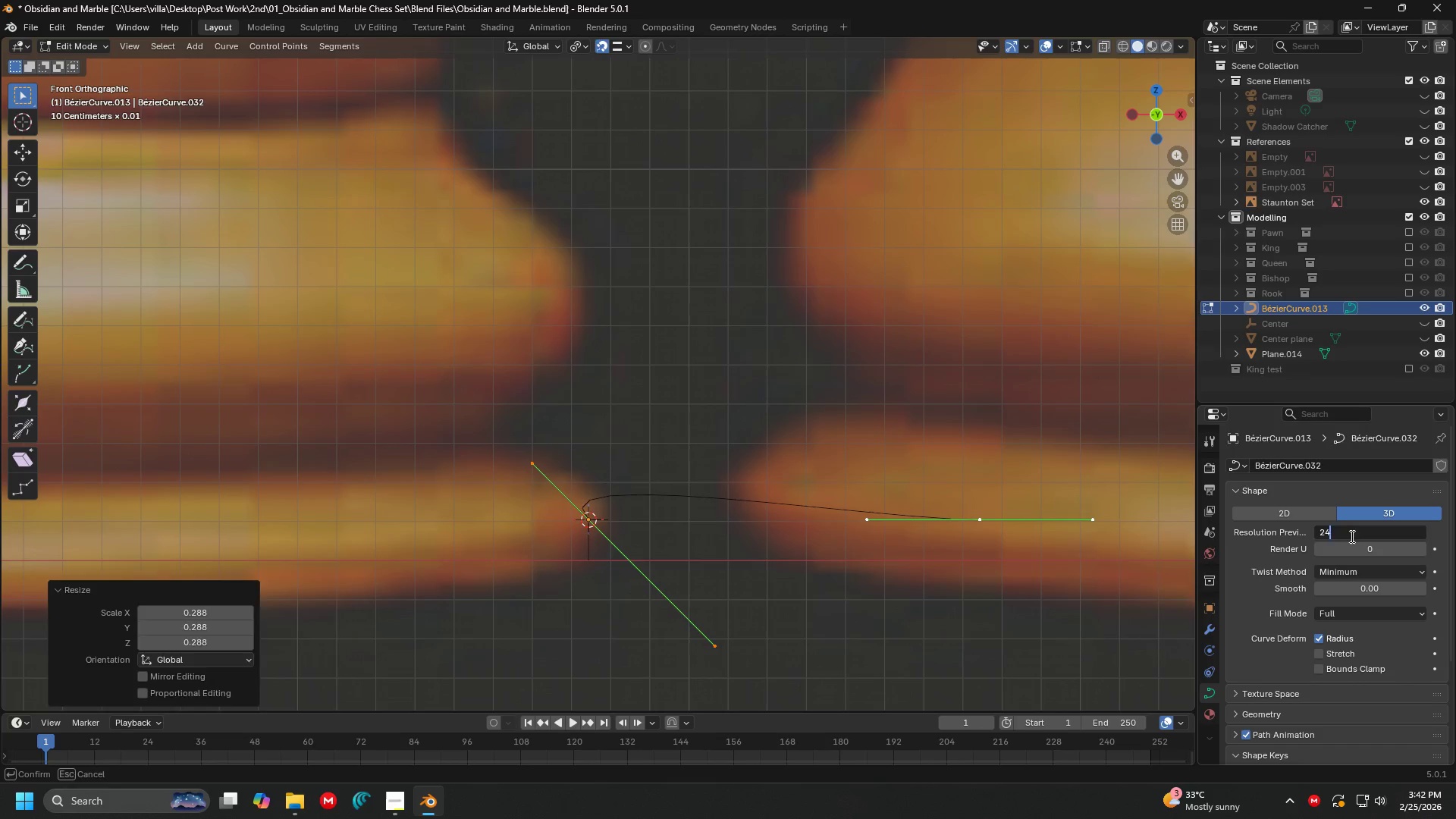 
key(Enter)
 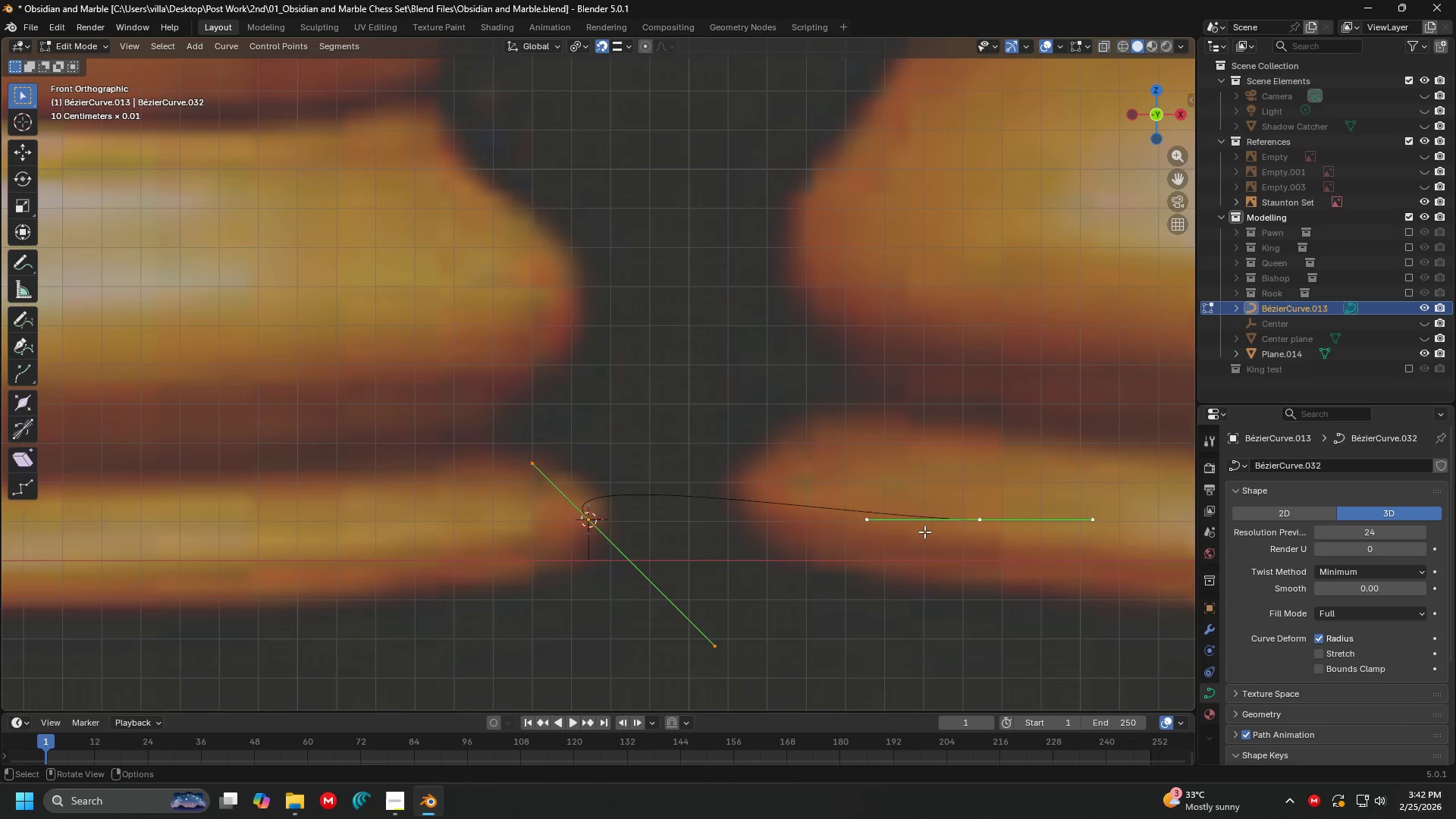 
left_click([975, 528])
 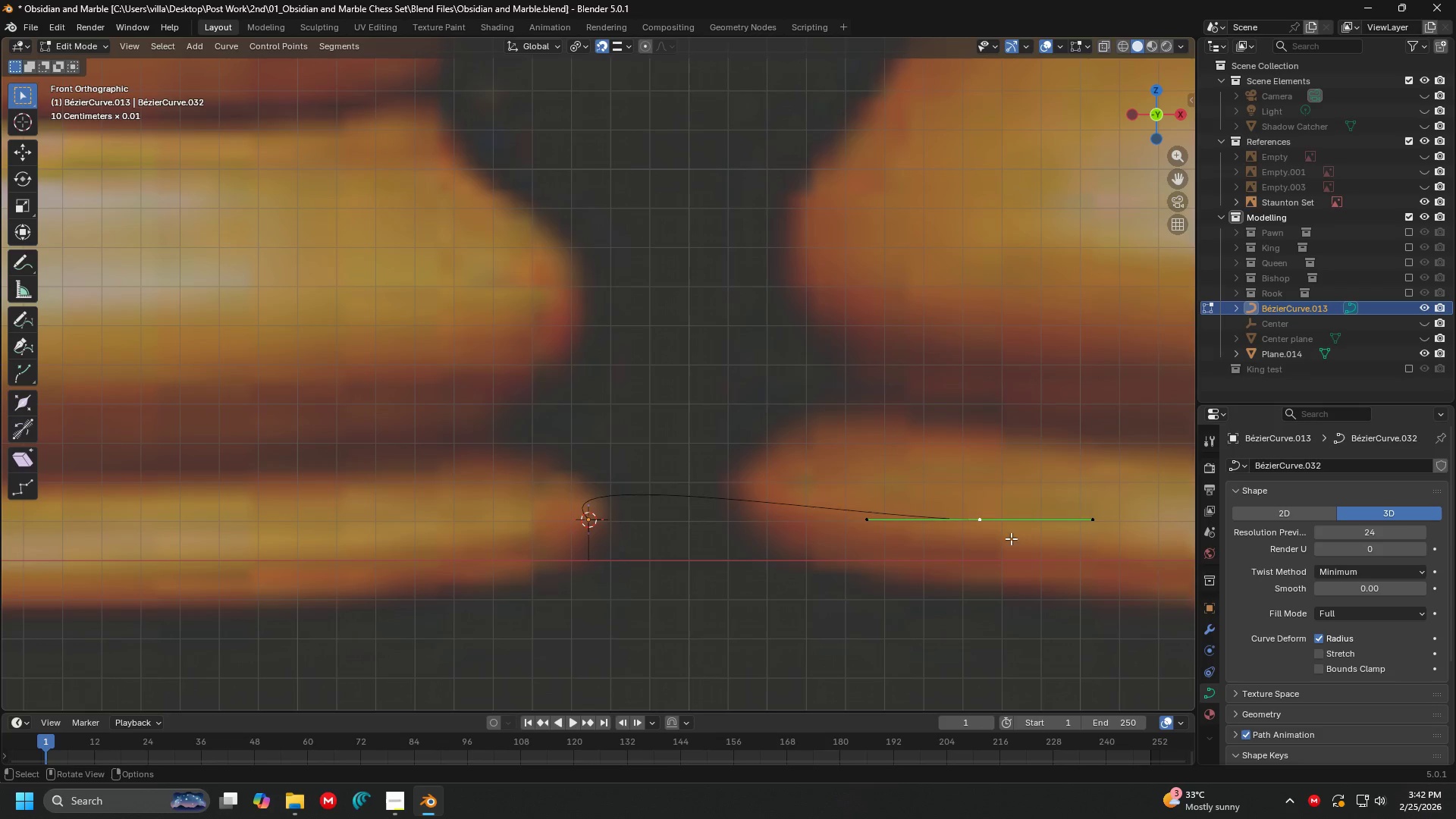 
key(G)
 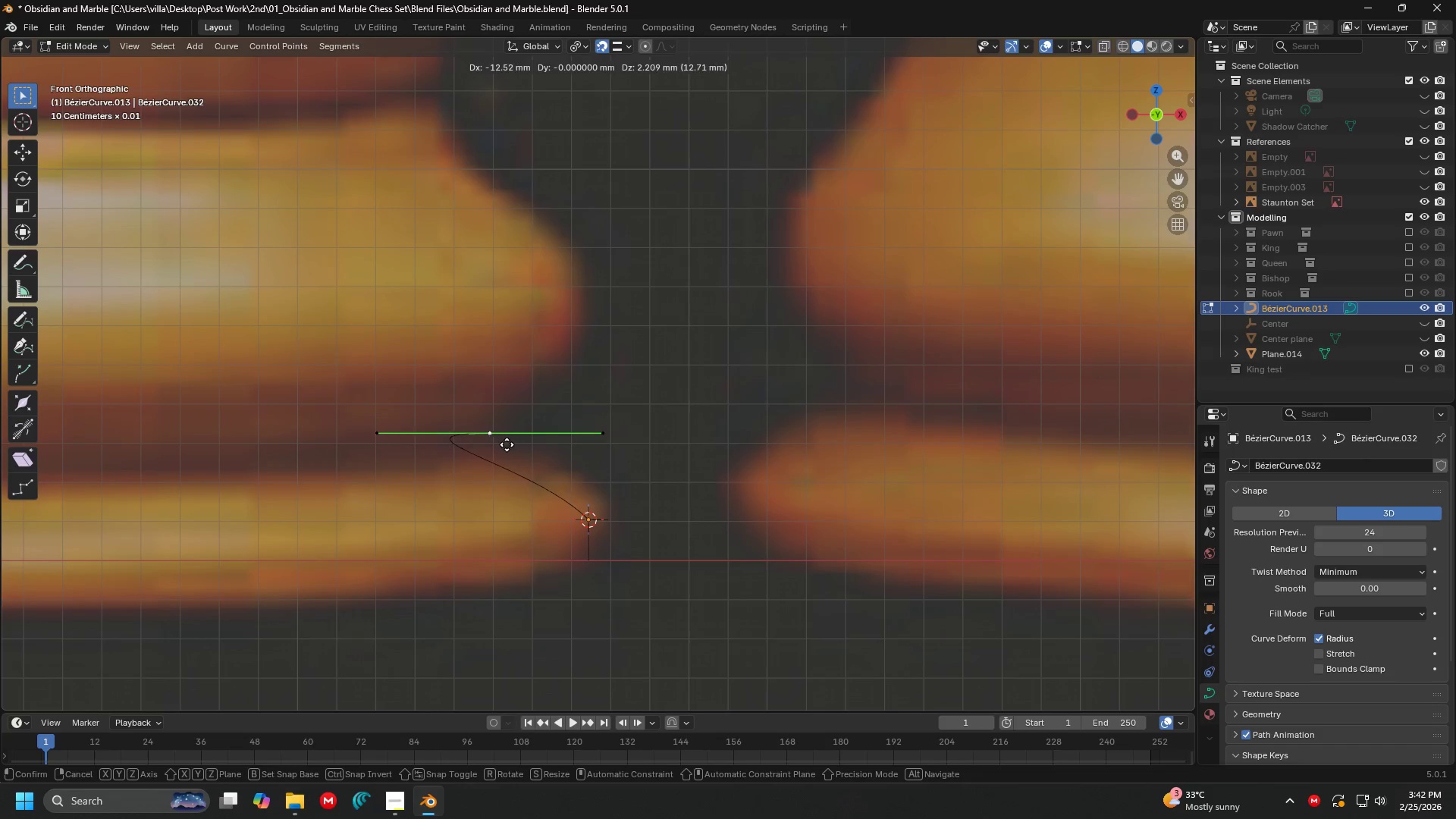 
left_click([505, 455])
 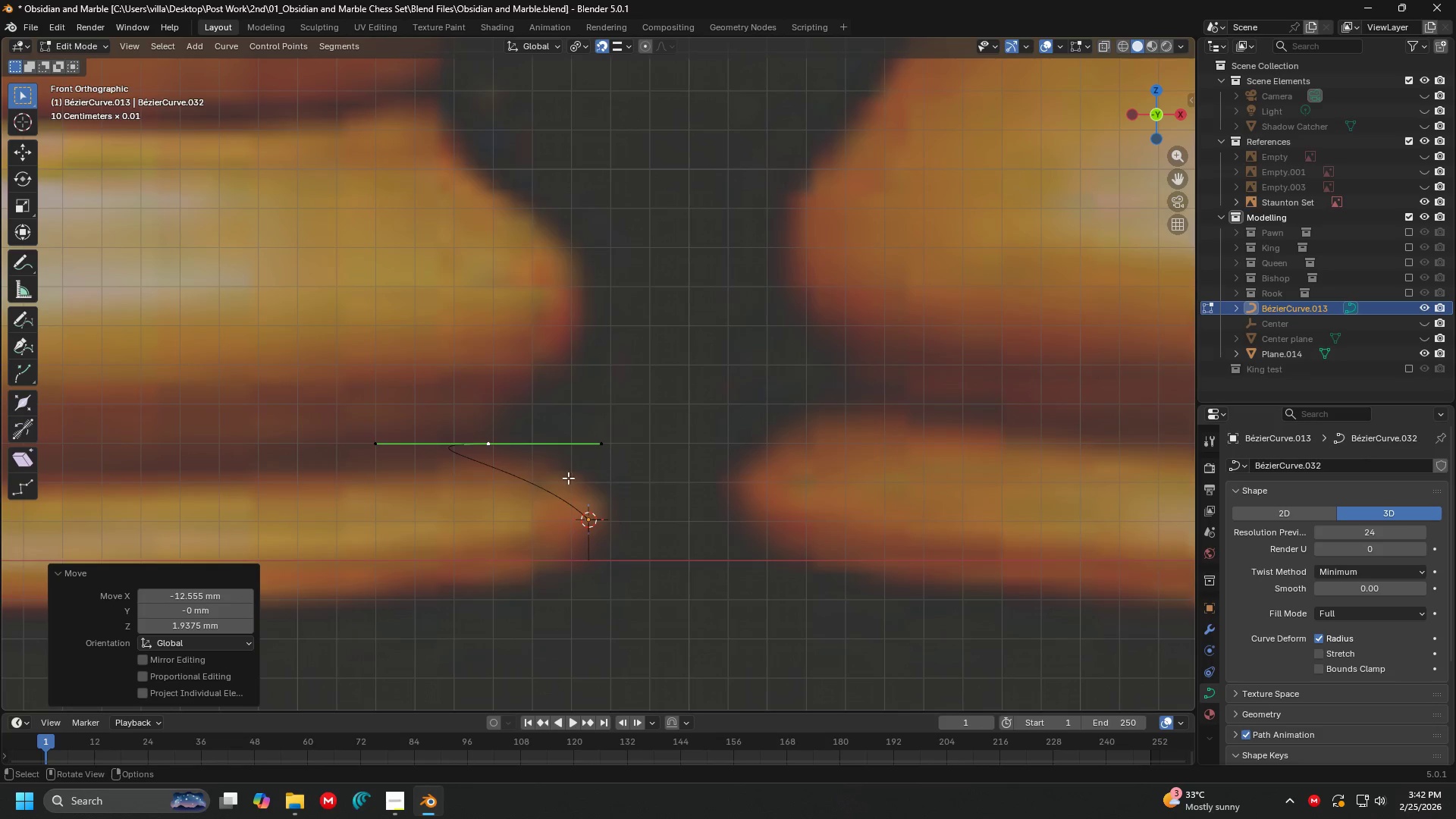 
type(rrs)
 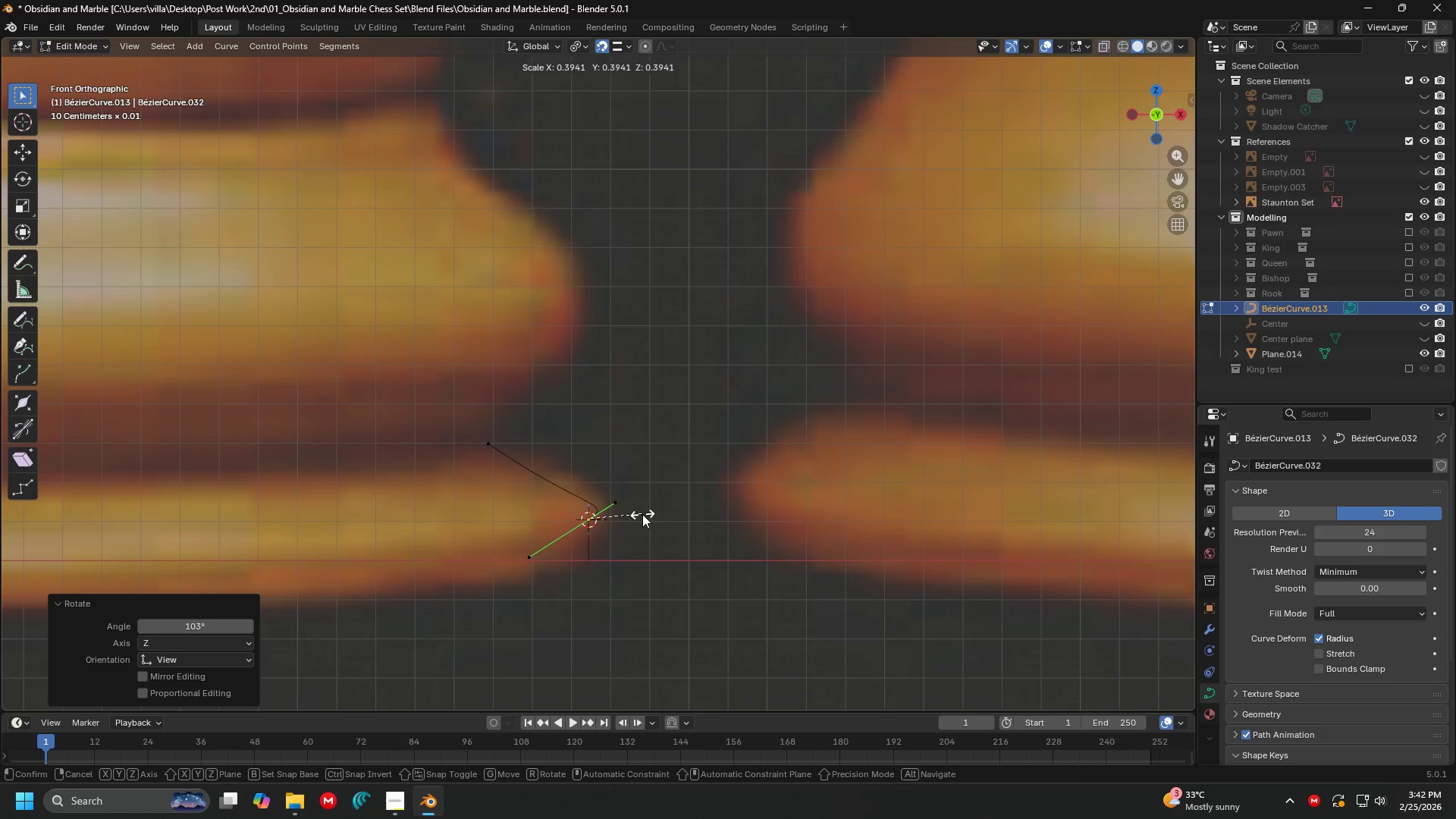 
left_click_drag(start_coordinate=[410, 315], to_coordinate=[425, 326])
 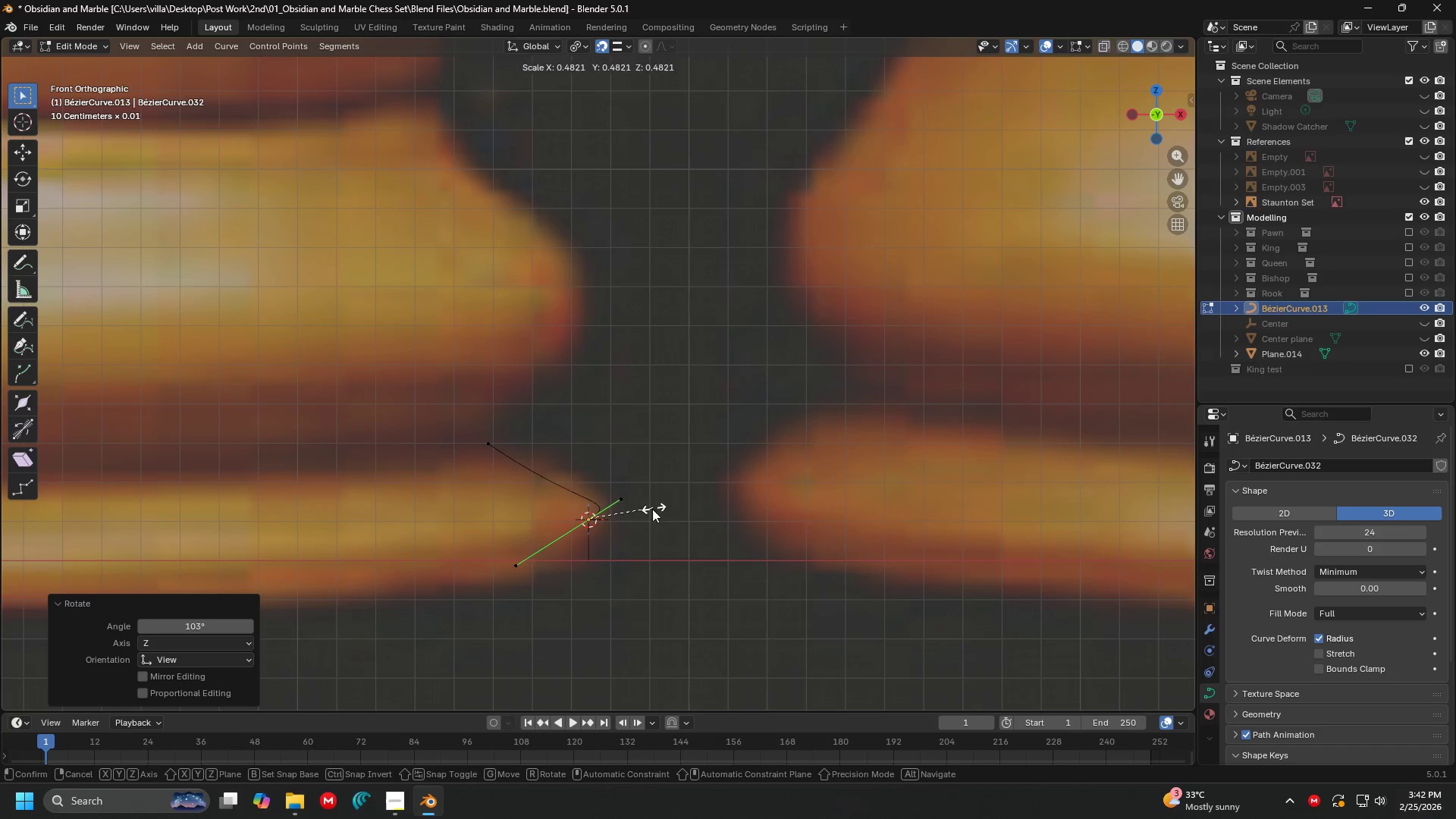 
left_click([635, 516])
 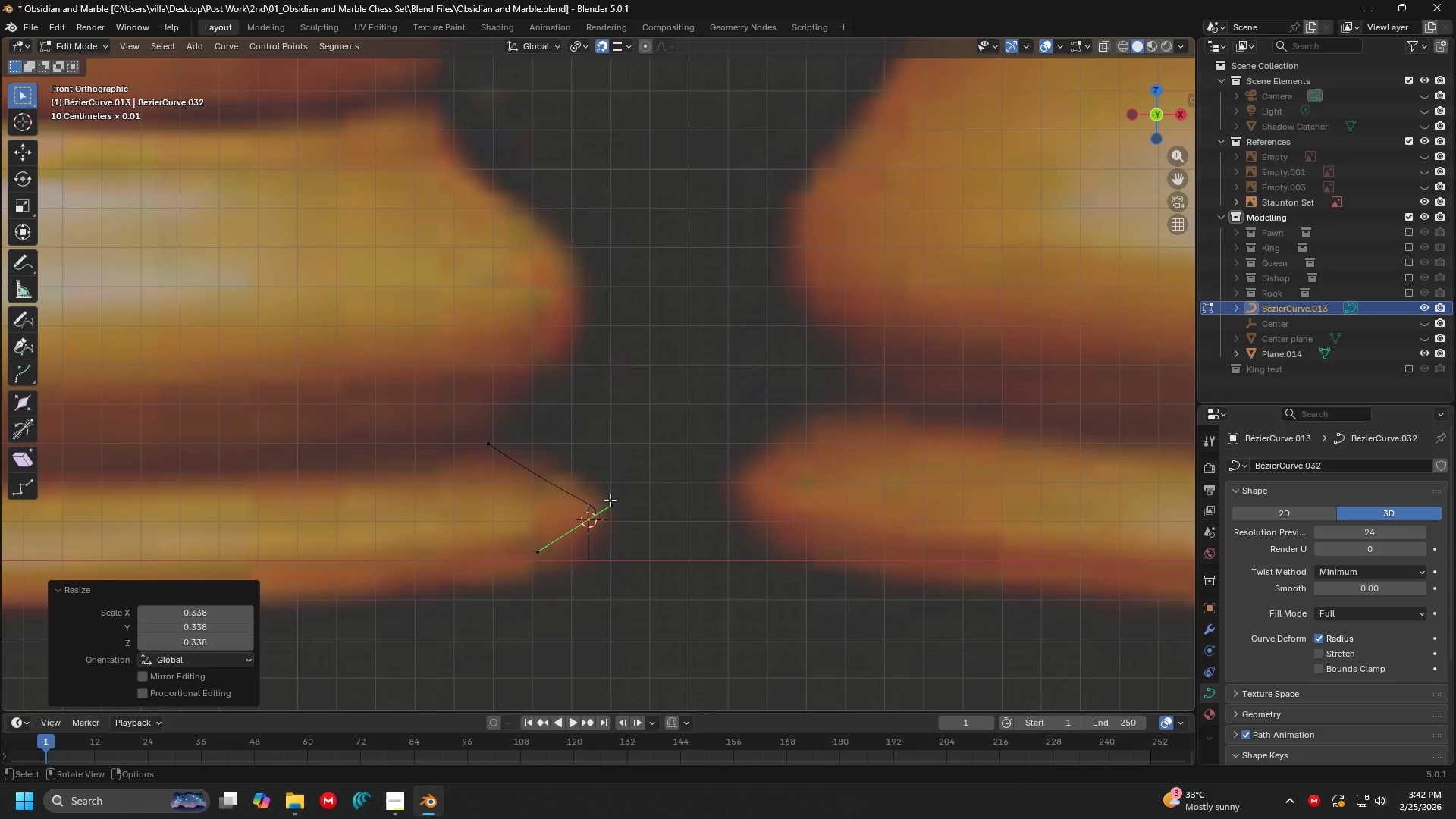 
double_click([610, 500])
 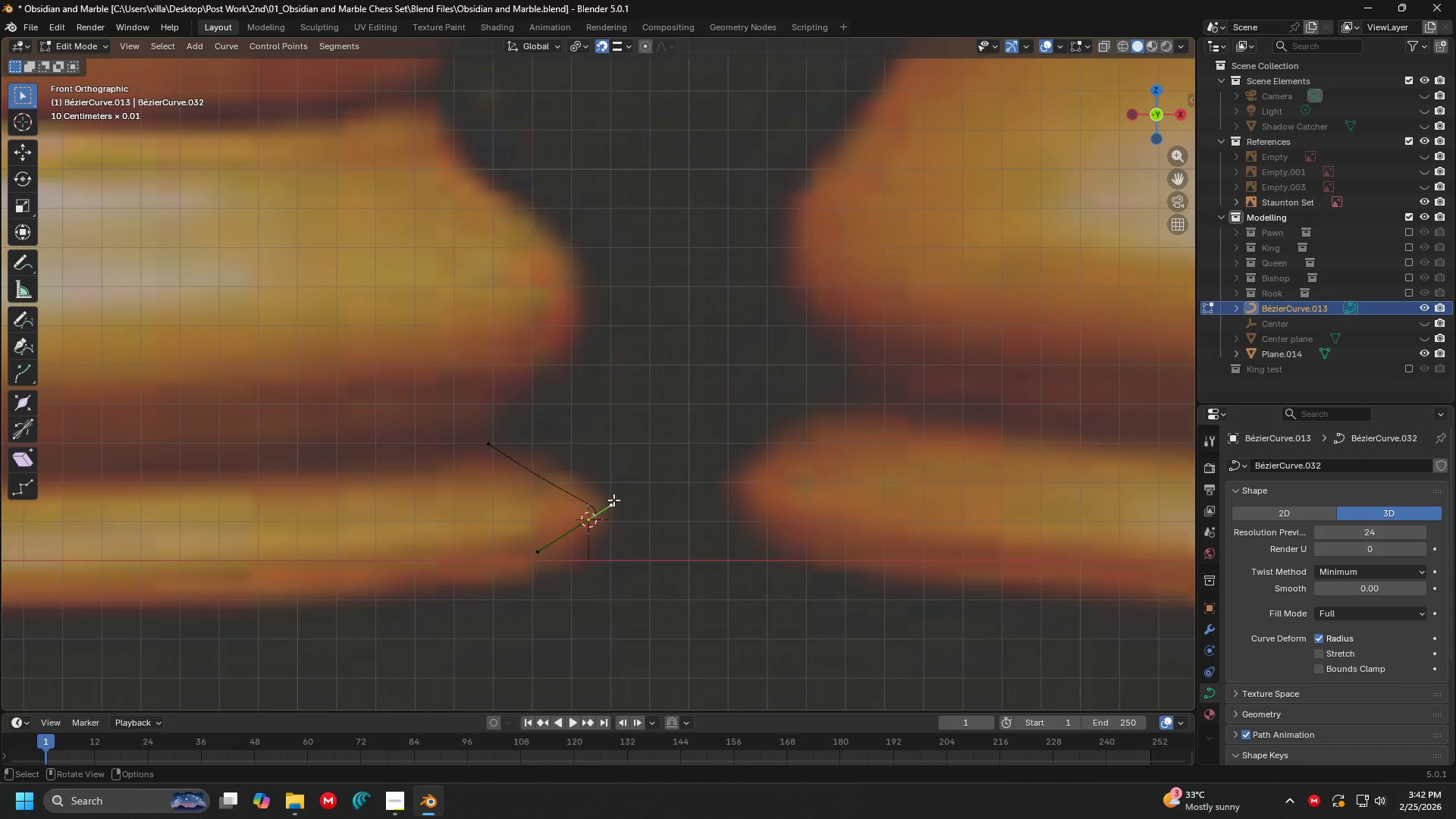 
key(G)
 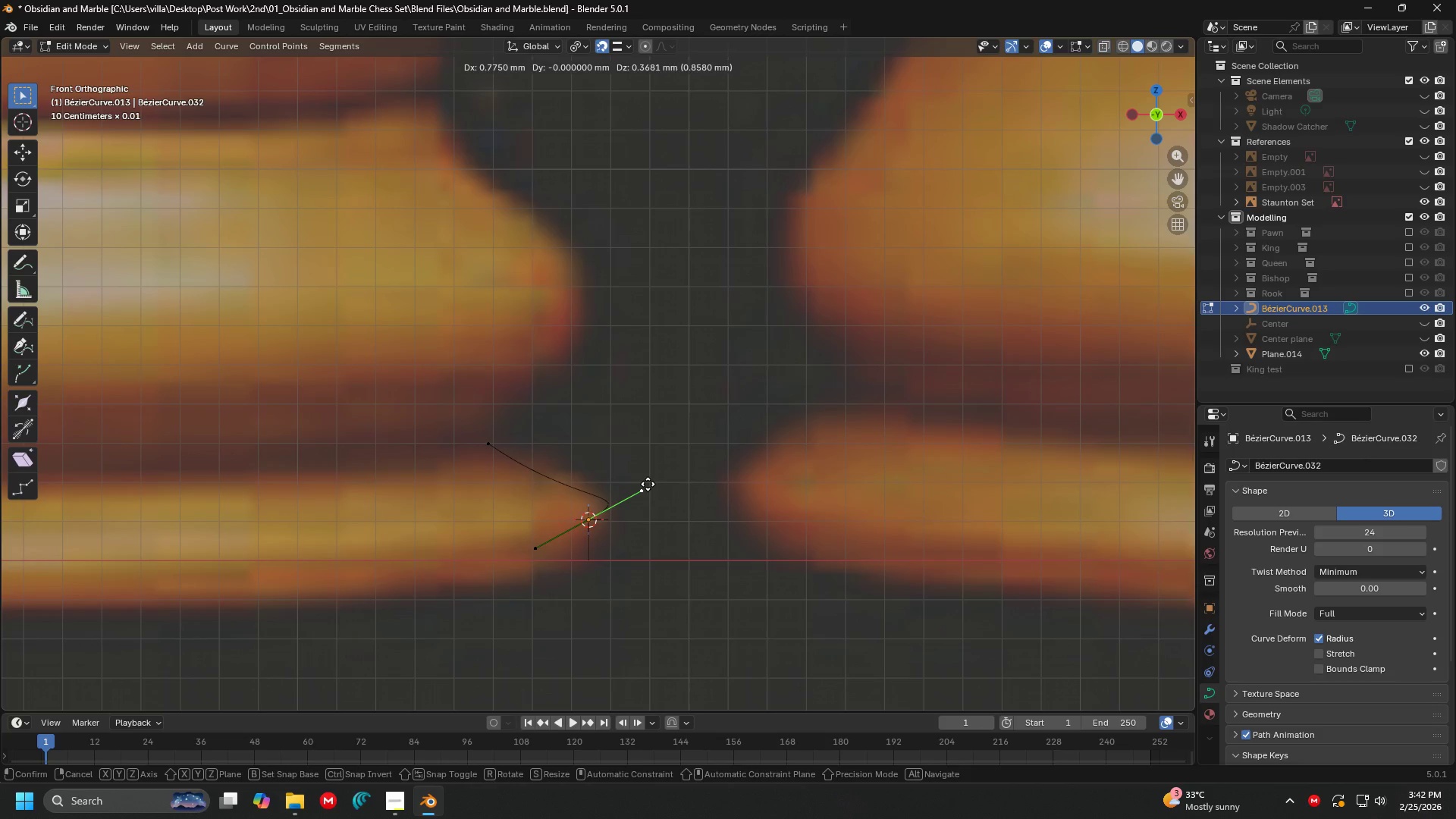 
left_click([648, 484])
 